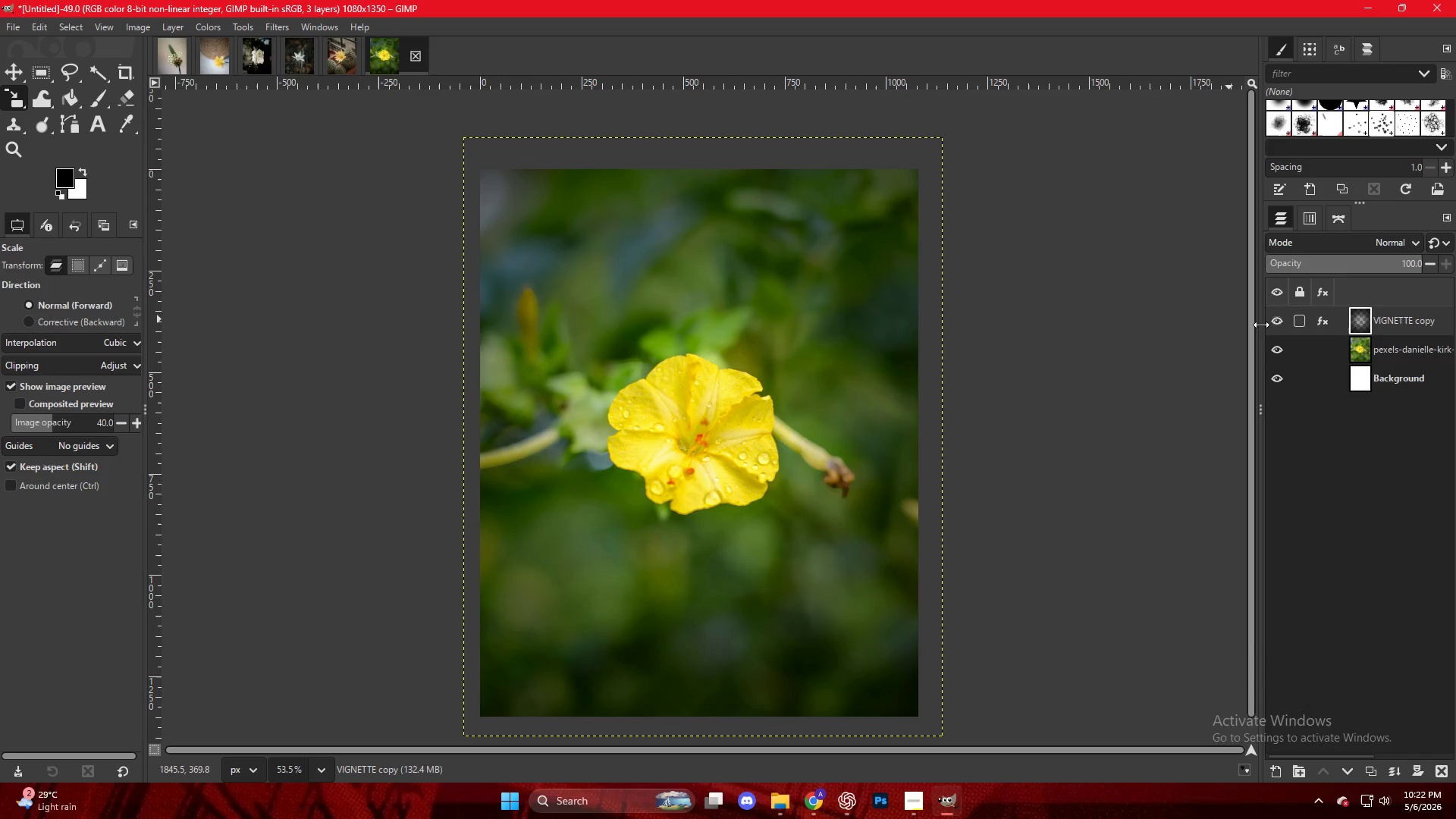 
double_click([1268, 322])
 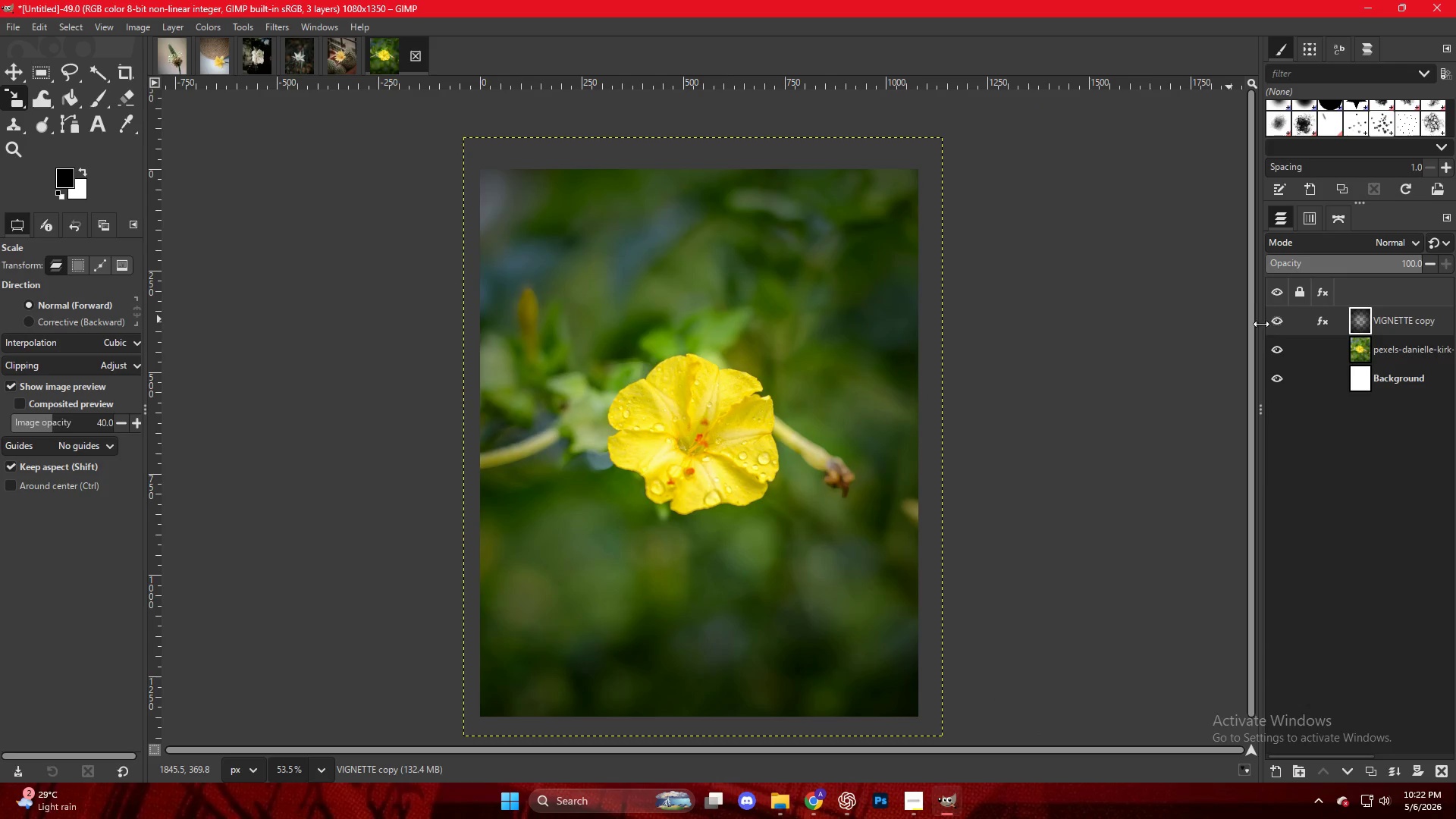 
key(Control+Shift+E)
 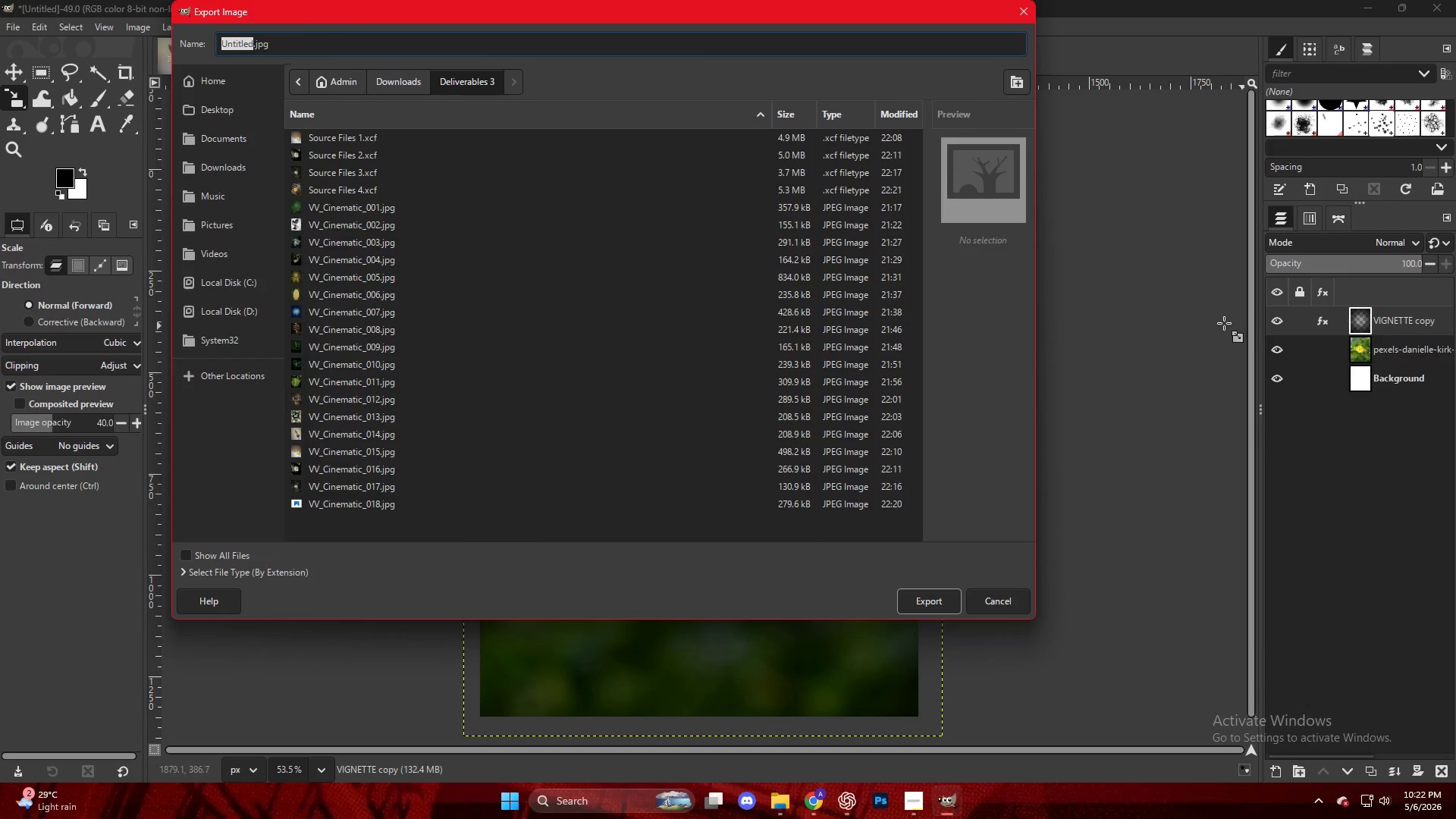 
left_click([388, 506])
 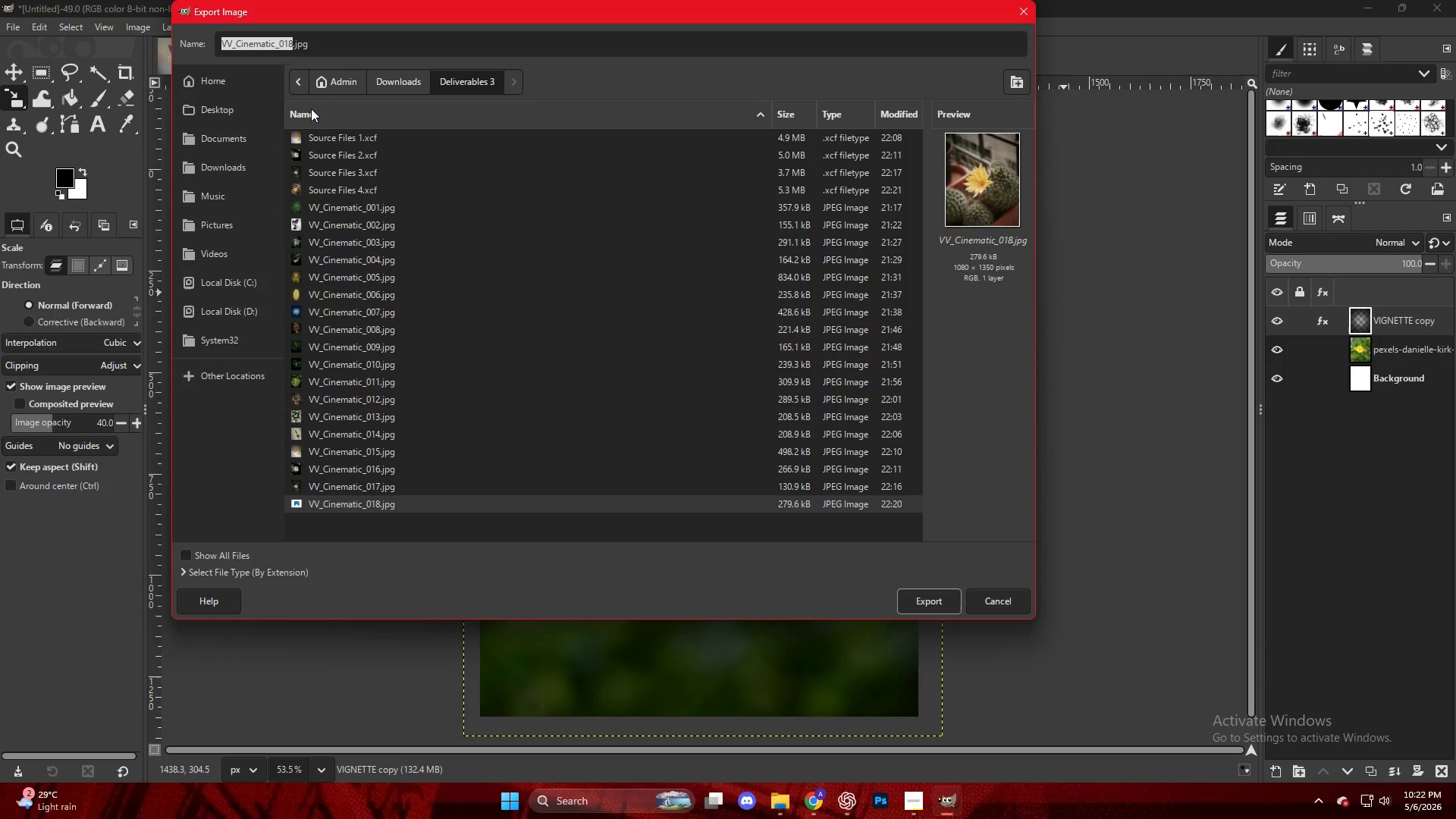 
scroll: coordinate [416, 422], scroll_direction: down, amount: 10.0
 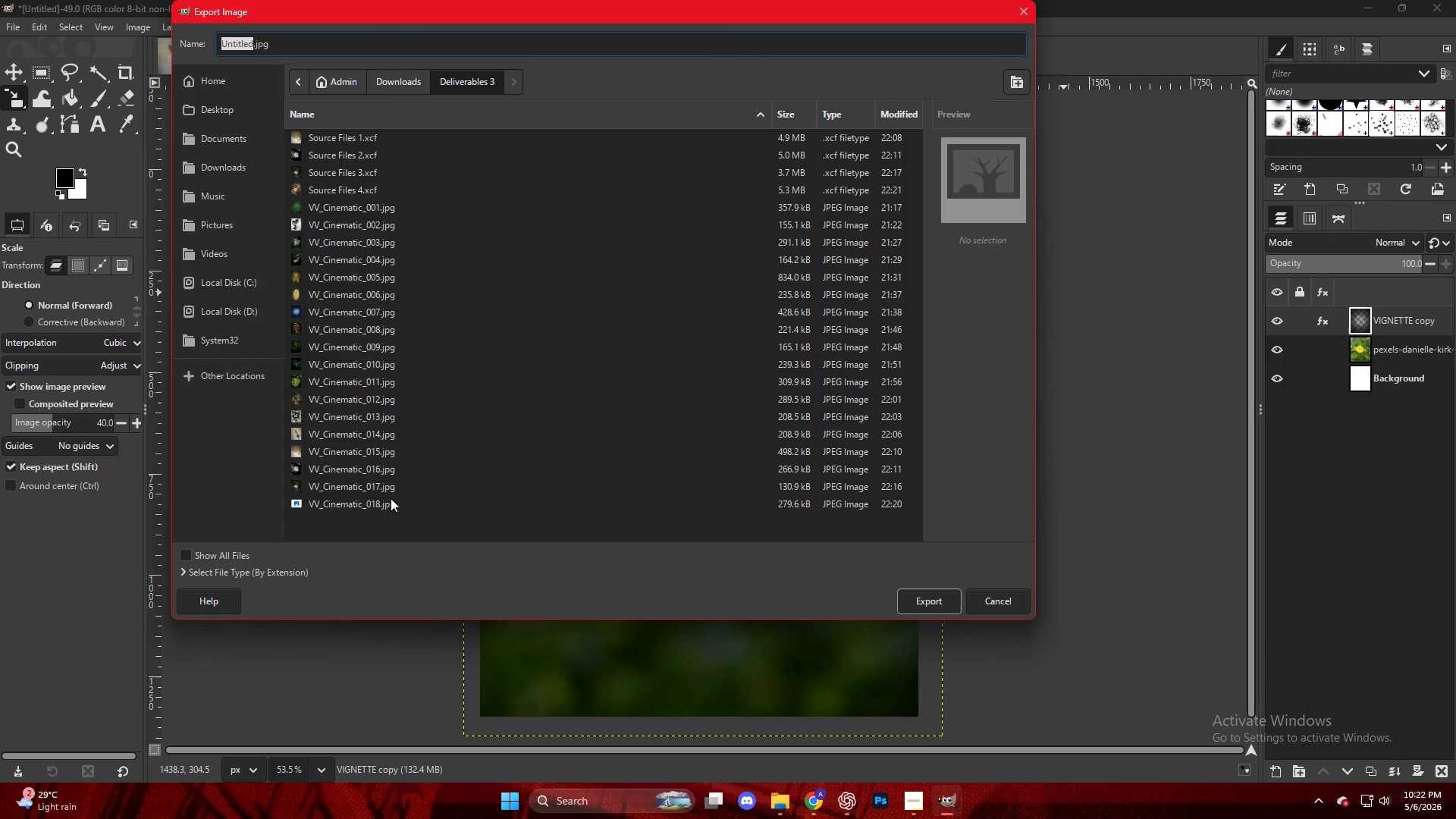 
key(Escape)
 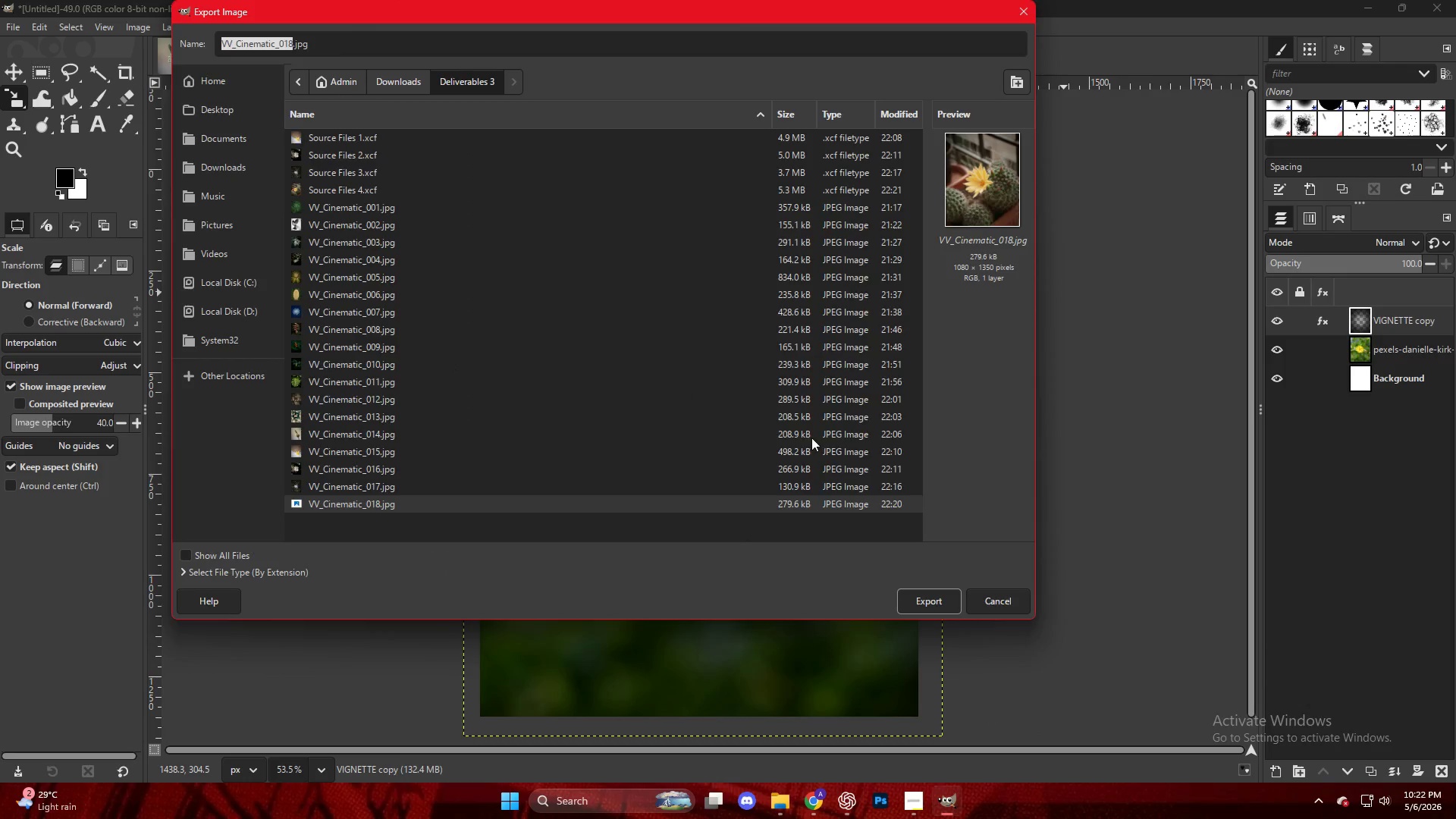 
key(1)
 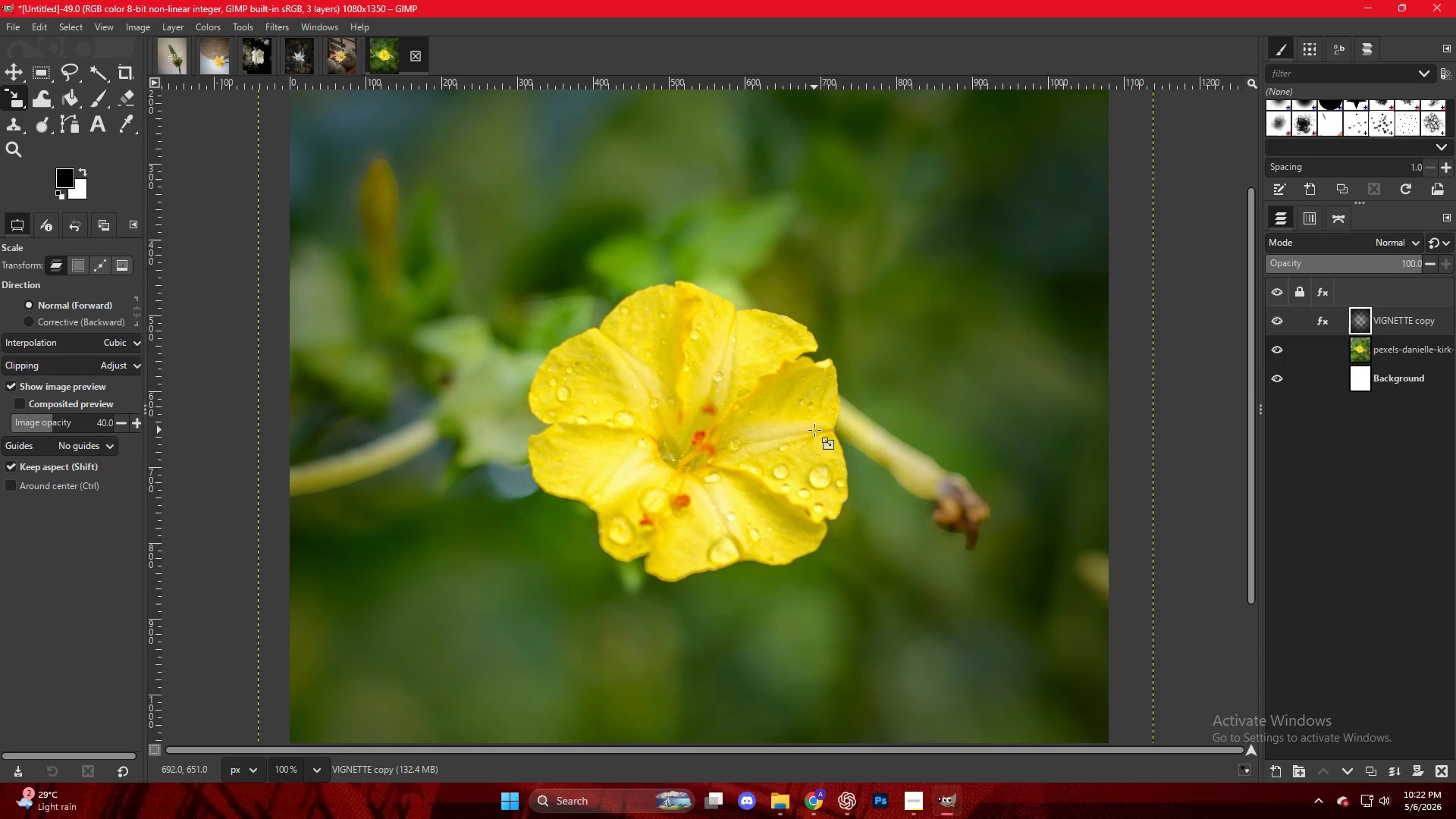 
key(Control+S)
 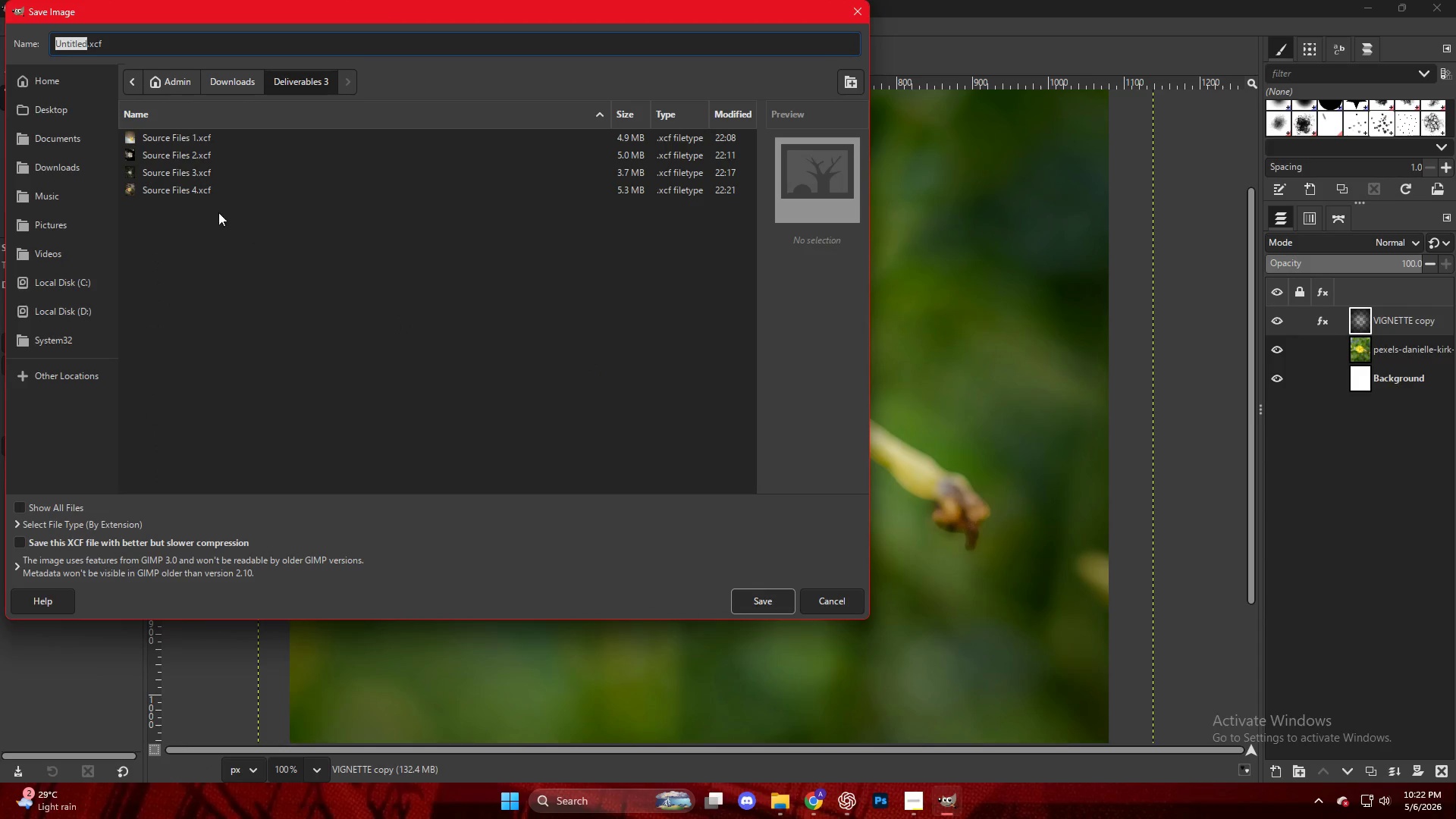 
left_click([189, 193])
 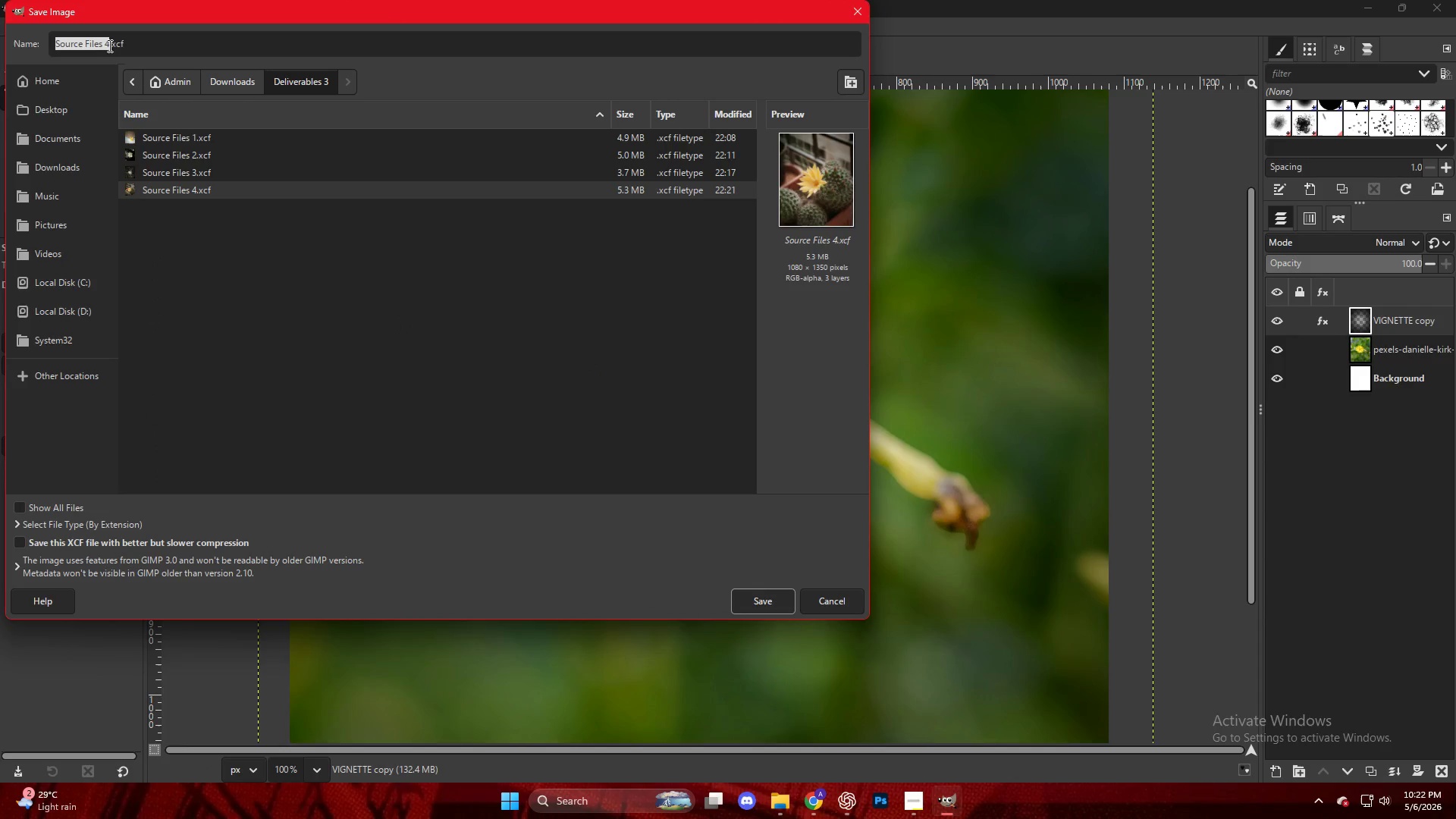 
left_click([108, 46])
 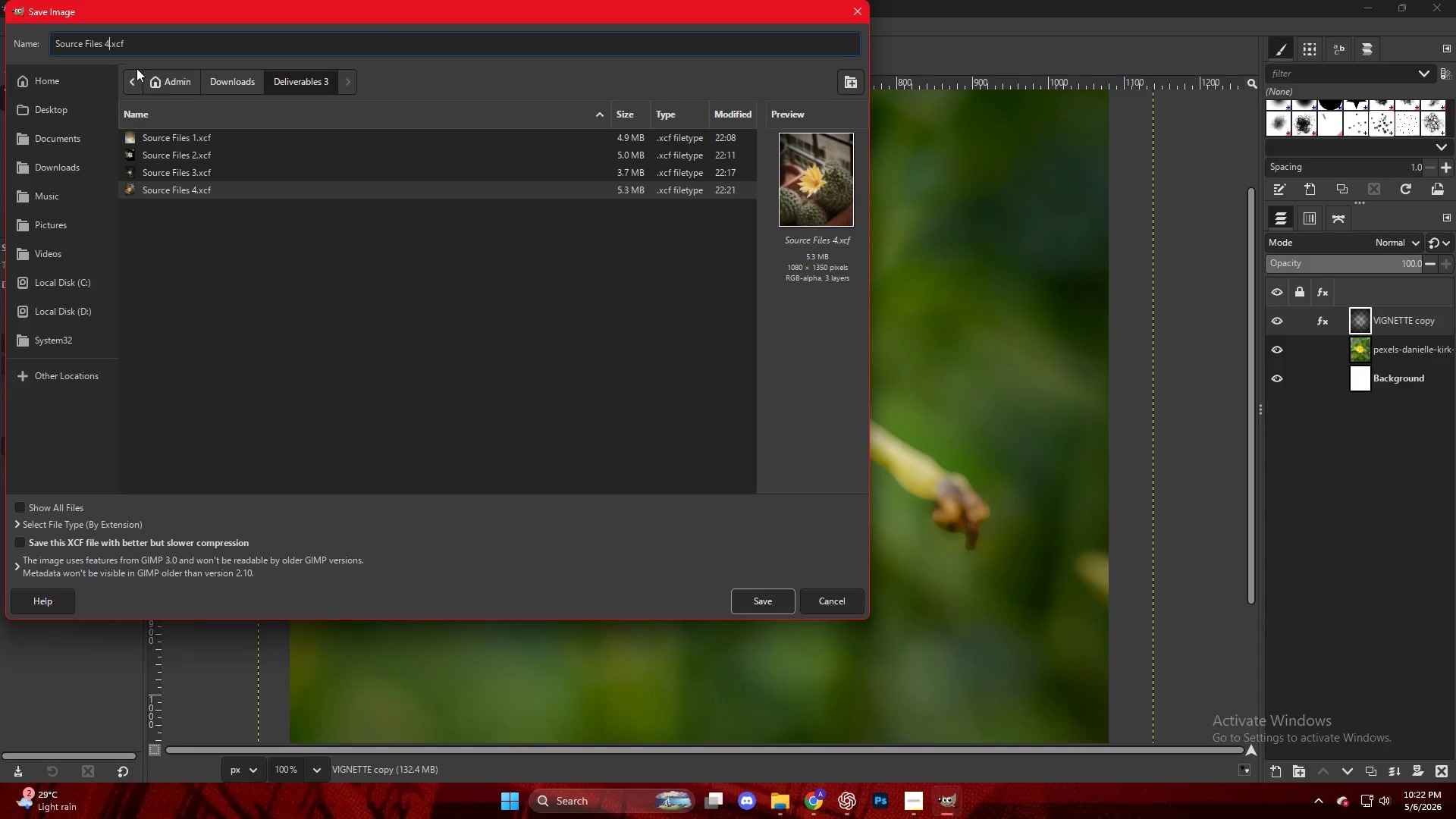 
key(Backspace)
 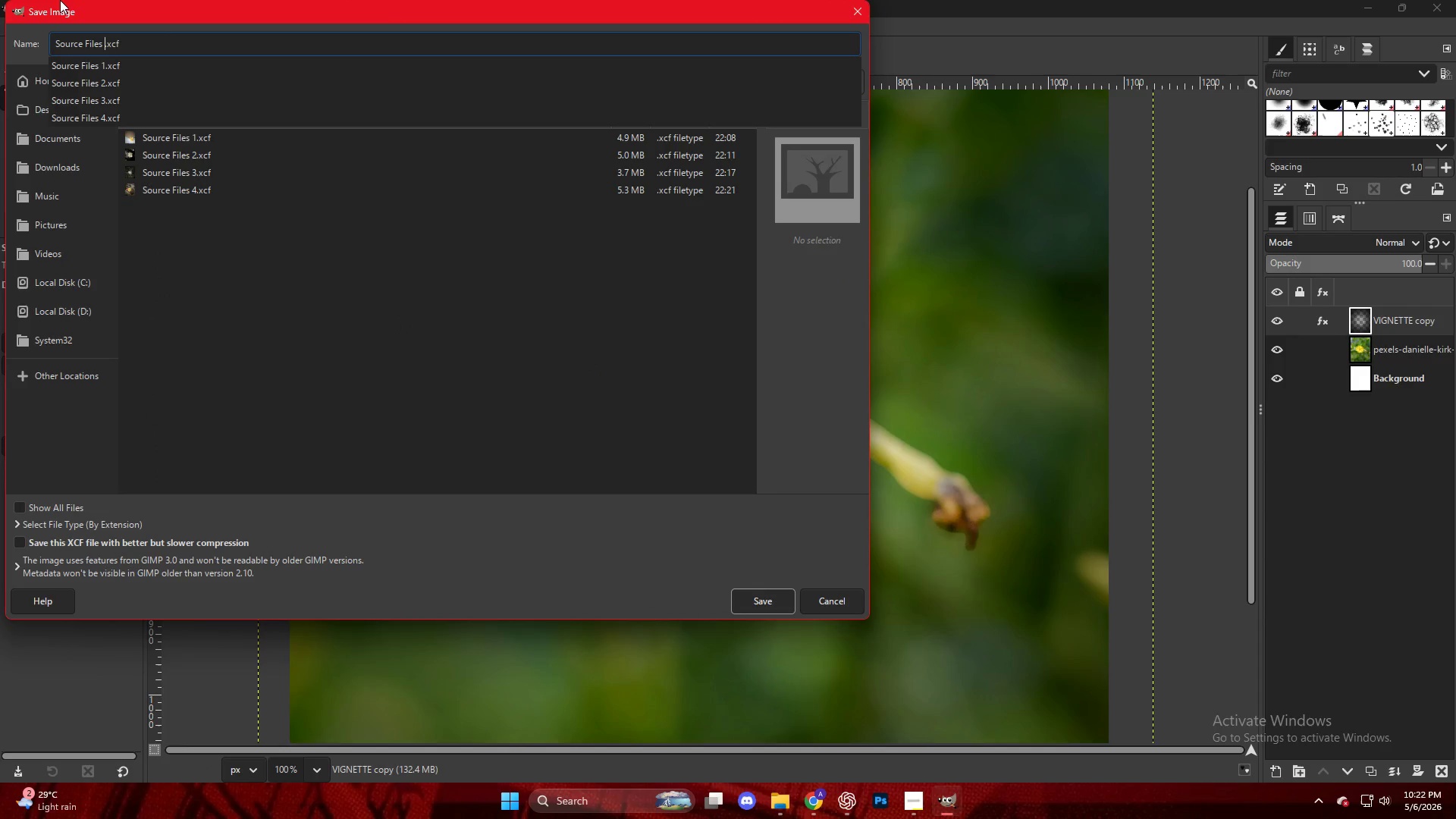 
key(Numpad5)
 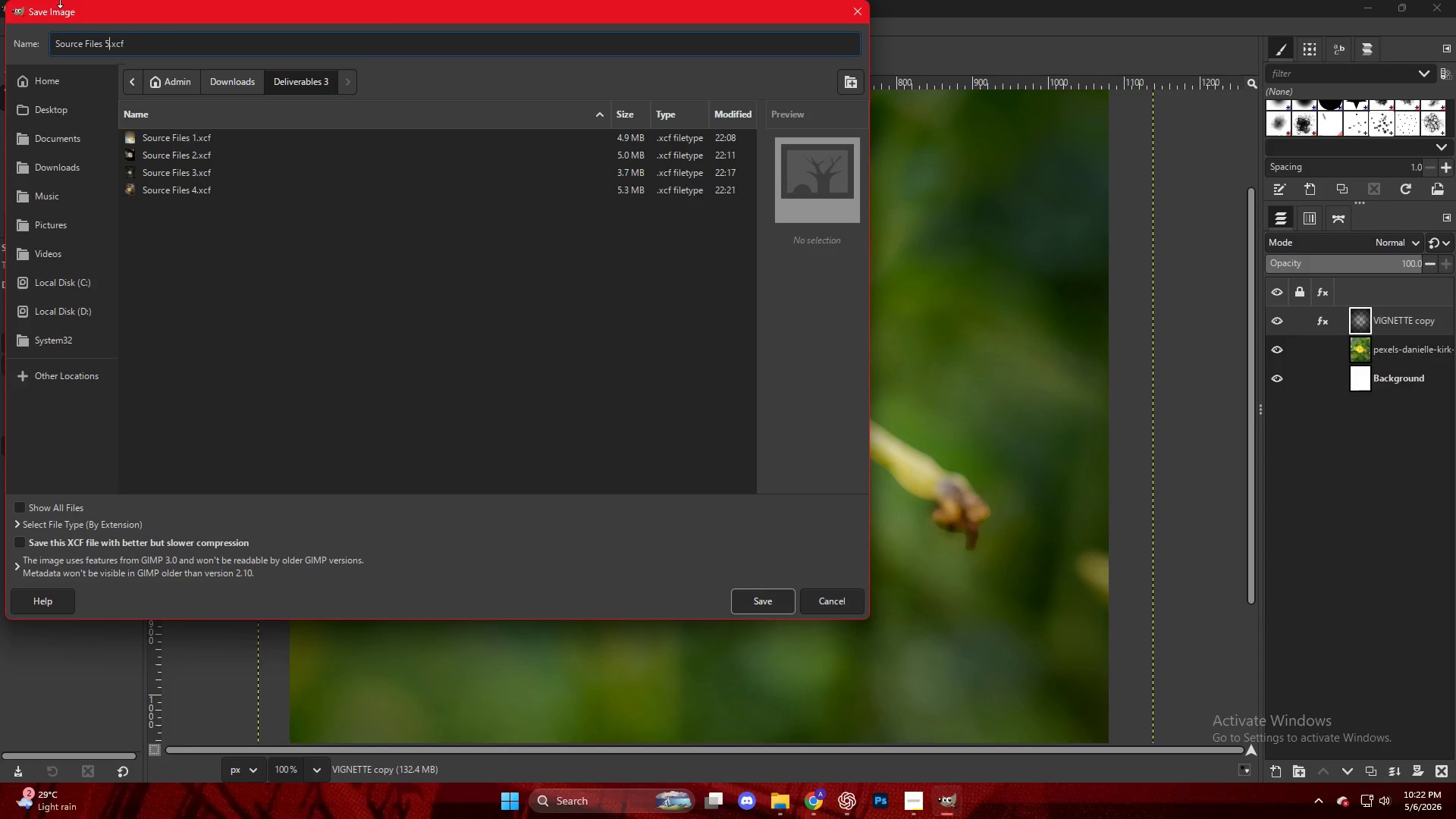 
key(NumpadEnter)
 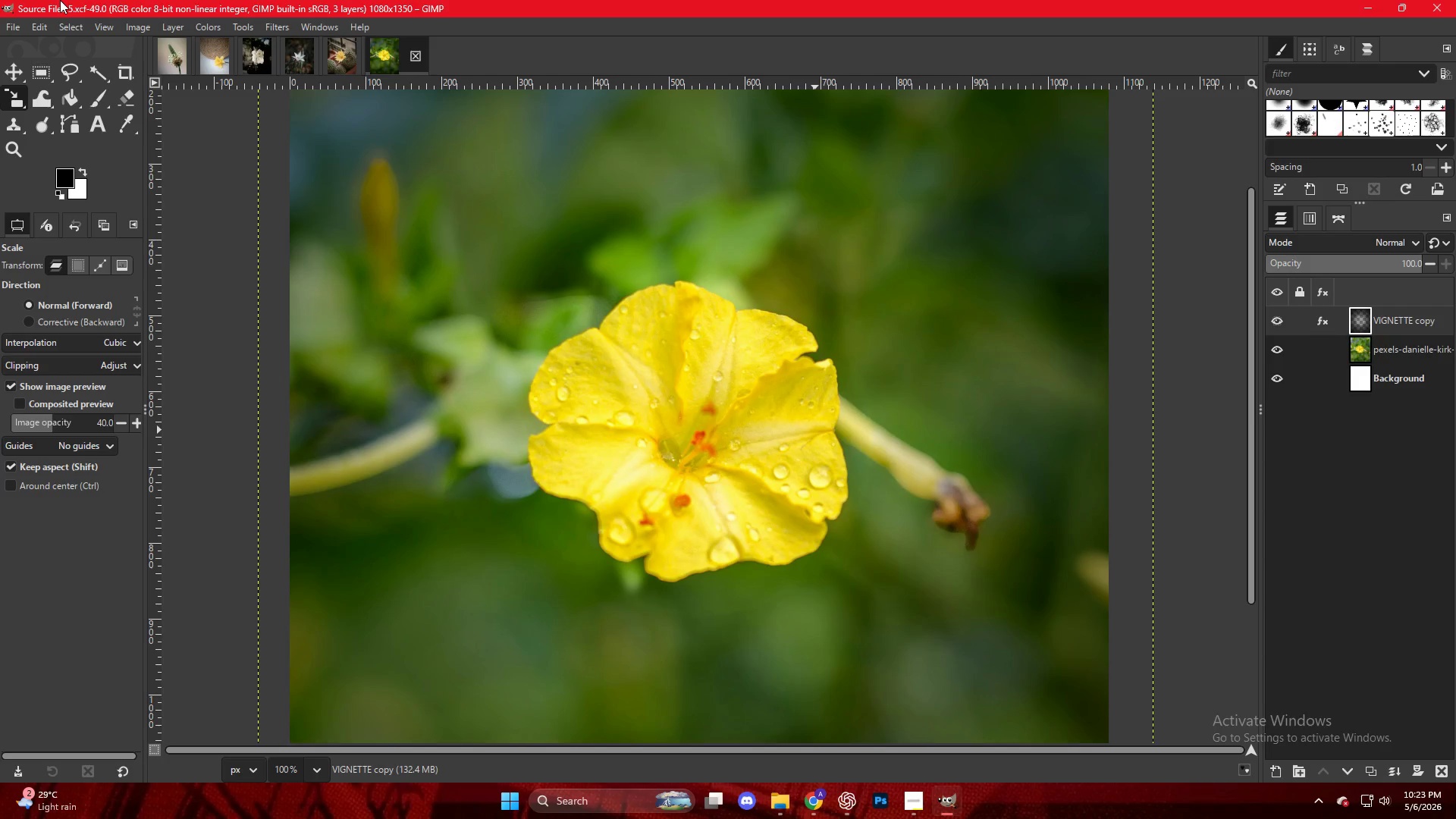 
wait(39.39)
 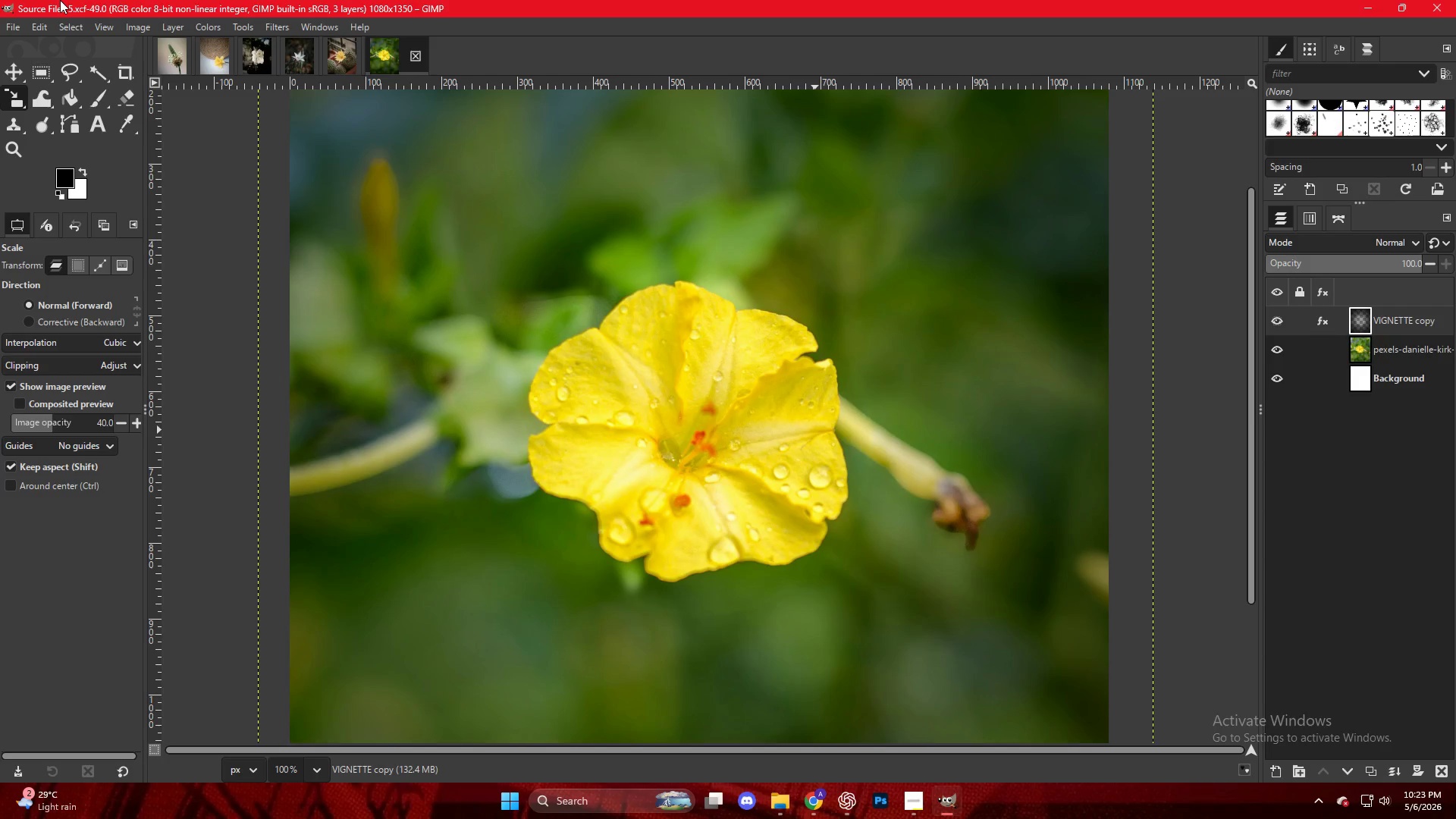 
left_click([178, 71])
 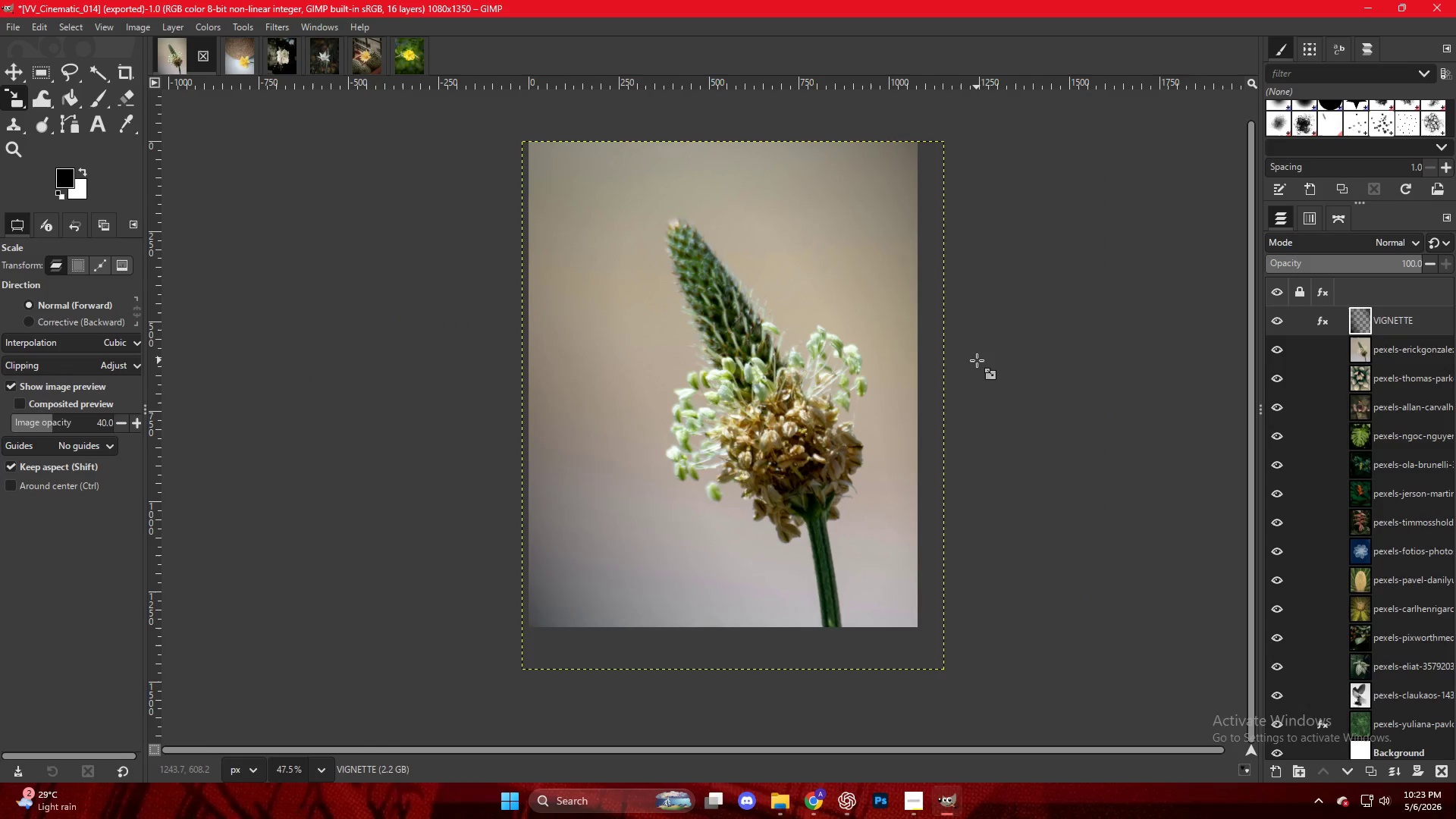 
hold_key(key=ControlLeft, duration=0.41)
hold_key(key=ControlLeft, duration=1.22)
scroll: coordinate [844, 371], scroll_direction: down, amount: 2.0
 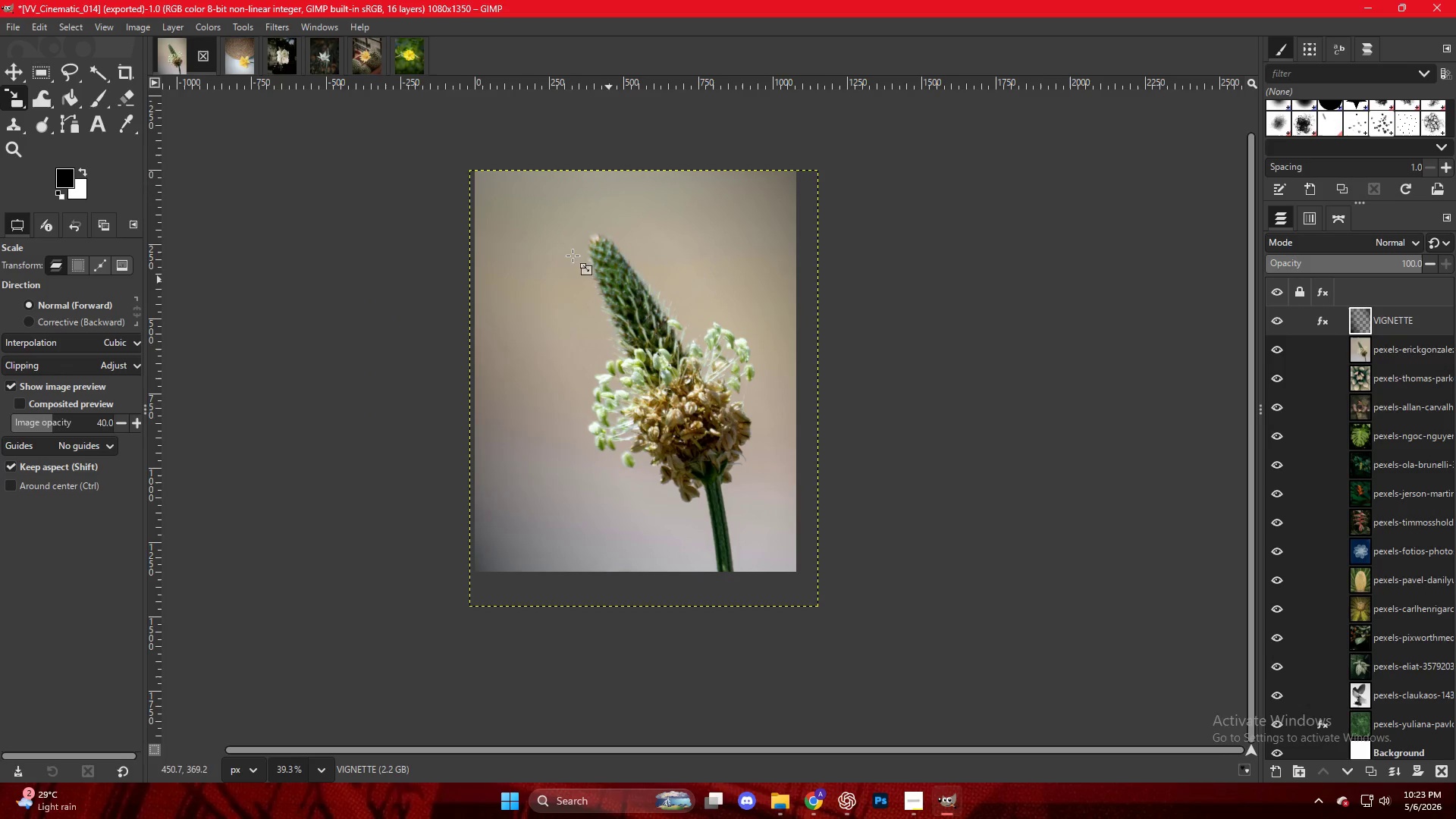 
left_click([250, 64])
 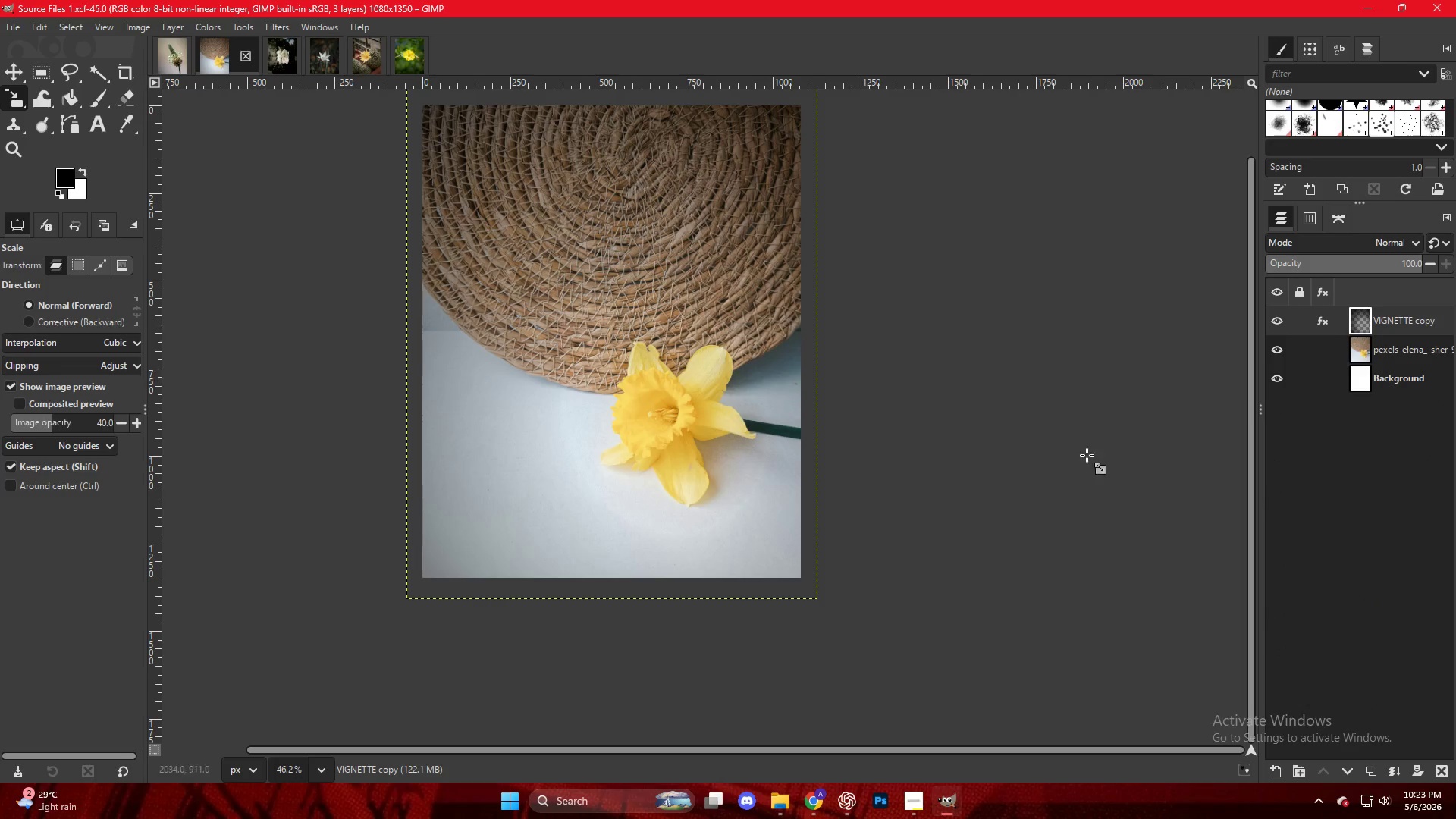 
left_click([819, 804])
 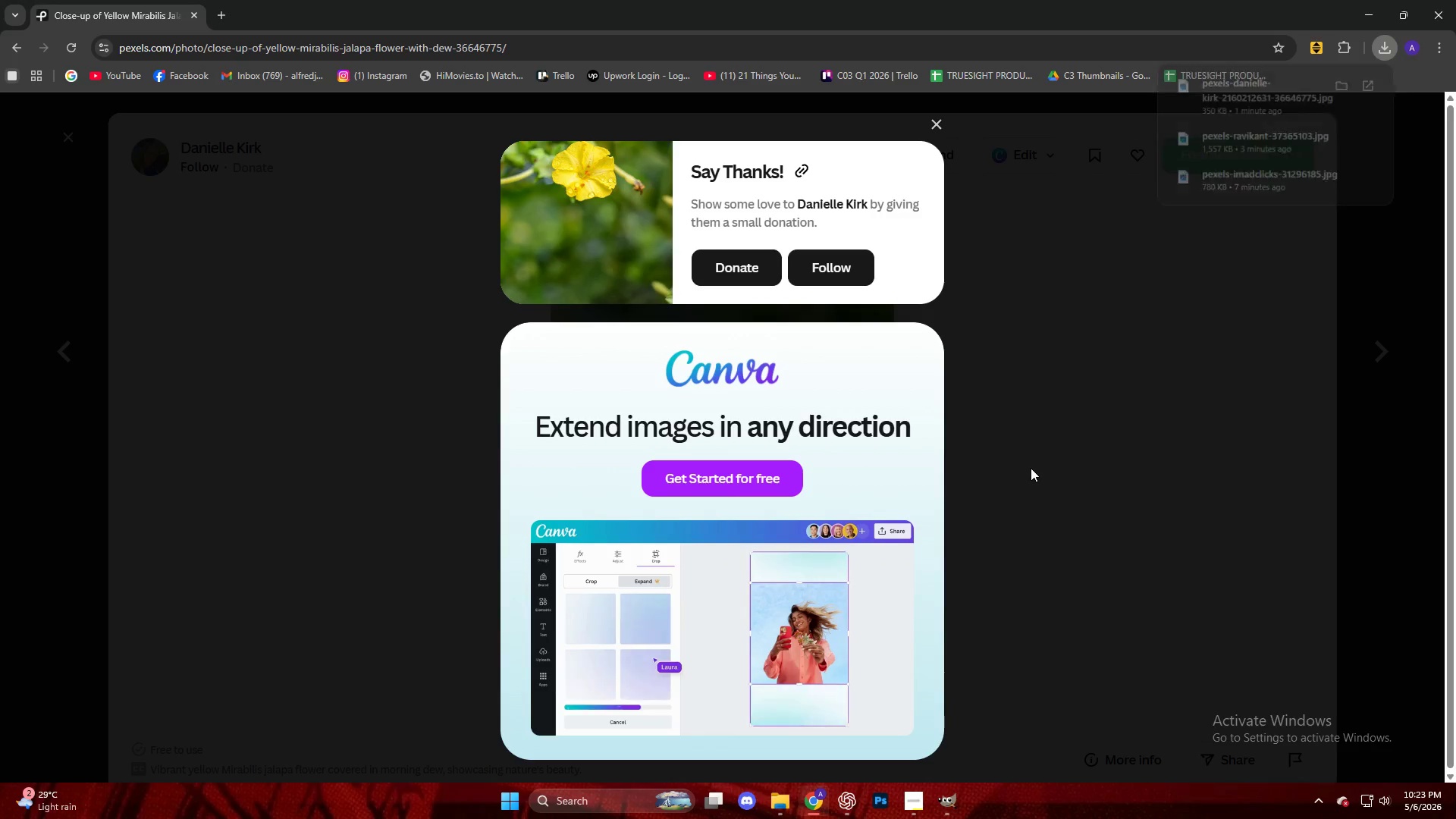 
scroll: coordinate [983, 458], scroll_direction: down, amount: 18.0
 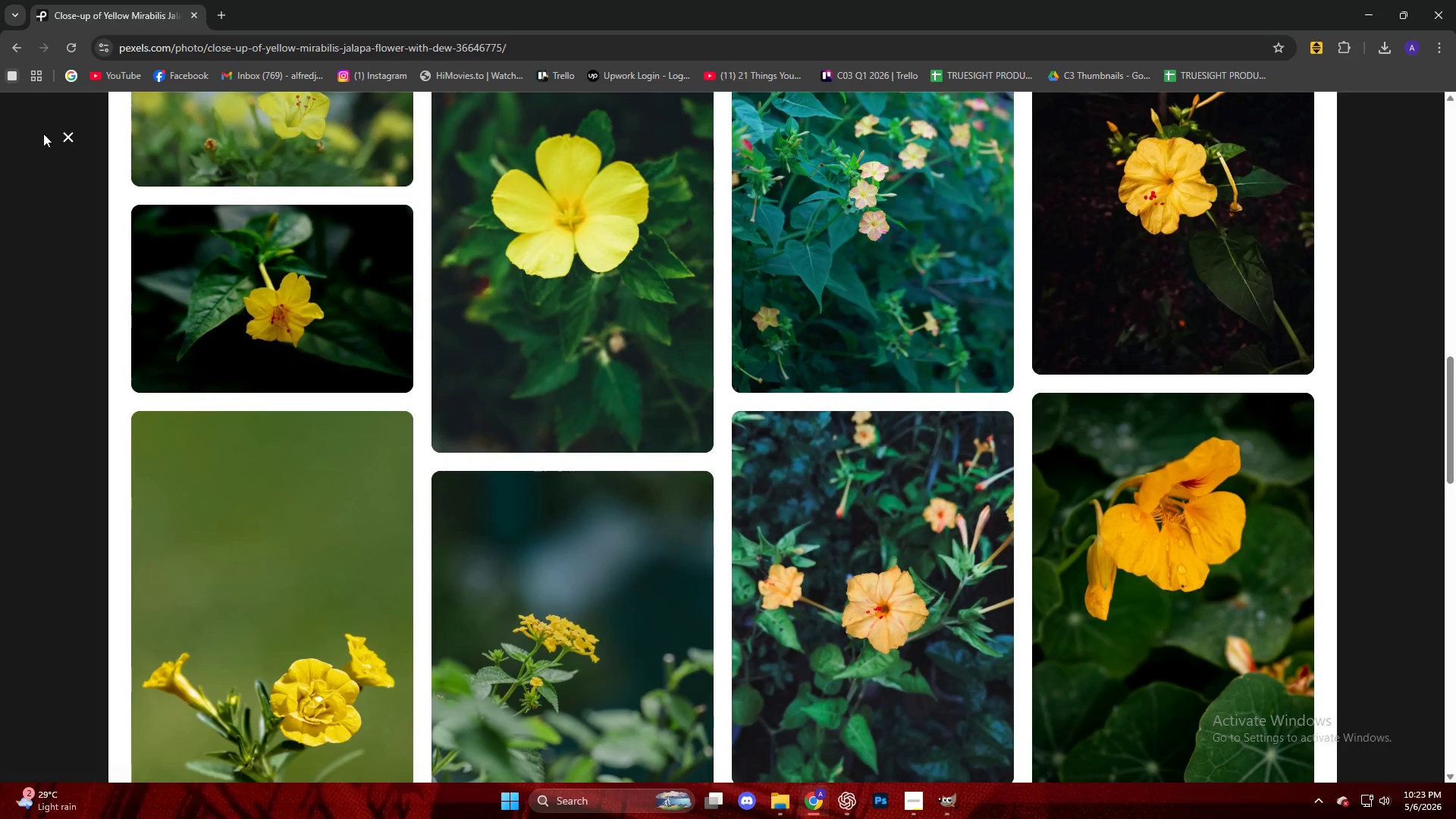 
left_click([69, 140])
 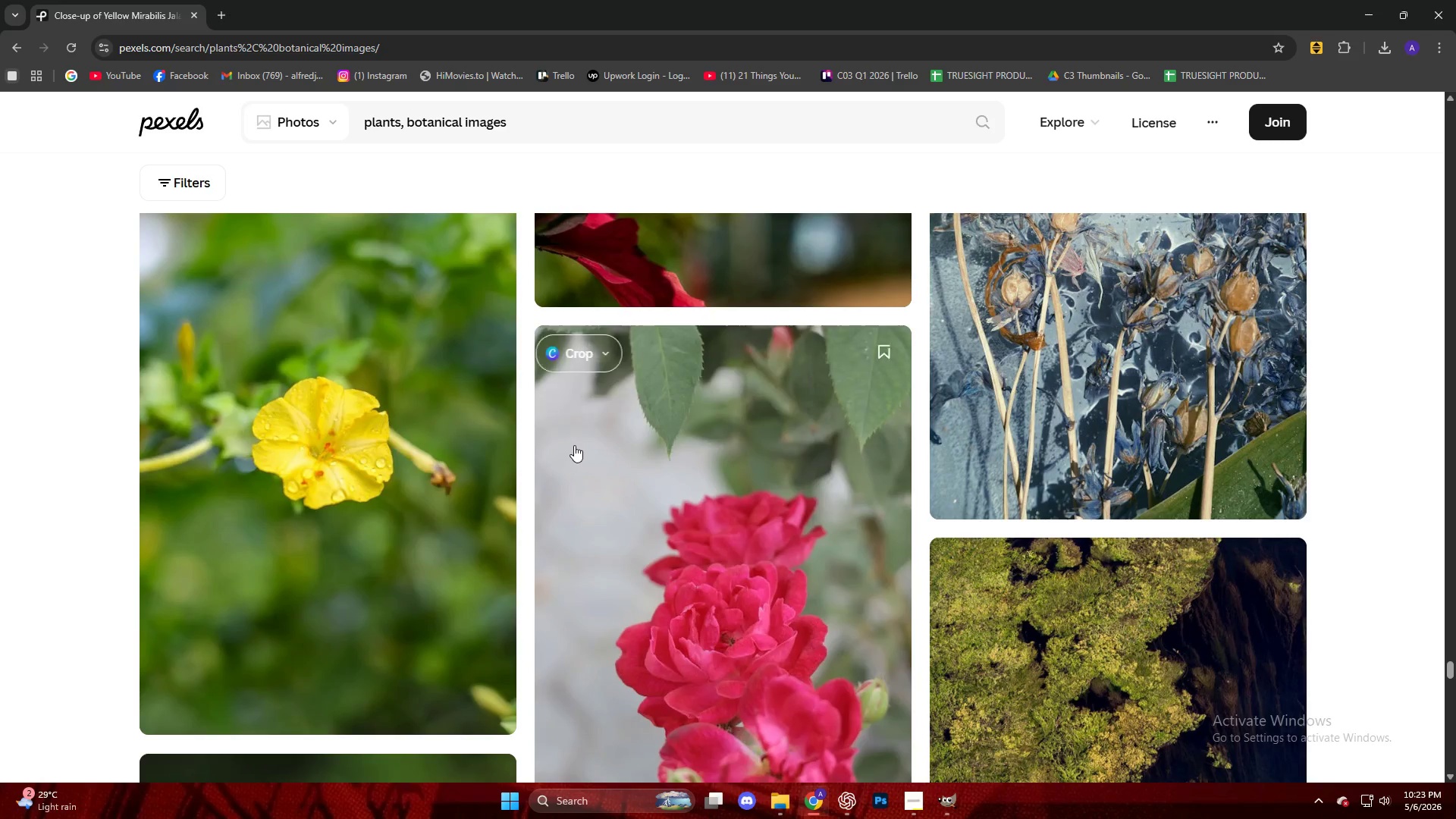 
scroll: coordinate [107, 408], scroll_direction: down, amount: 9.0
 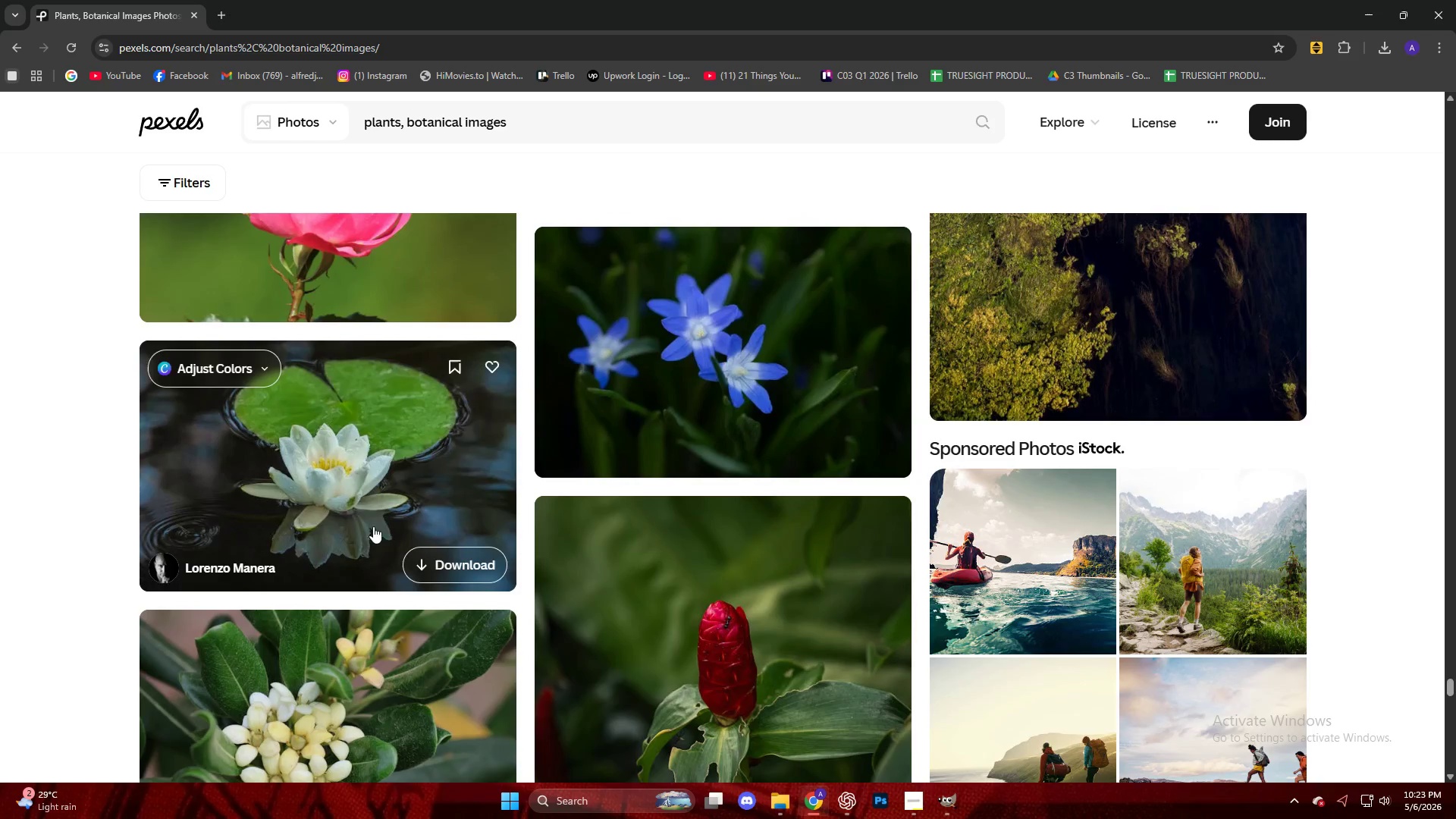 
left_click([355, 464])
 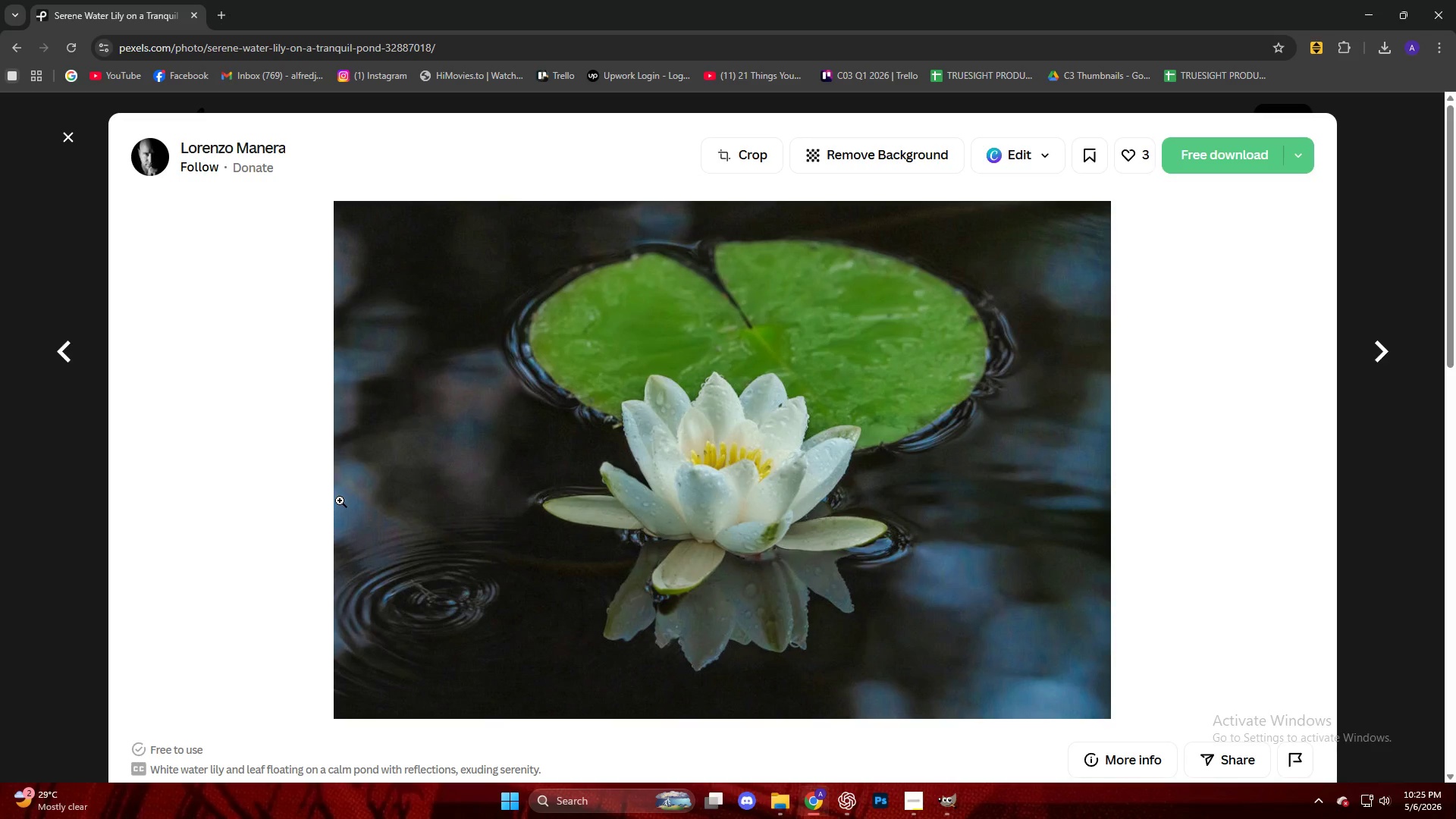 
wait(88.88)
 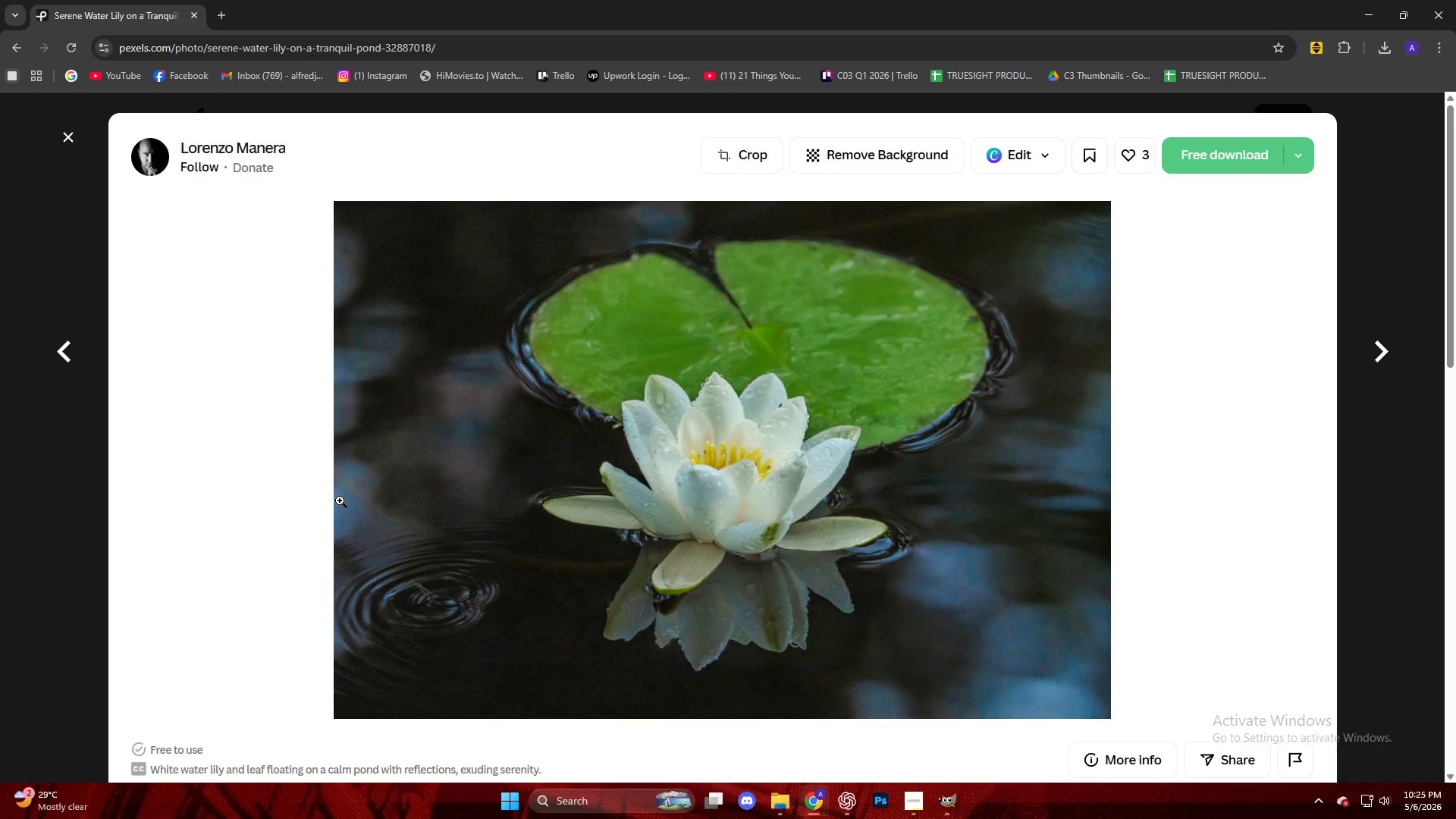 
left_click([1225, 161])
 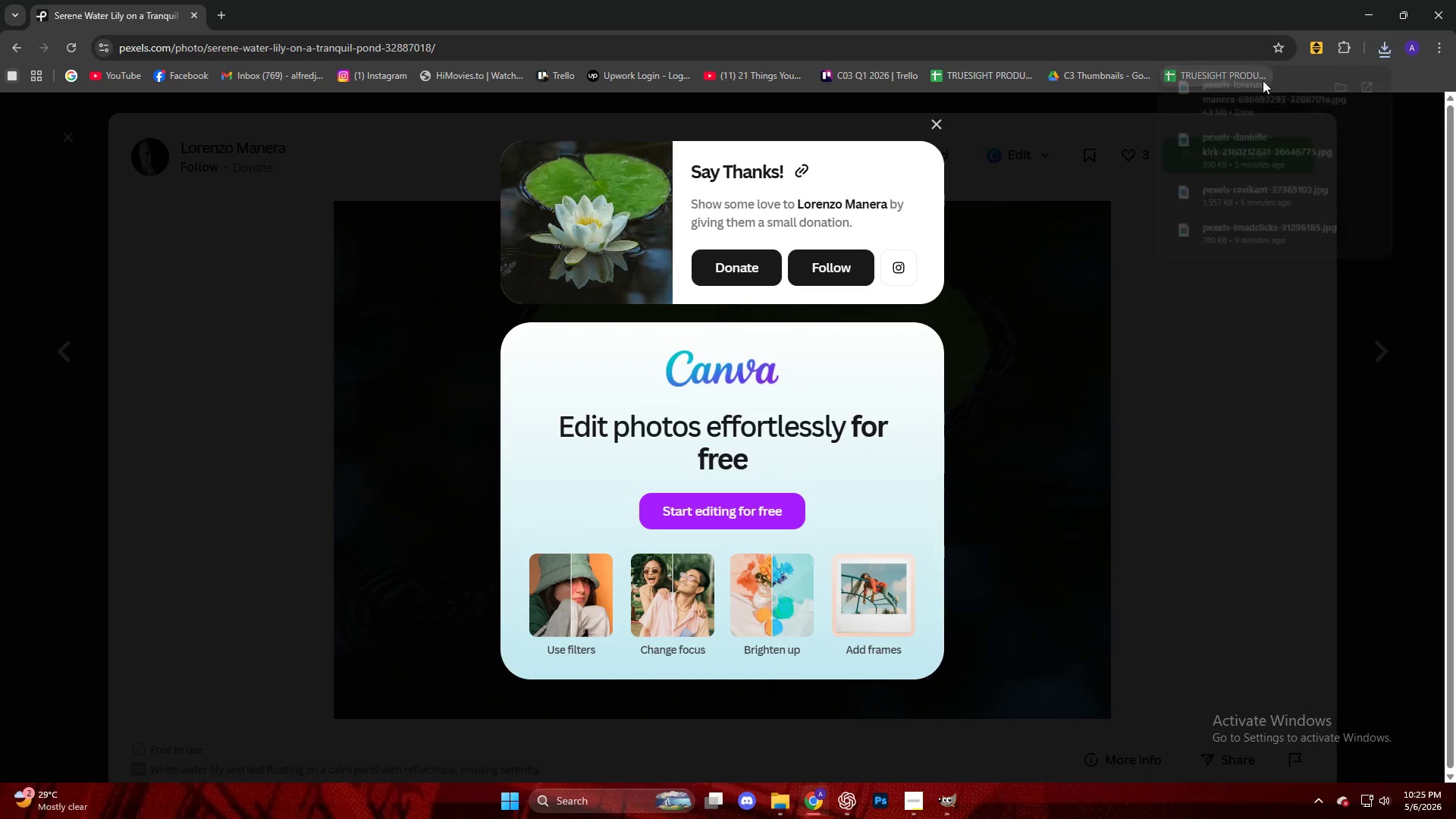 
left_click_drag(start_coordinate=[1245, 94], to_coordinate=[585, 259])
 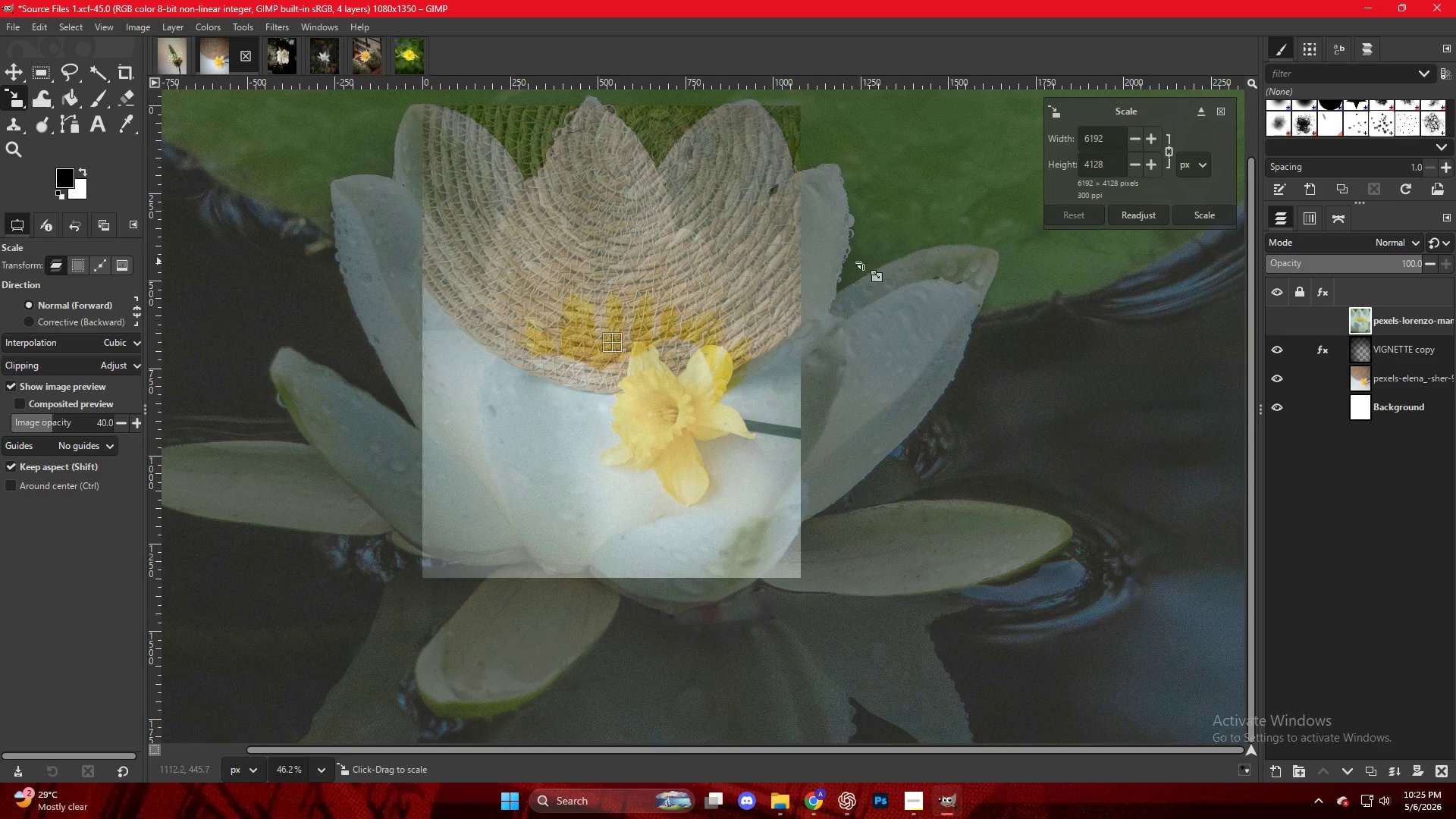 
hold_key(key=ControlLeft, duration=0.52)
scroll: coordinate [647, 315], scroll_direction: down, amount: 11.0
 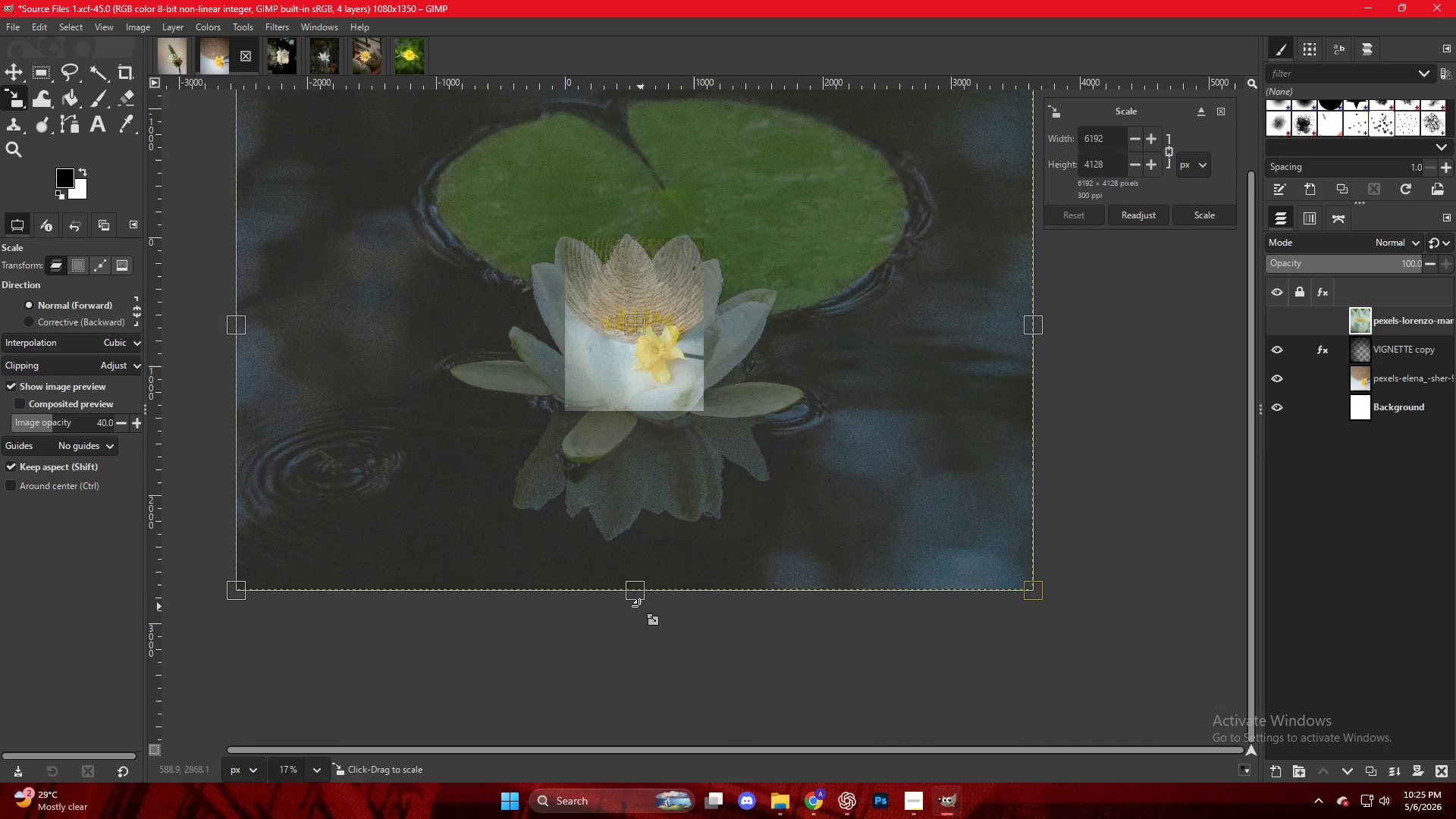 
left_click_drag(start_coordinate=[637, 598], to_coordinate=[642, 419])
 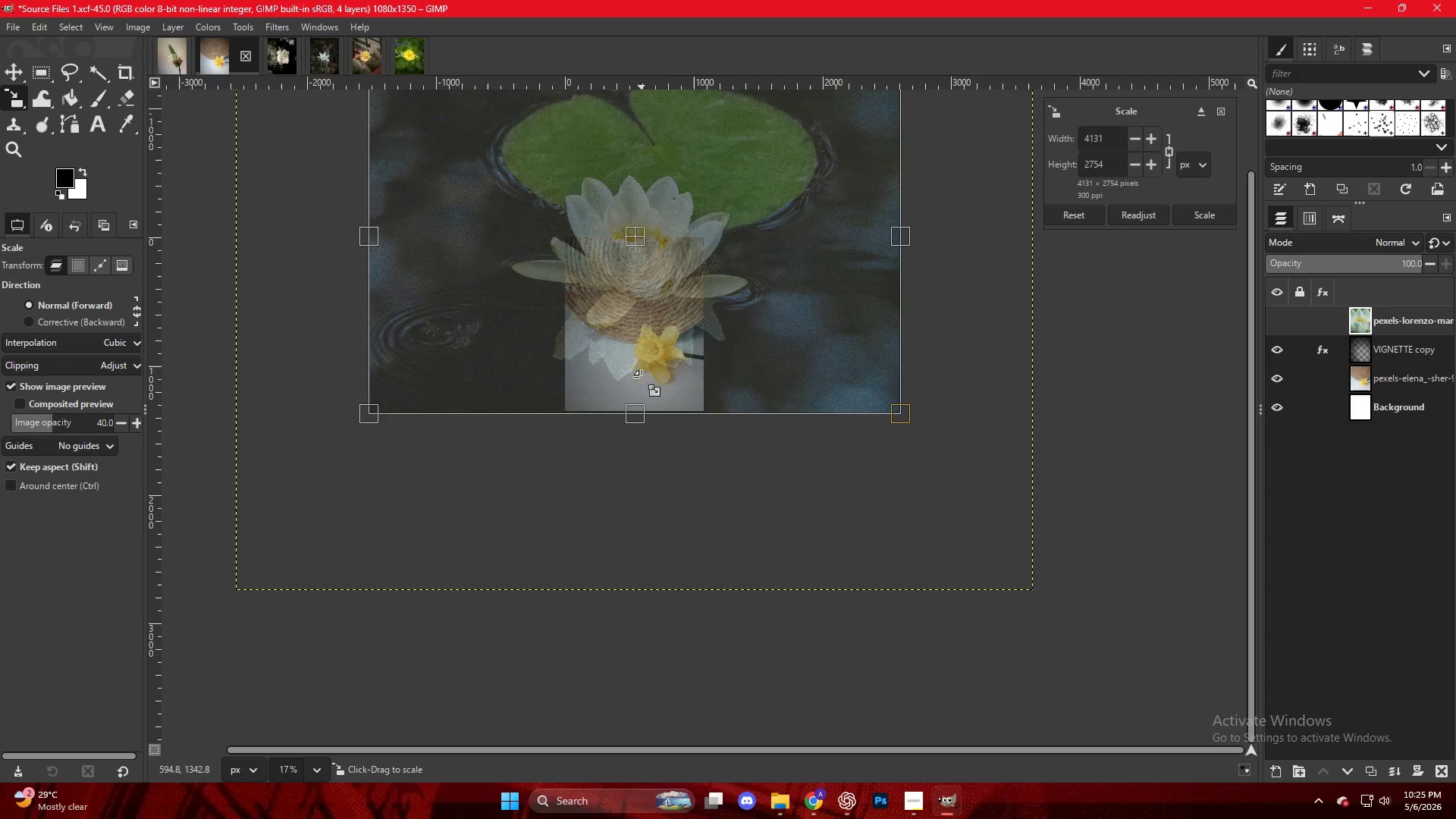 
left_click_drag(start_coordinate=[635, 156], to_coordinate=[642, 330])
 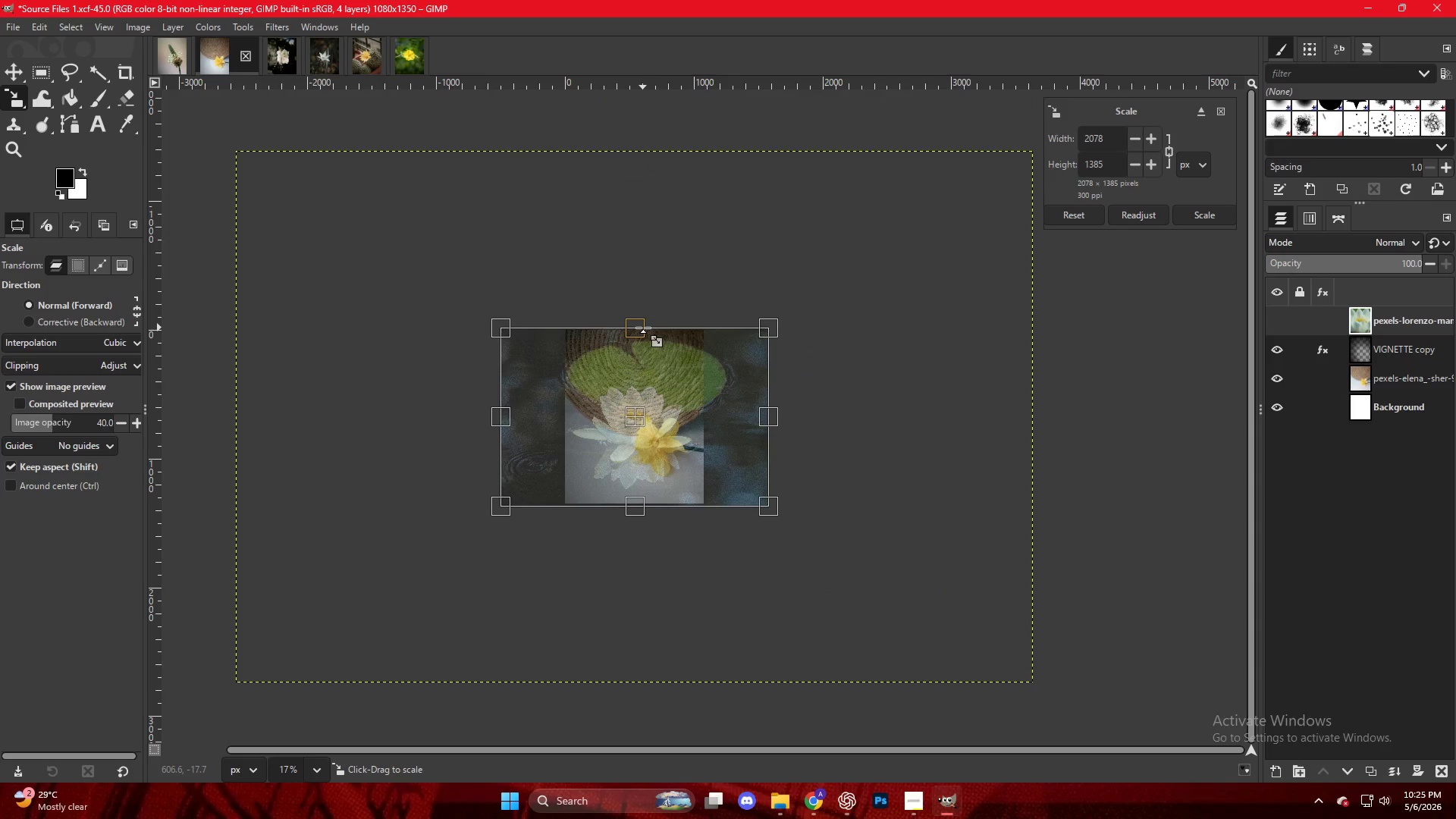 
scroll: coordinate [613, 179], scroll_direction: up, amount: 7.0
 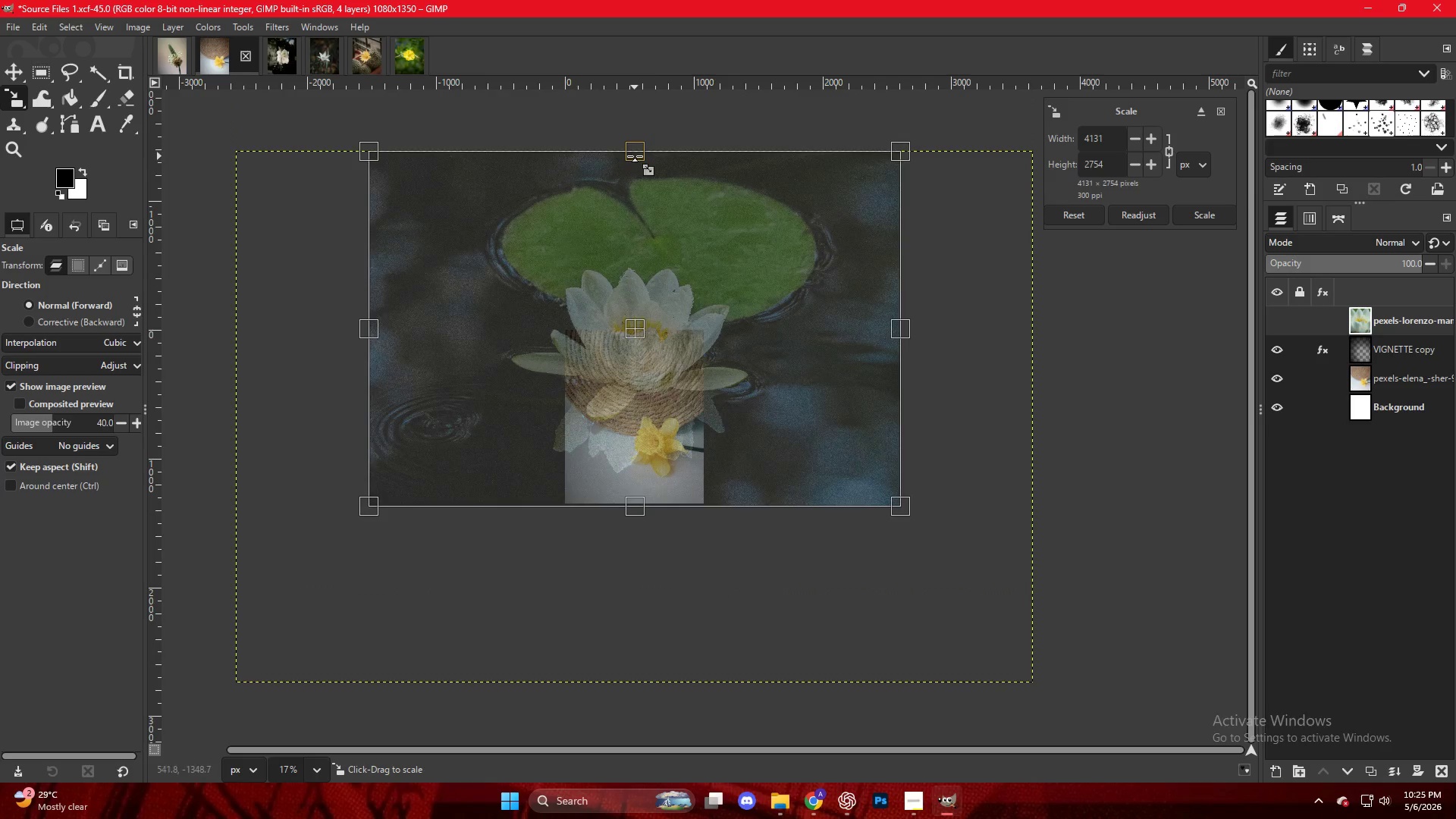 
key(NumpadEnter)
 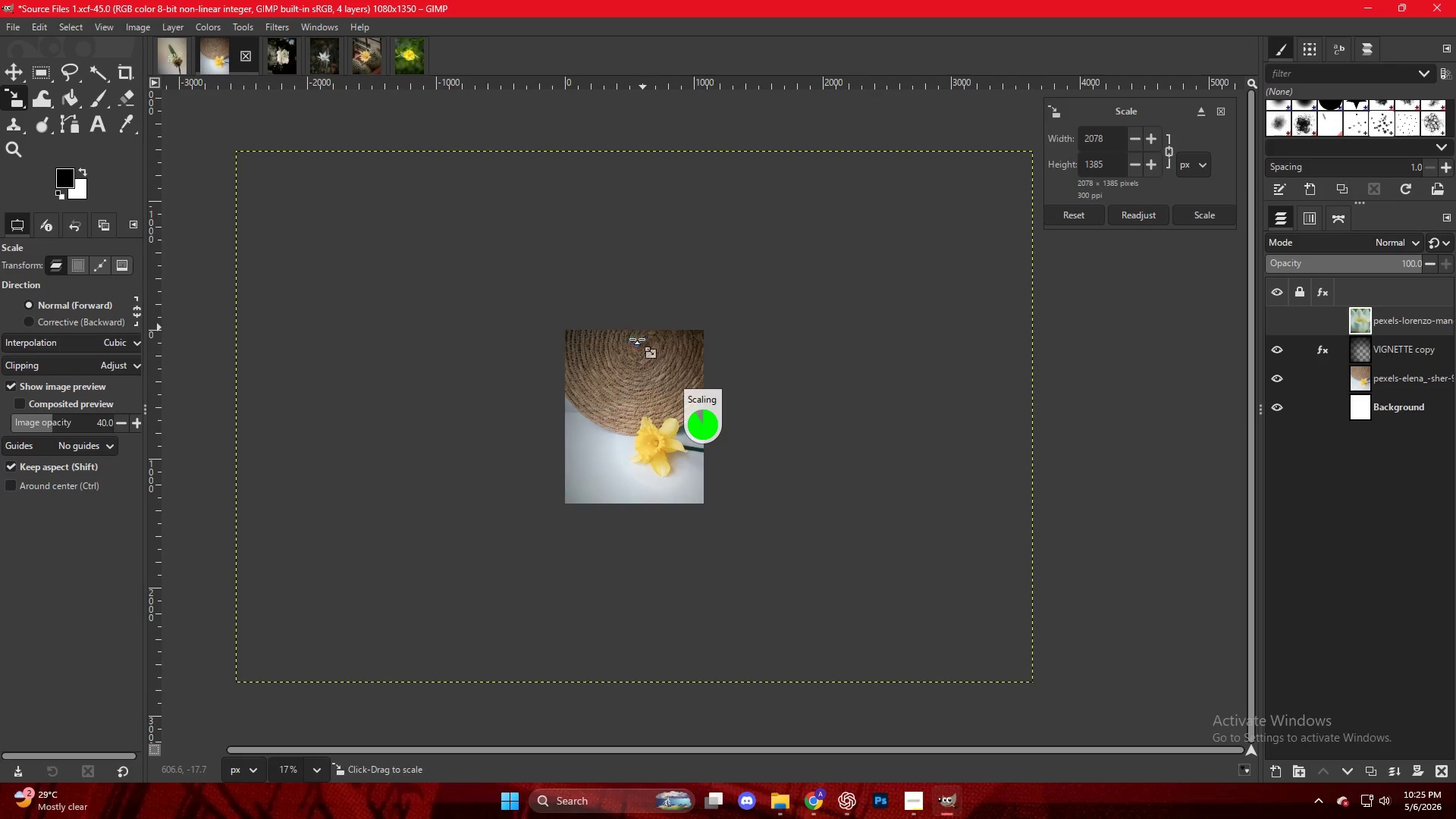 
hold_key(key=ControlLeft, duration=0.77)
scroll: coordinate [629, 392], scroll_direction: up, amount: 12.0
 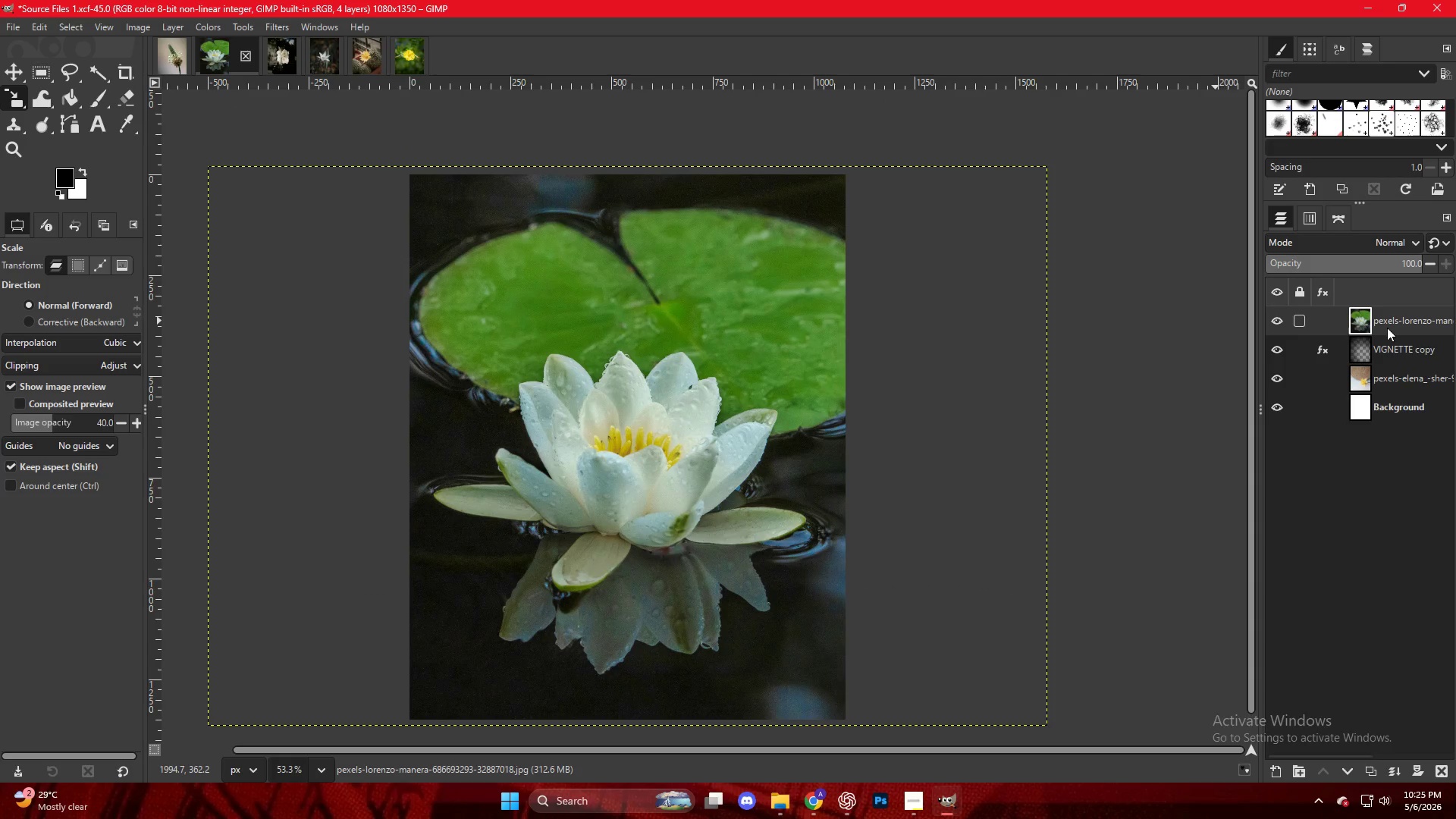 
left_click_drag(start_coordinate=[1394, 326], to_coordinate=[1392, 354])
 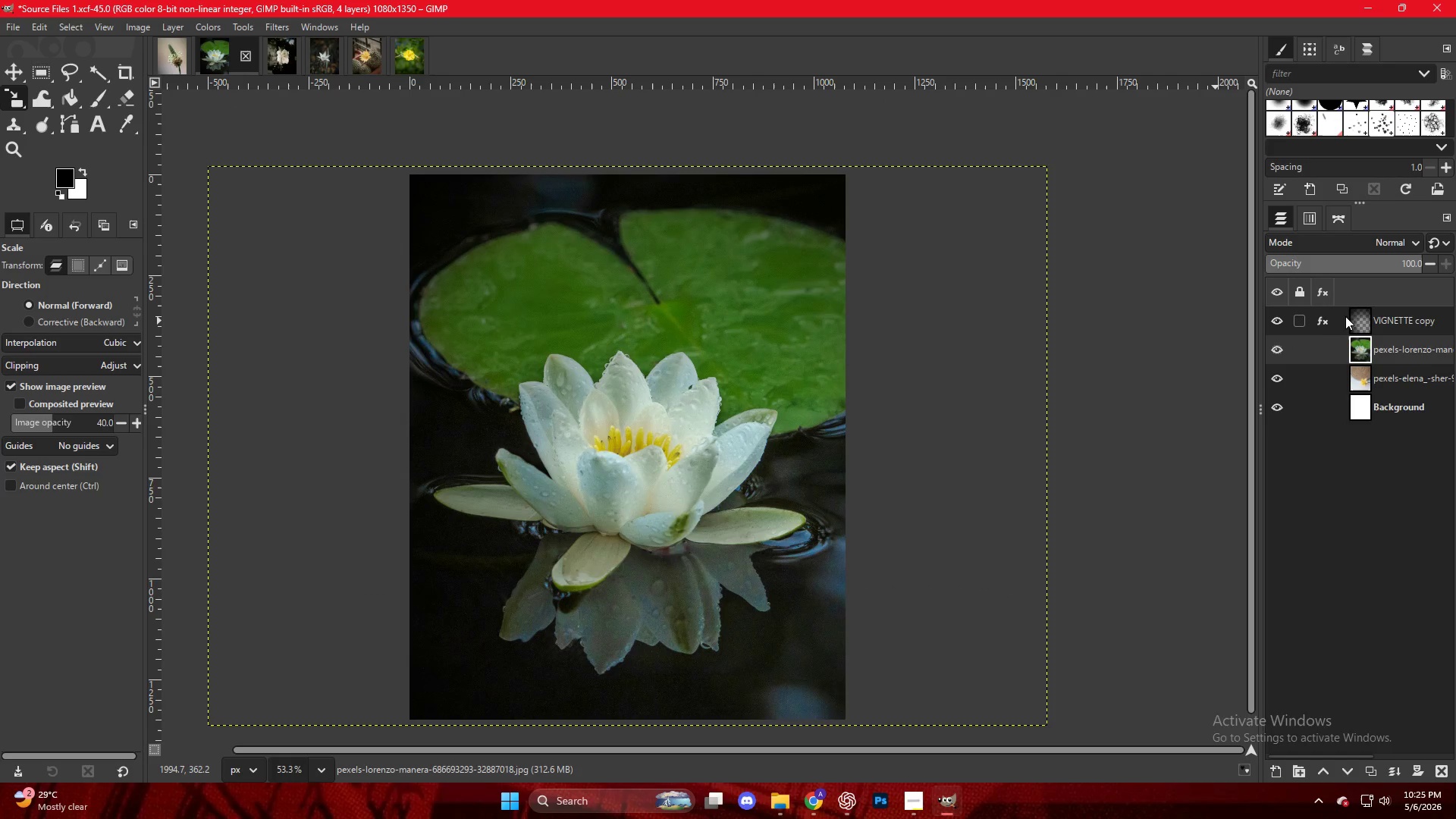 
left_click([1323, 319])
 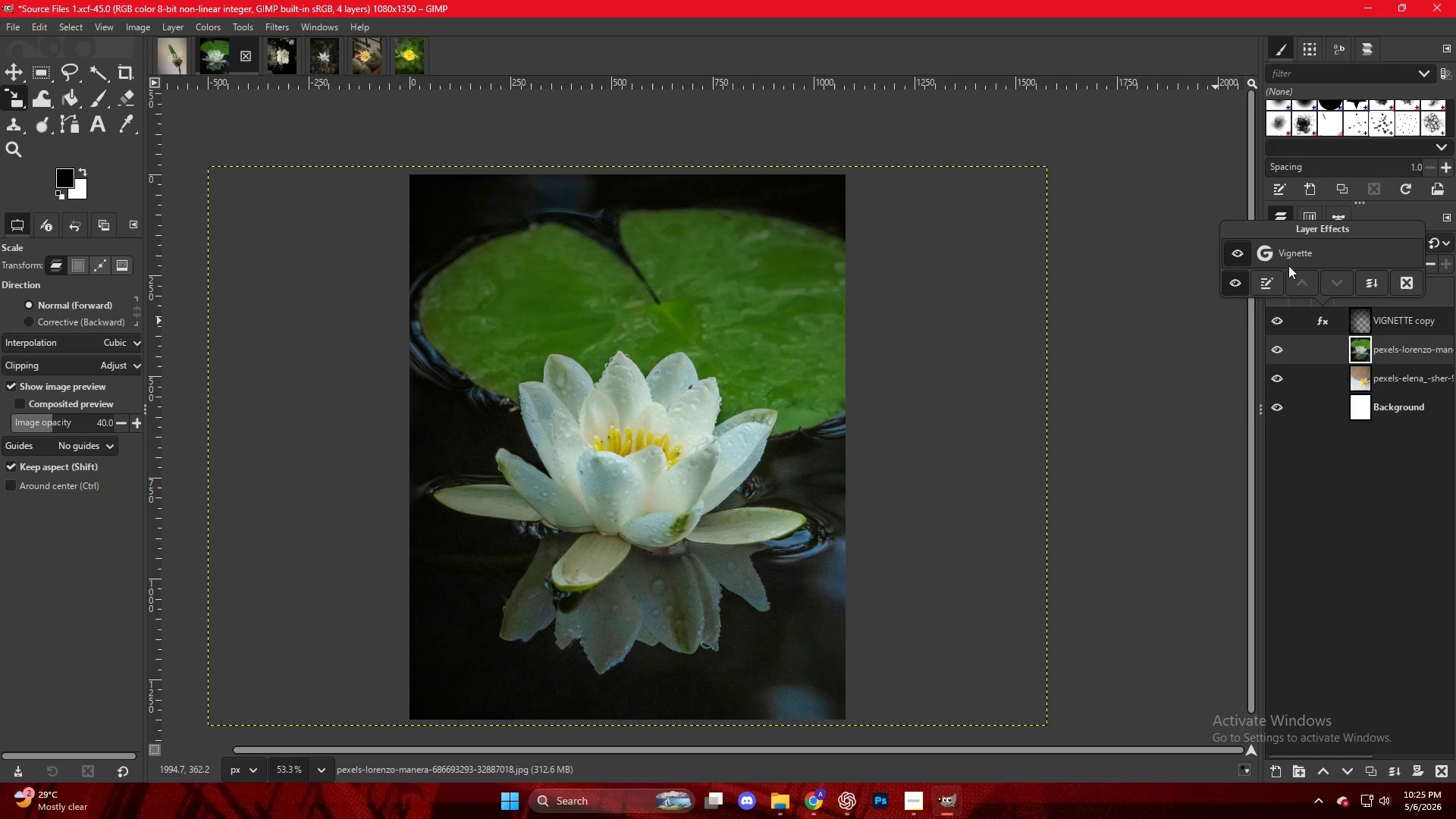 
double_click([1286, 260])
 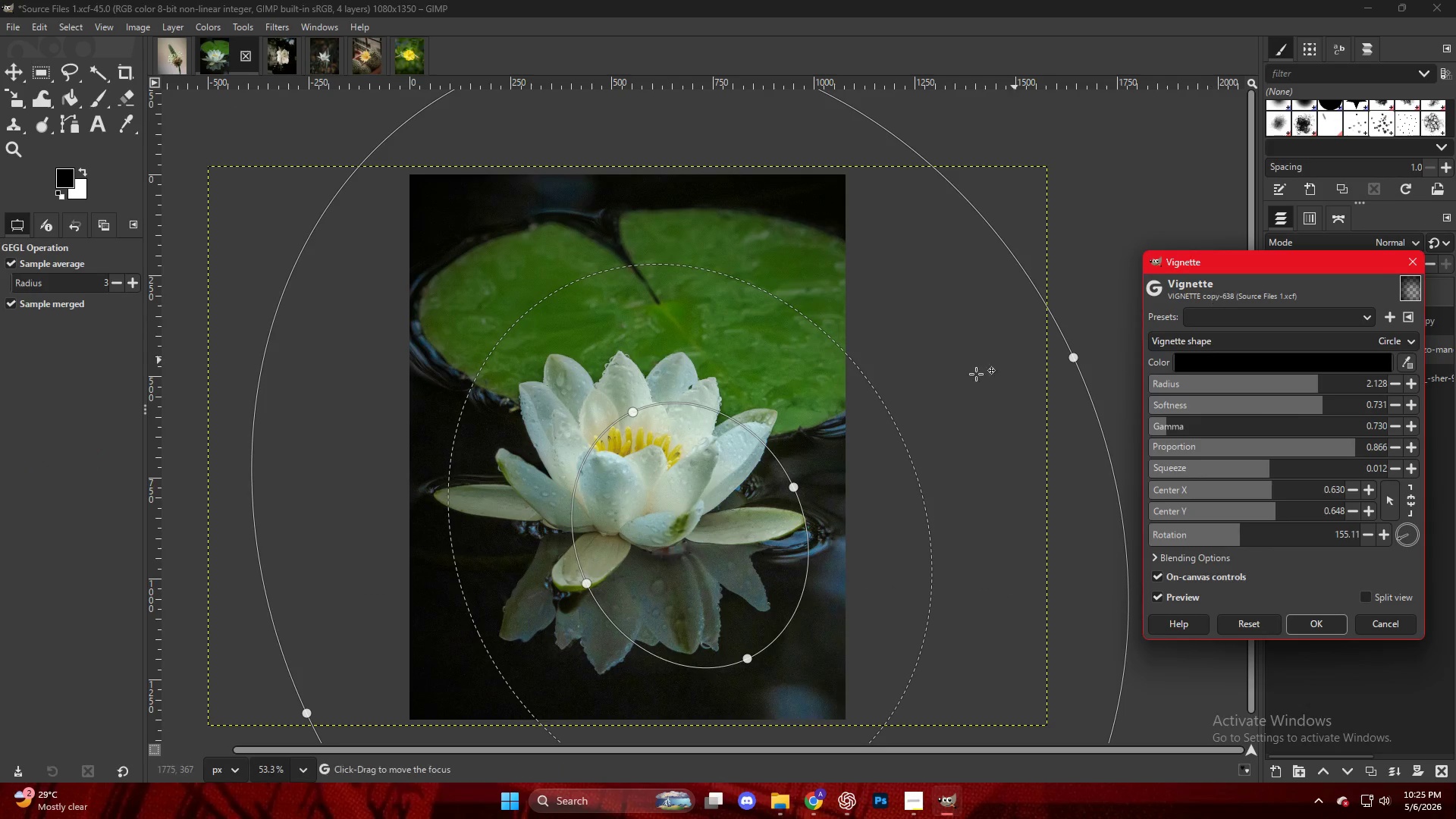 
left_click_drag(start_coordinate=[698, 517], to_coordinate=[643, 451])
 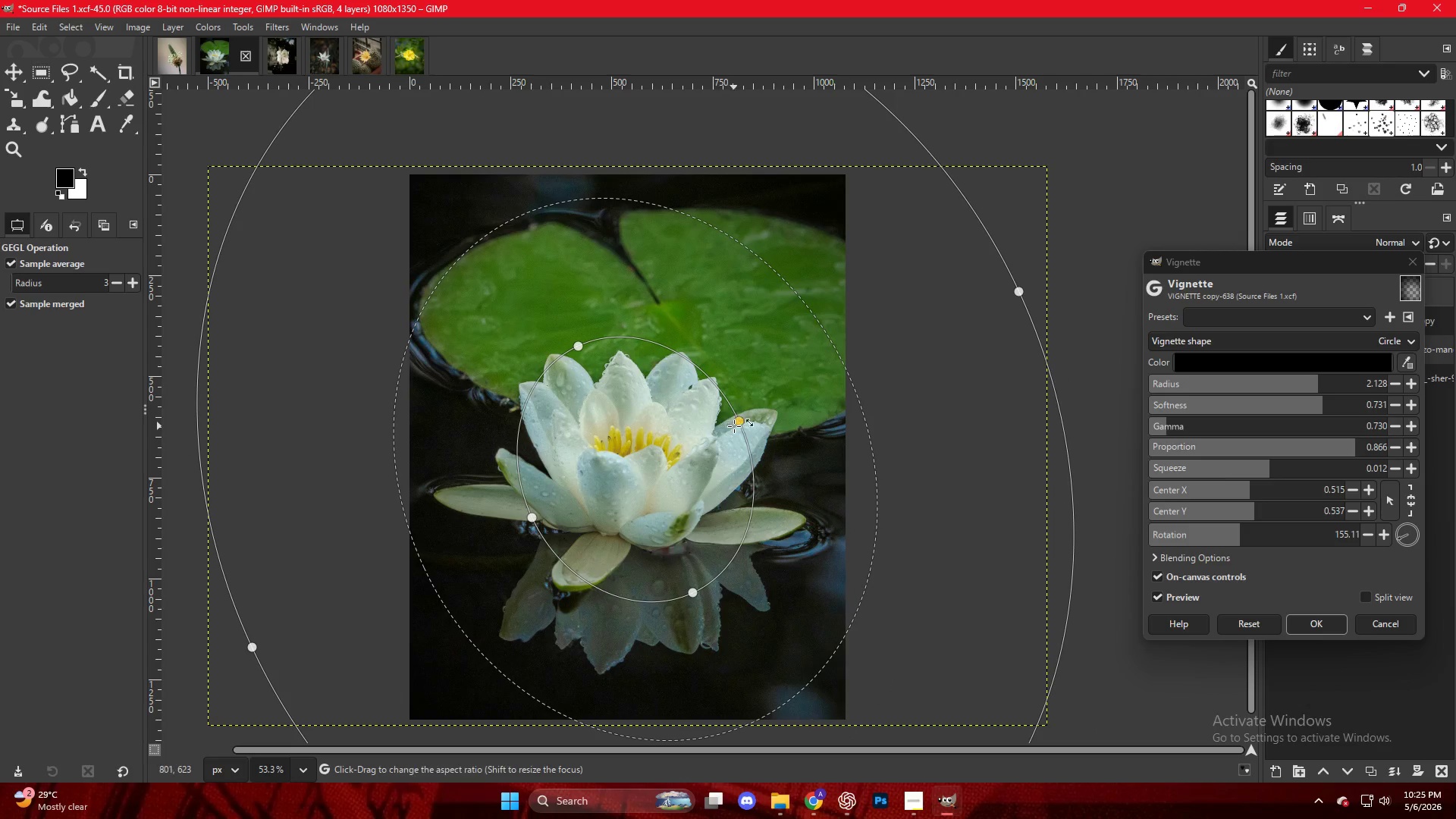 
left_click_drag(start_coordinate=[735, 426], to_coordinate=[764, 427])
 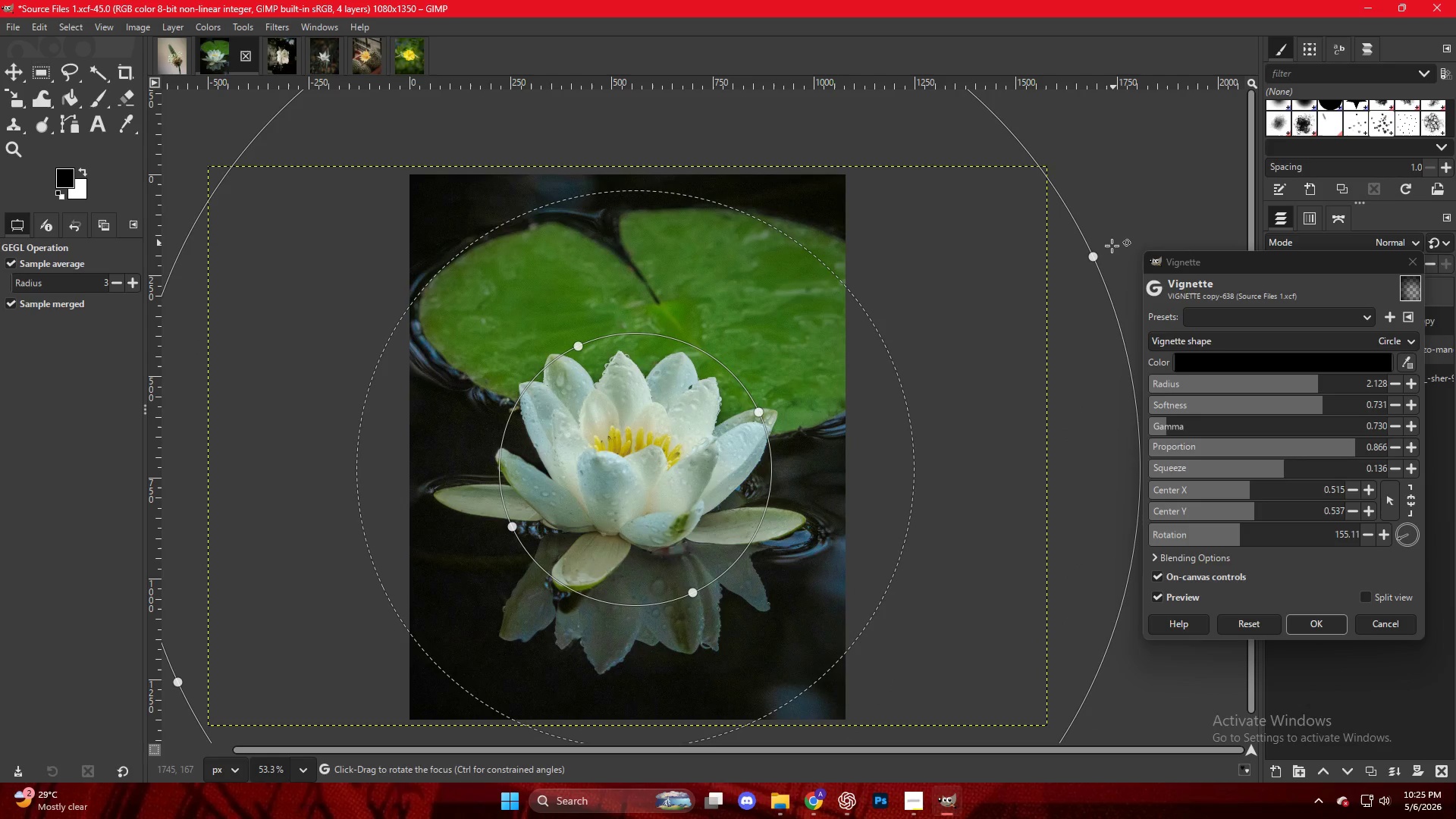 
left_click_drag(start_coordinate=[1114, 246], to_coordinate=[1077, 486])
 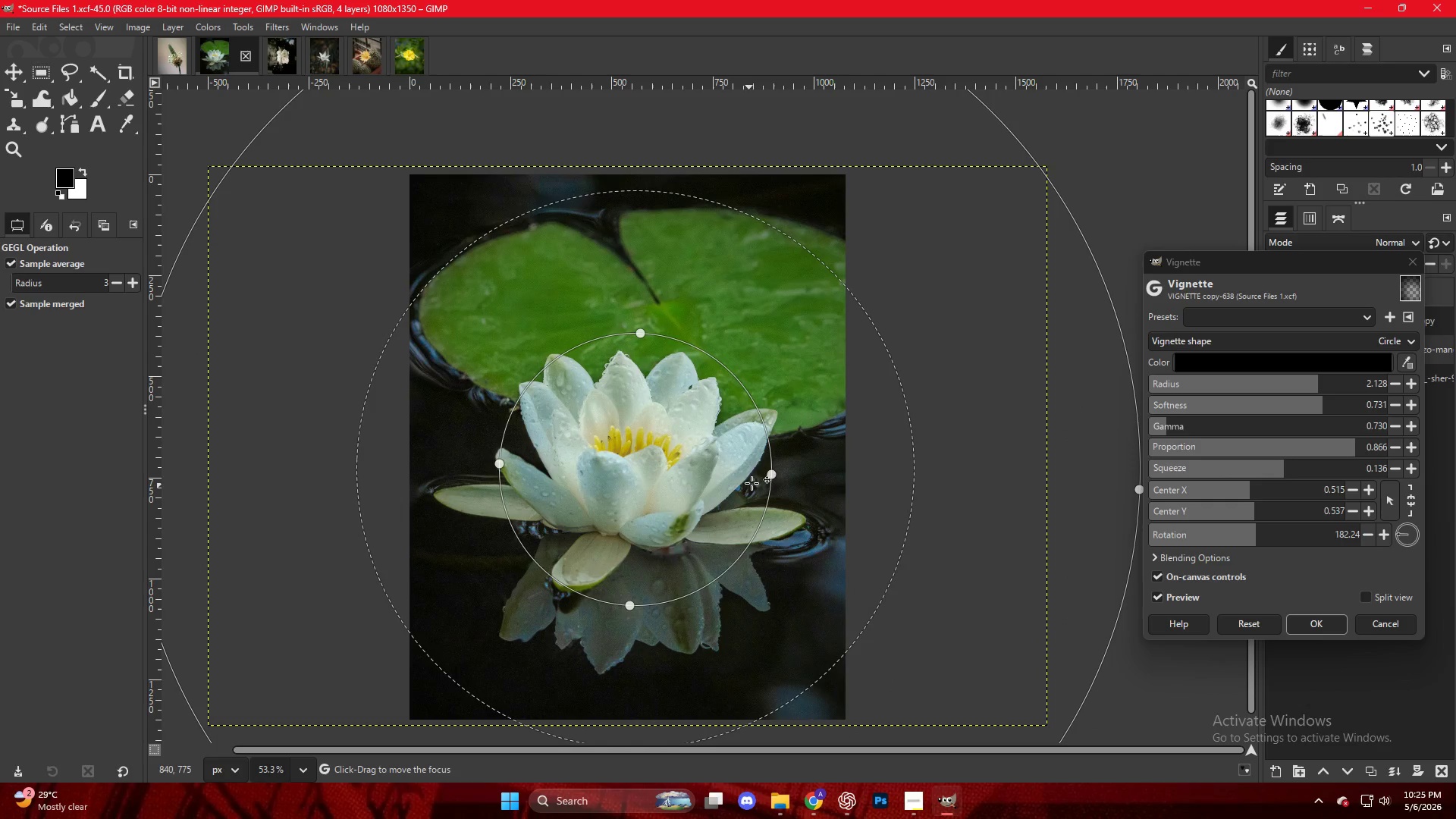 
left_click_drag(start_coordinate=[763, 476], to_coordinate=[785, 482])
 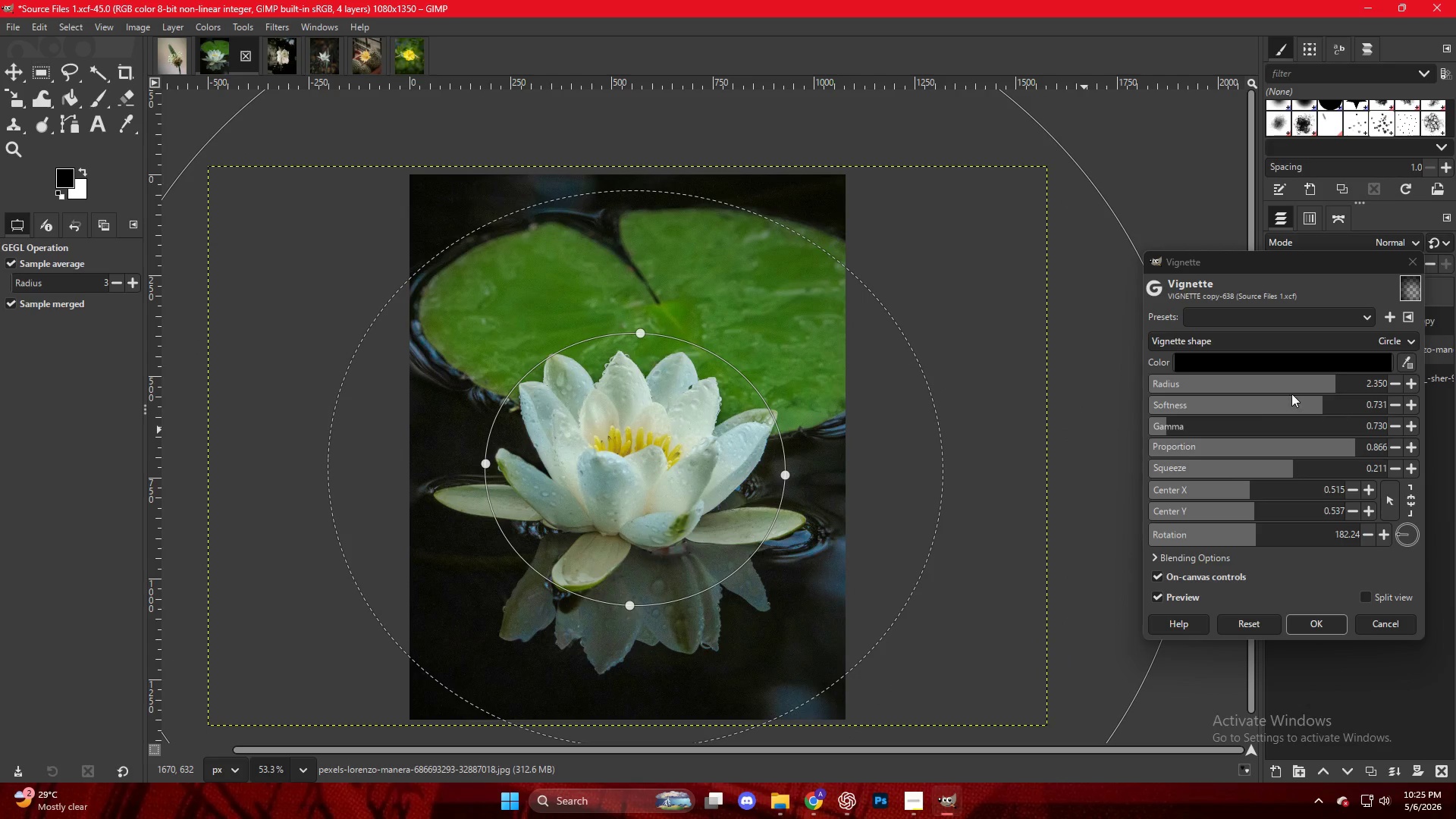 
left_click_drag(start_coordinate=[1172, 427], to_coordinate=[1166, 429])
 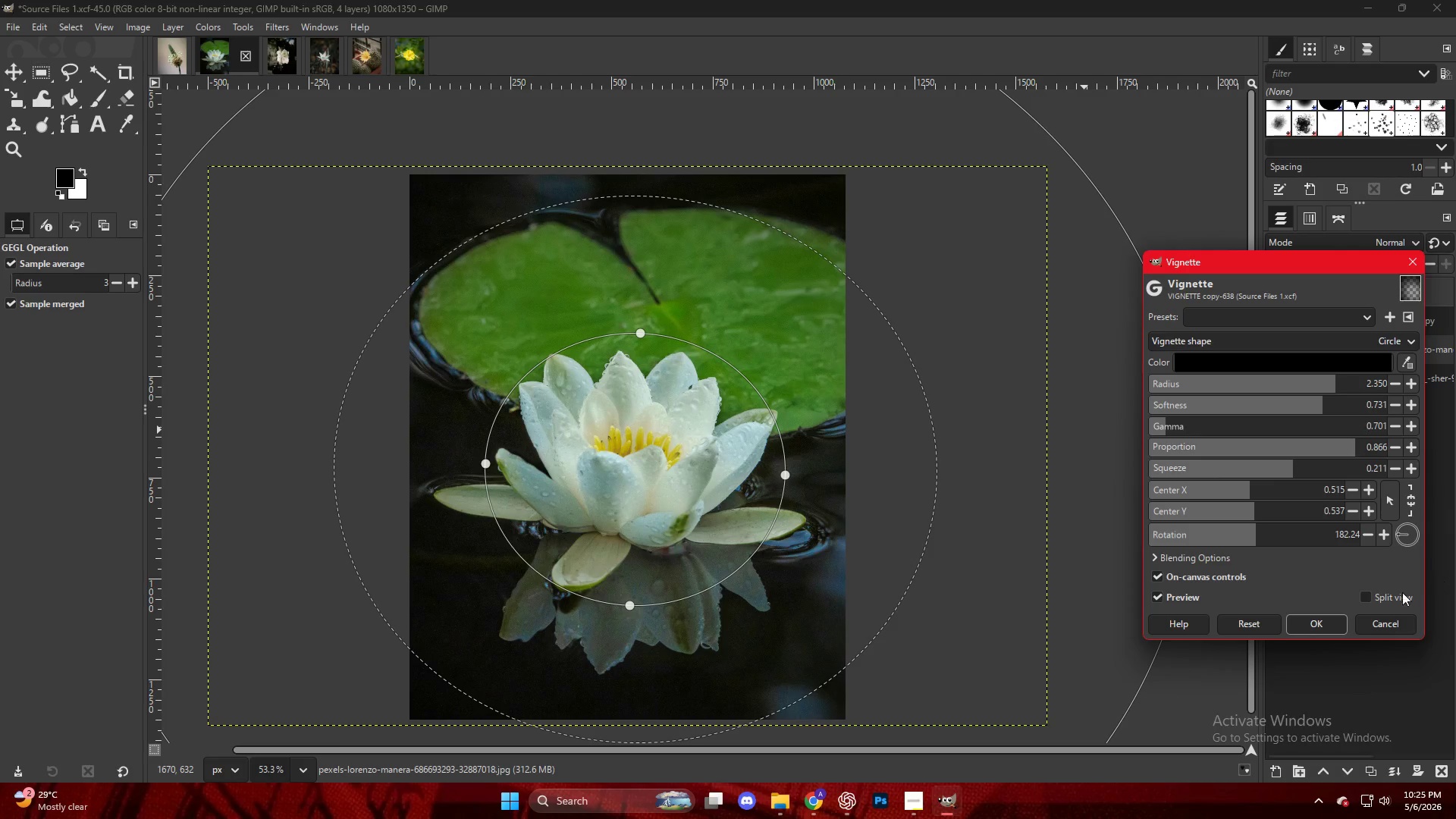 
left_click([1314, 624])
 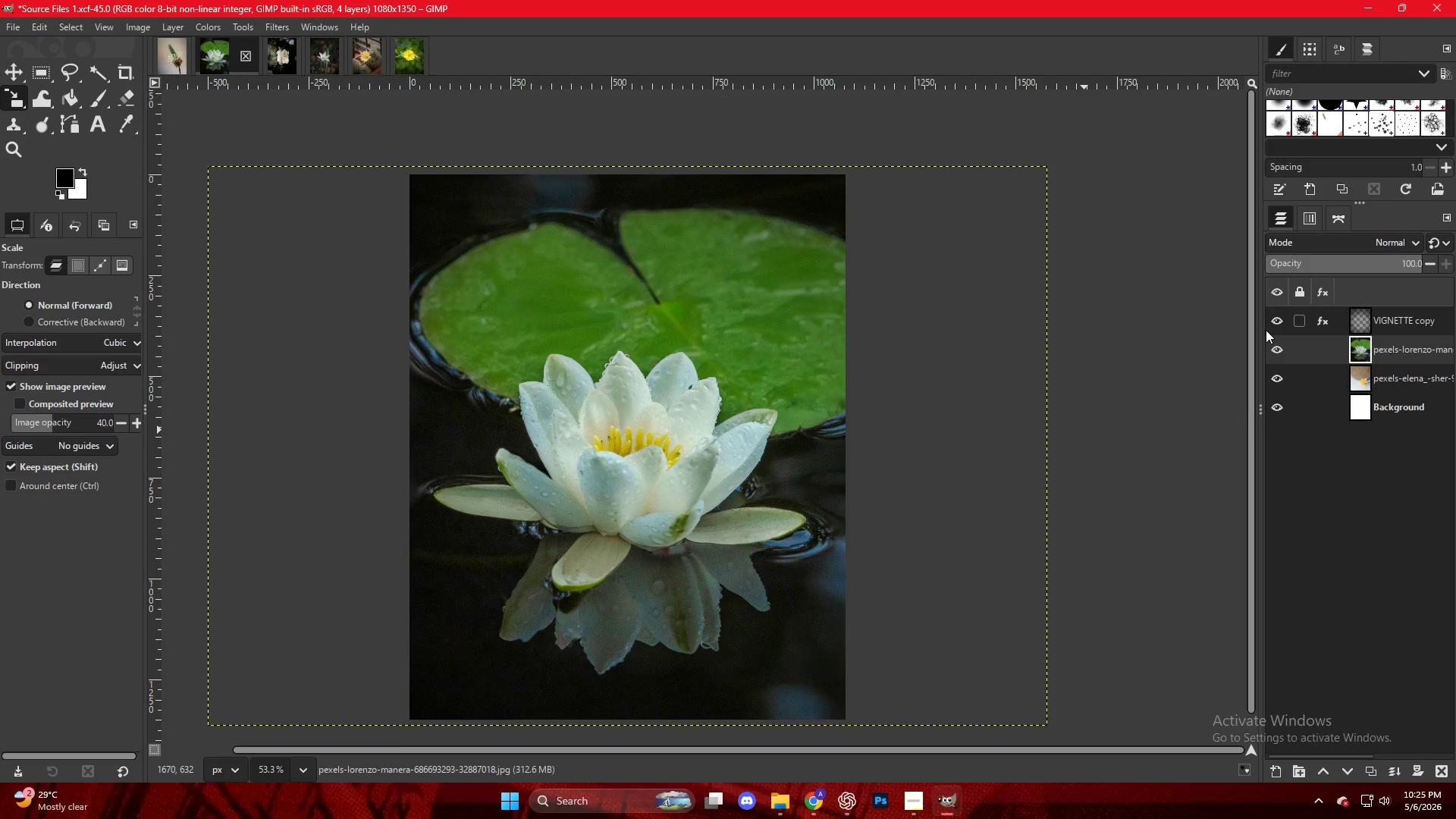 
double_click([1266, 330])
 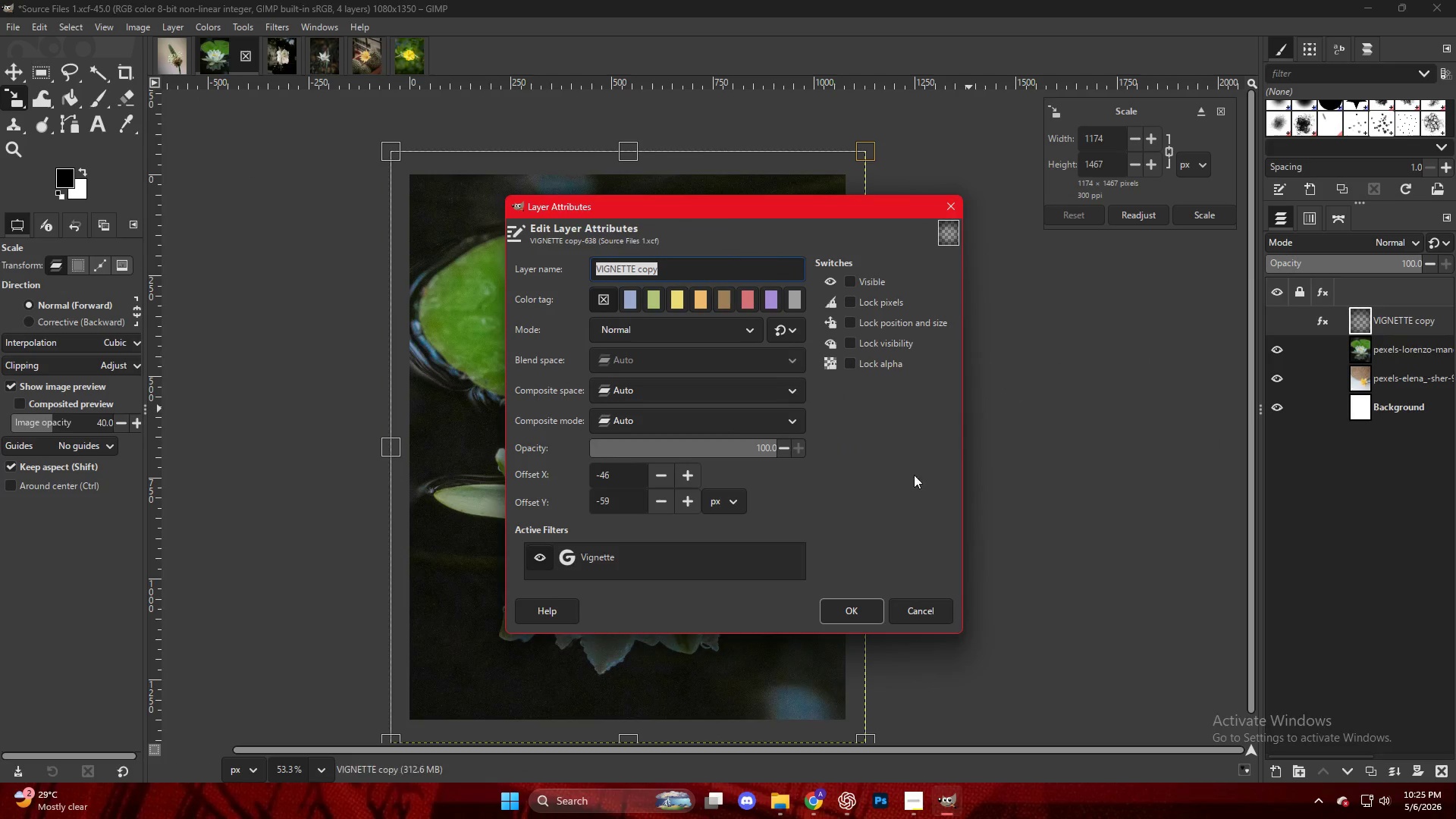 
key(Escape)
 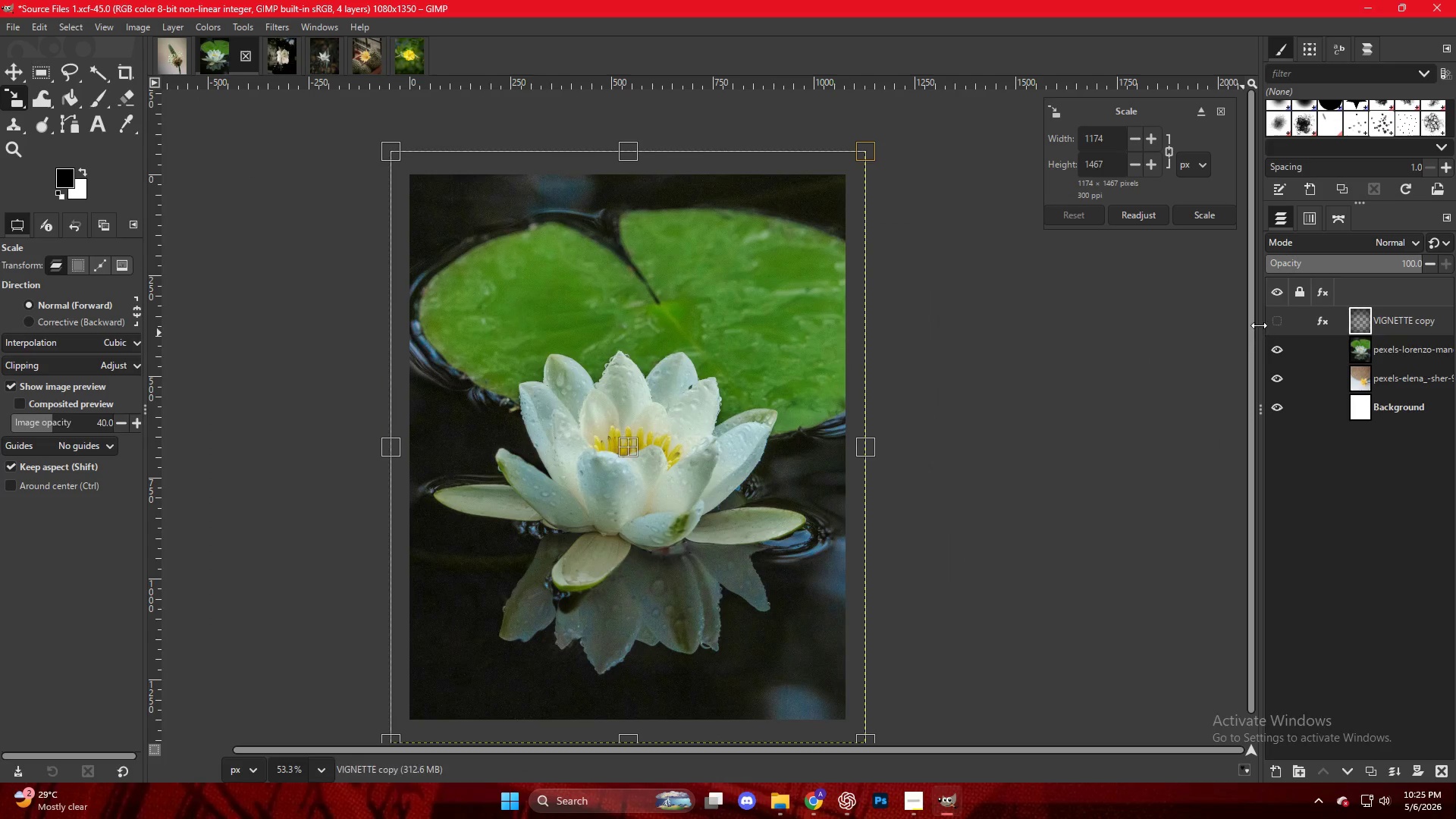 
left_click([1279, 319])
 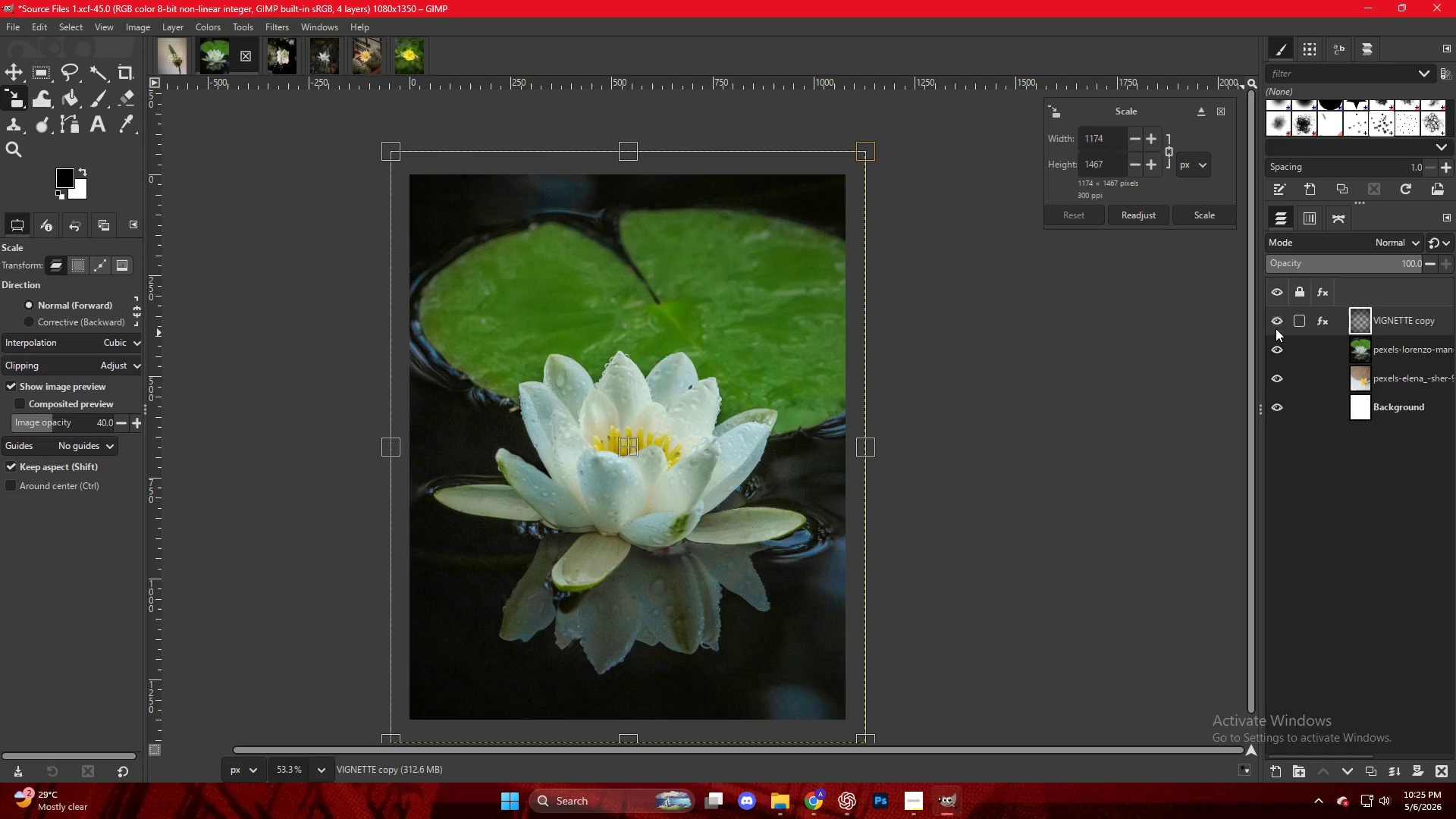 
double_click([1274, 325])
 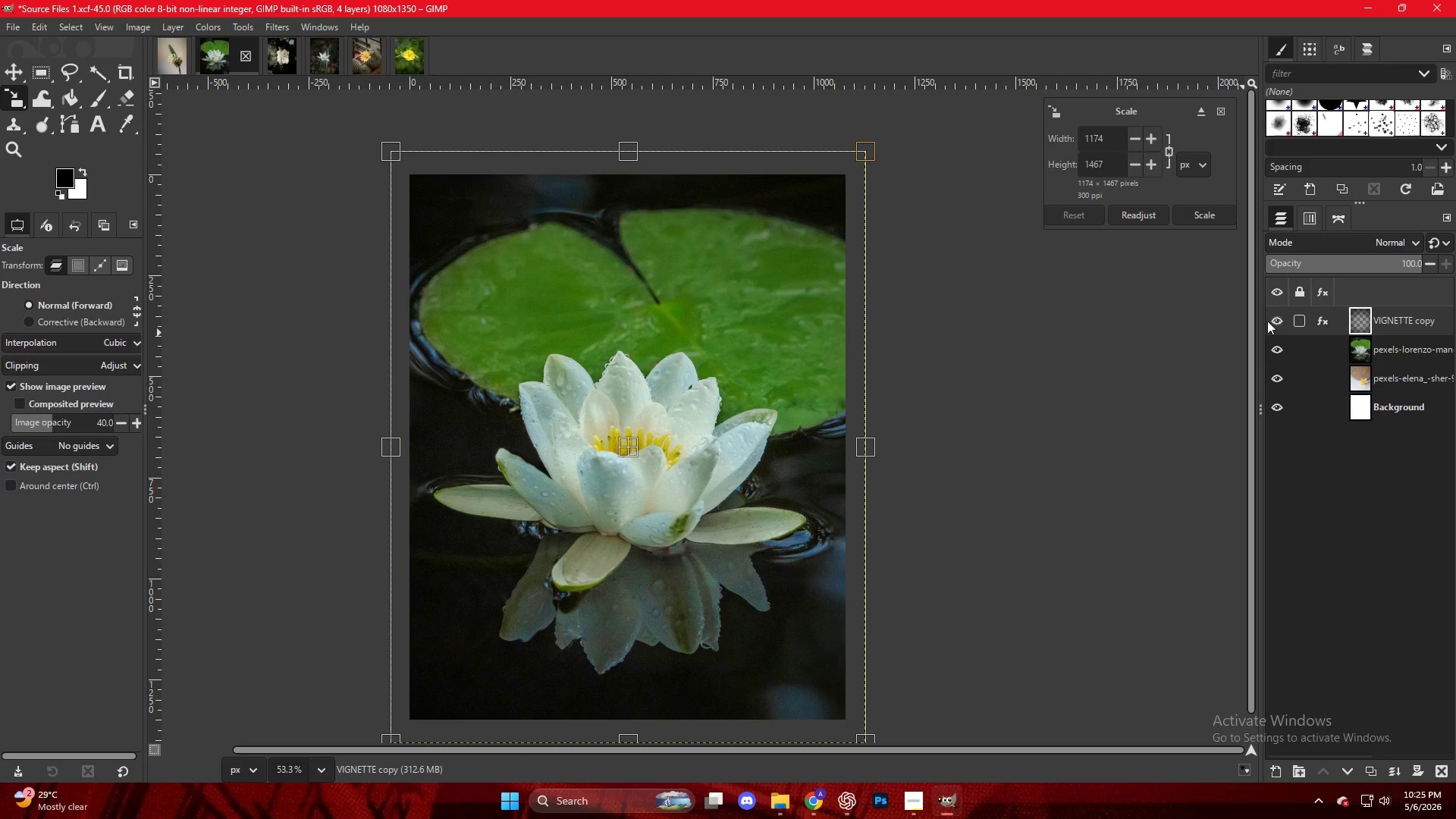 
key(M)
 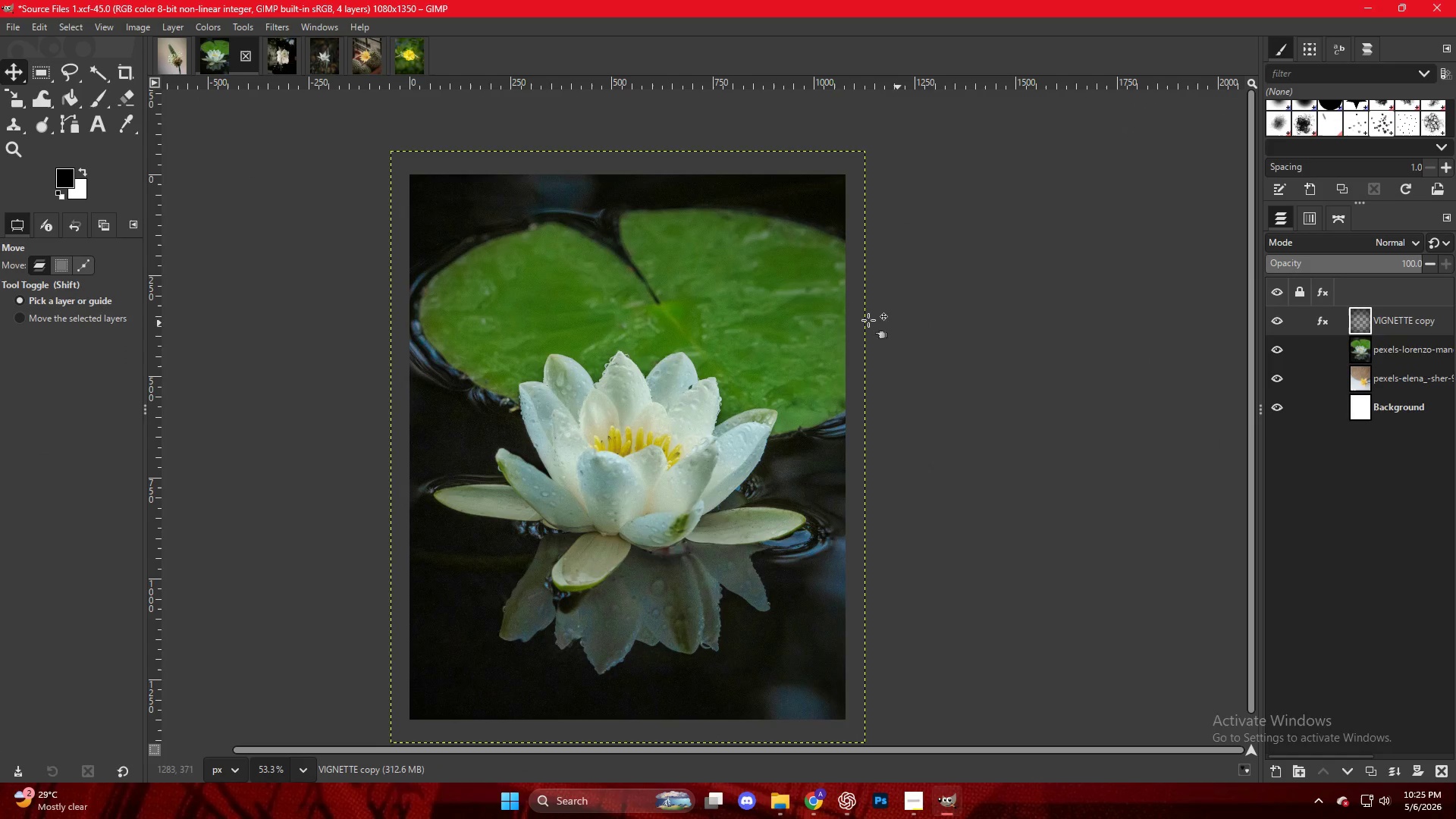 
key(Control+ControlLeft)
 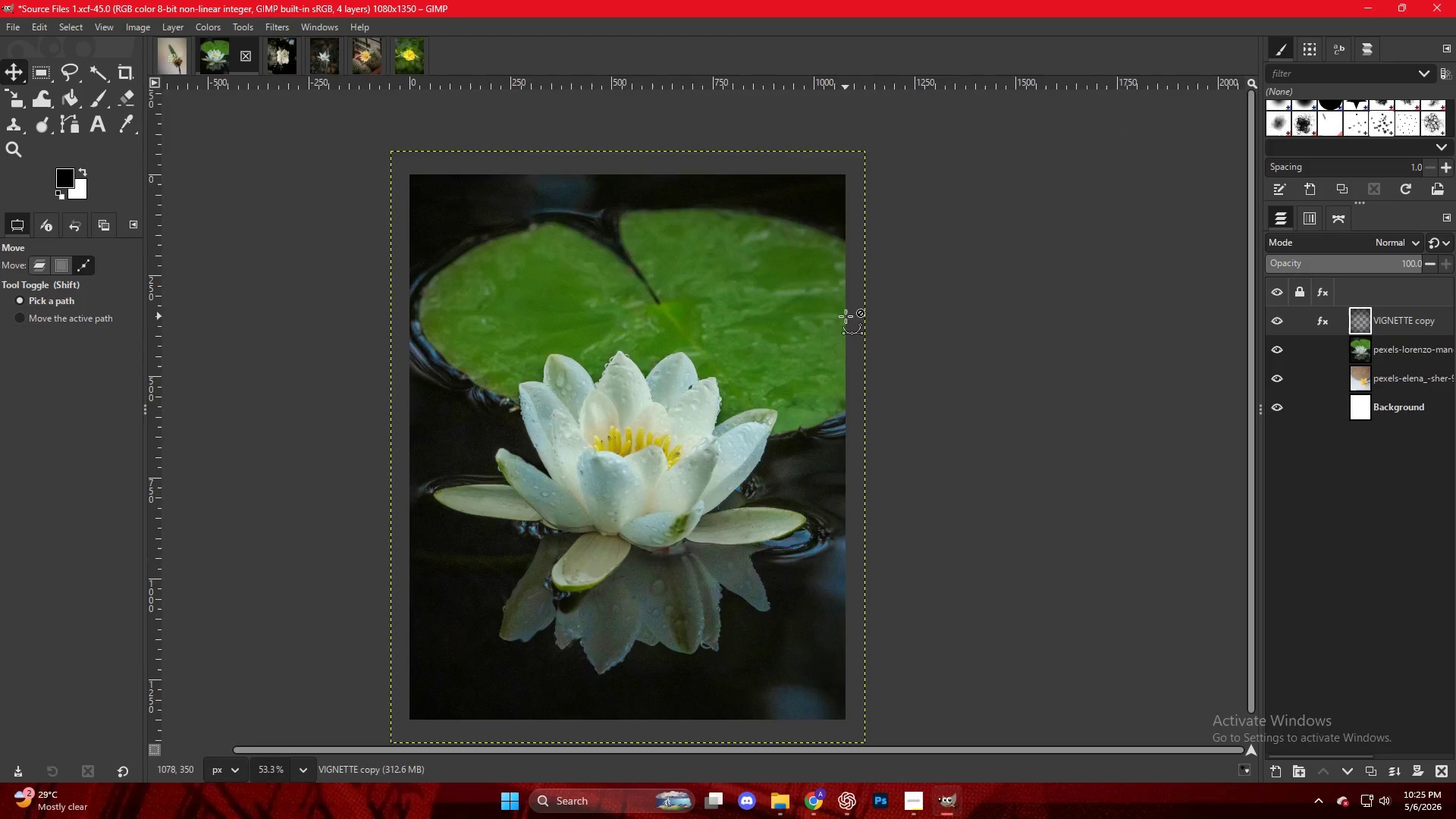 
key(Control+ControlLeft)
 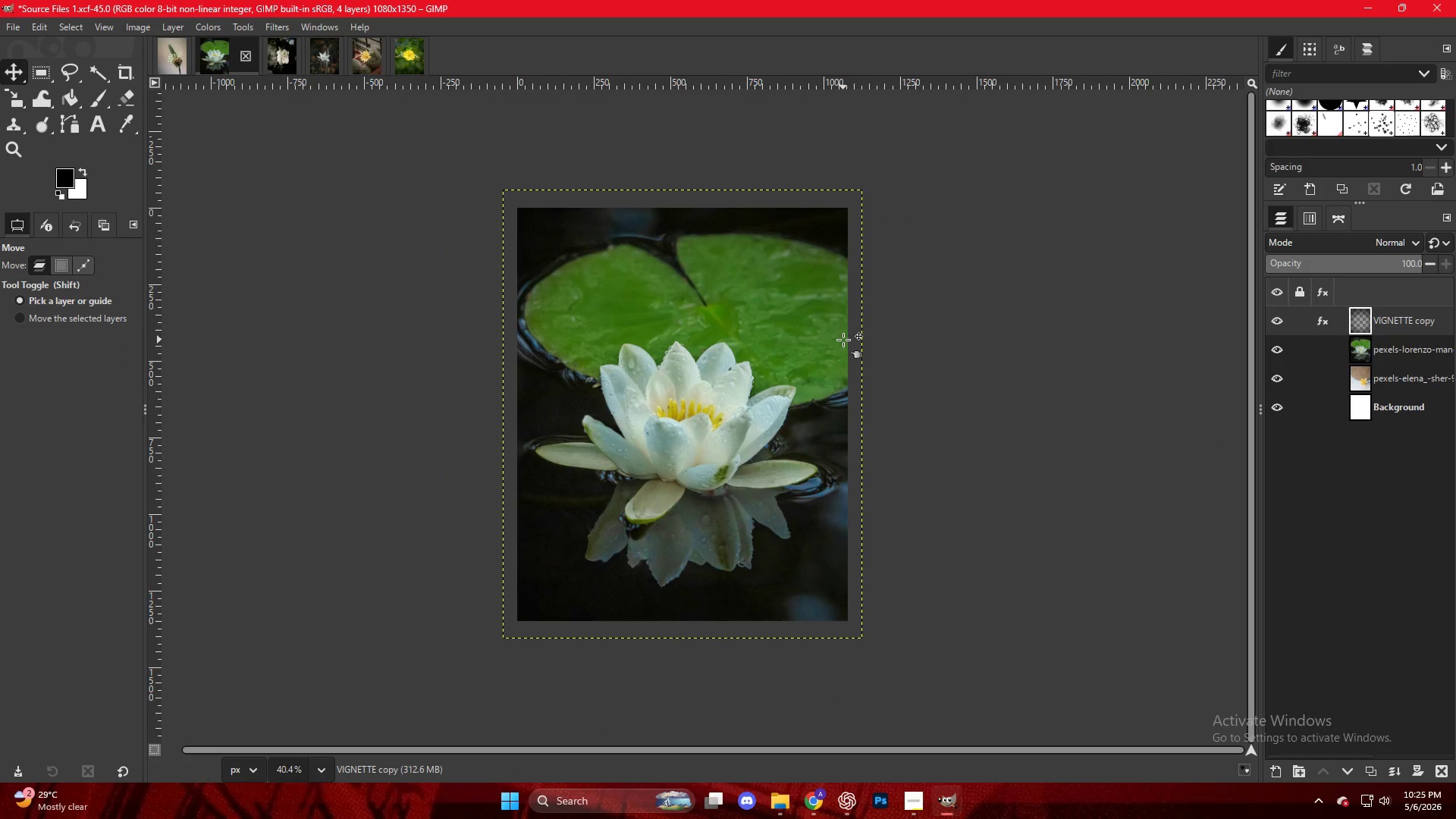 
scroll: coordinate [843, 340], scroll_direction: down, amount: 6.0
 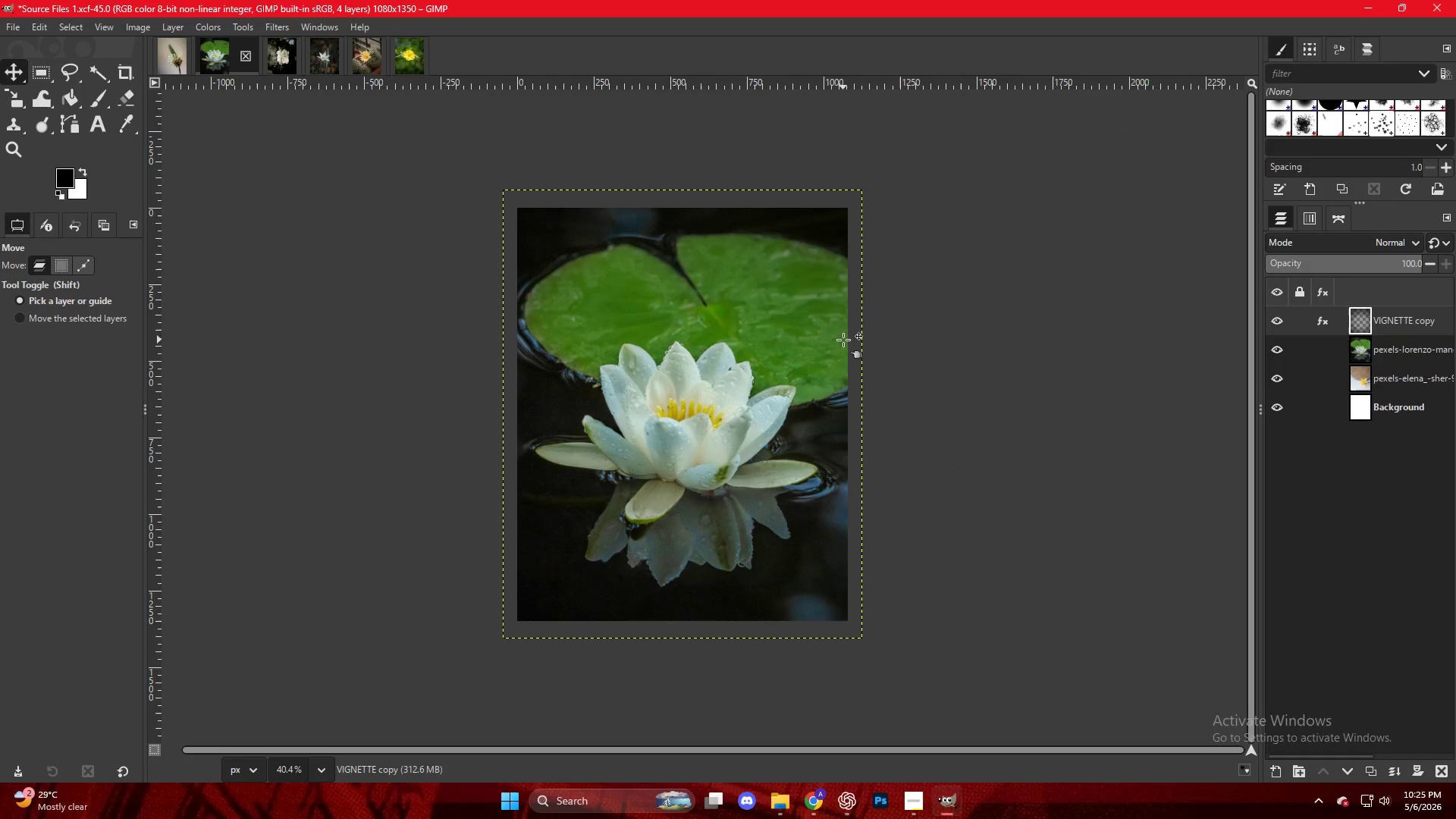 
key(Control+Shift+E)
 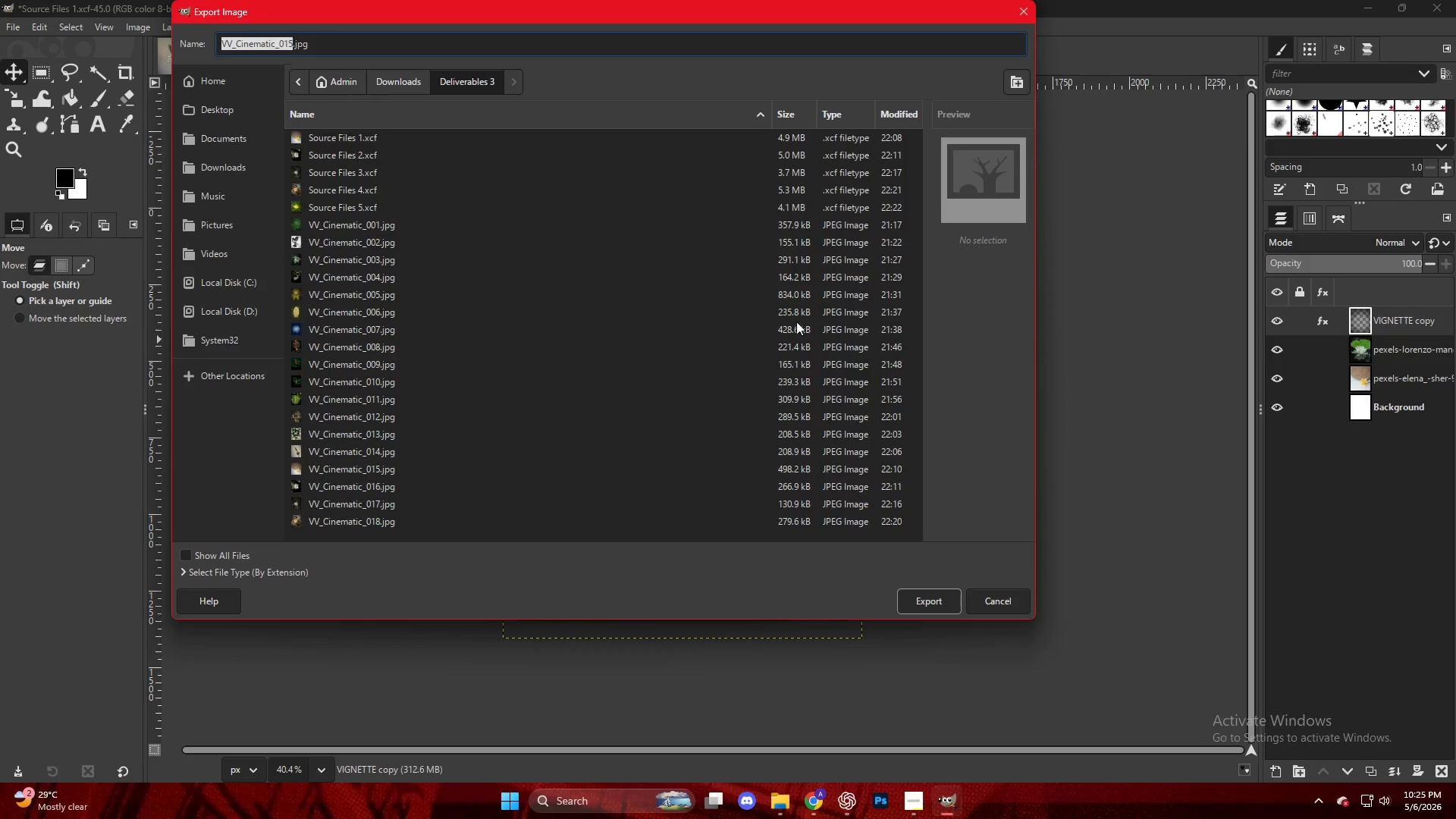 
scroll: coordinate [717, 343], scroll_direction: down, amount: 10.0
 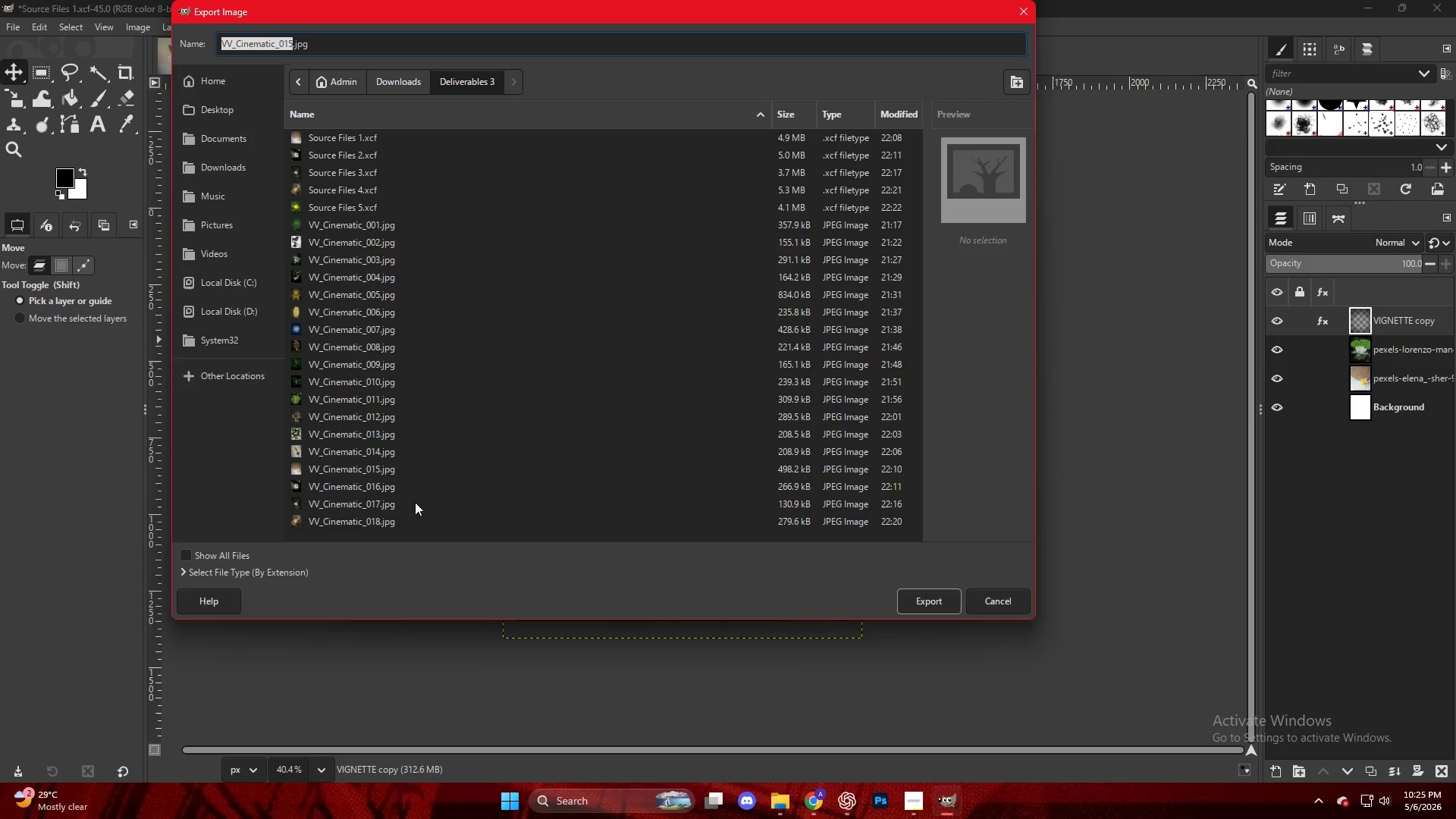 
left_click([406, 517])
 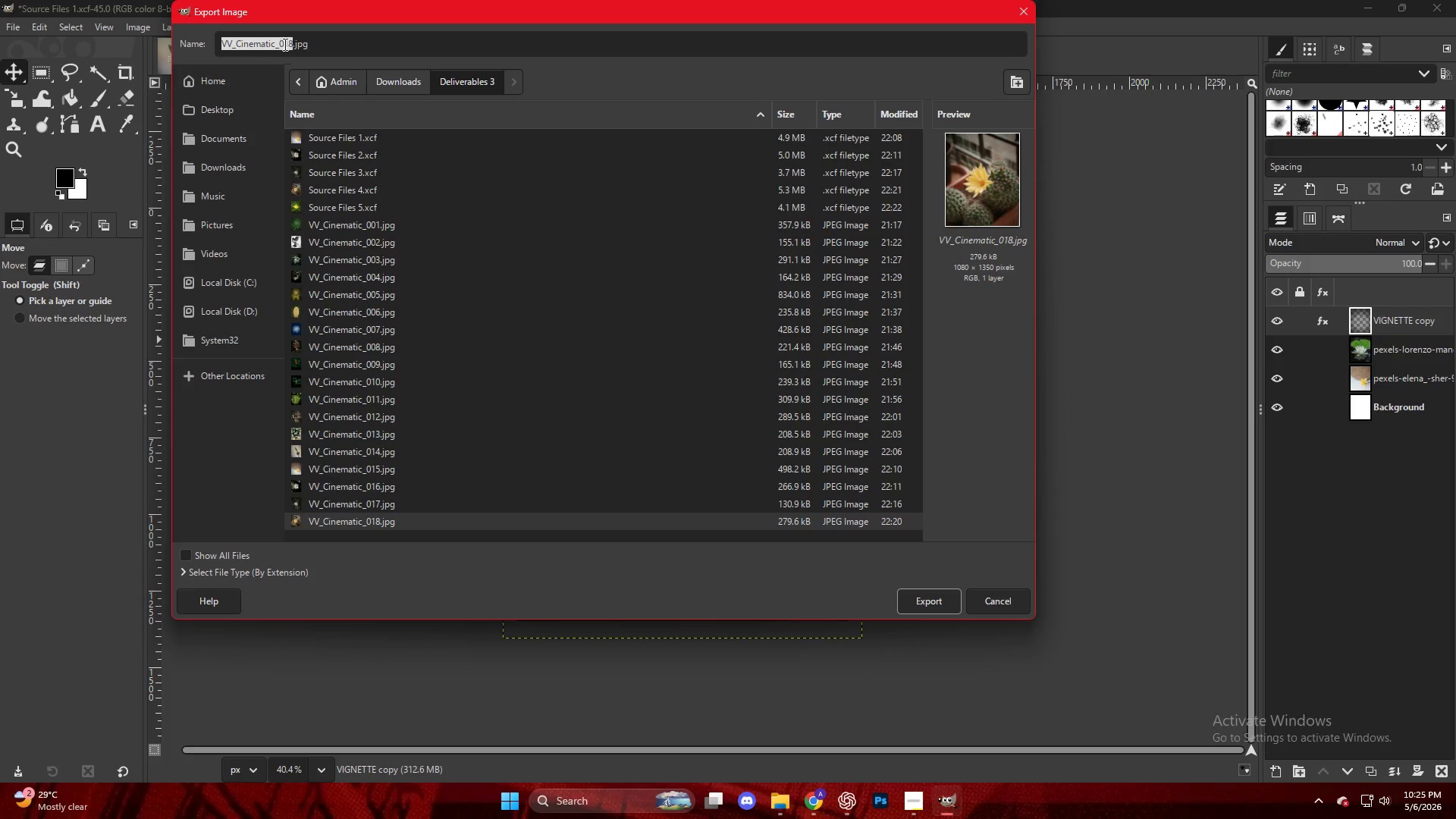 
left_click([290, 45])
 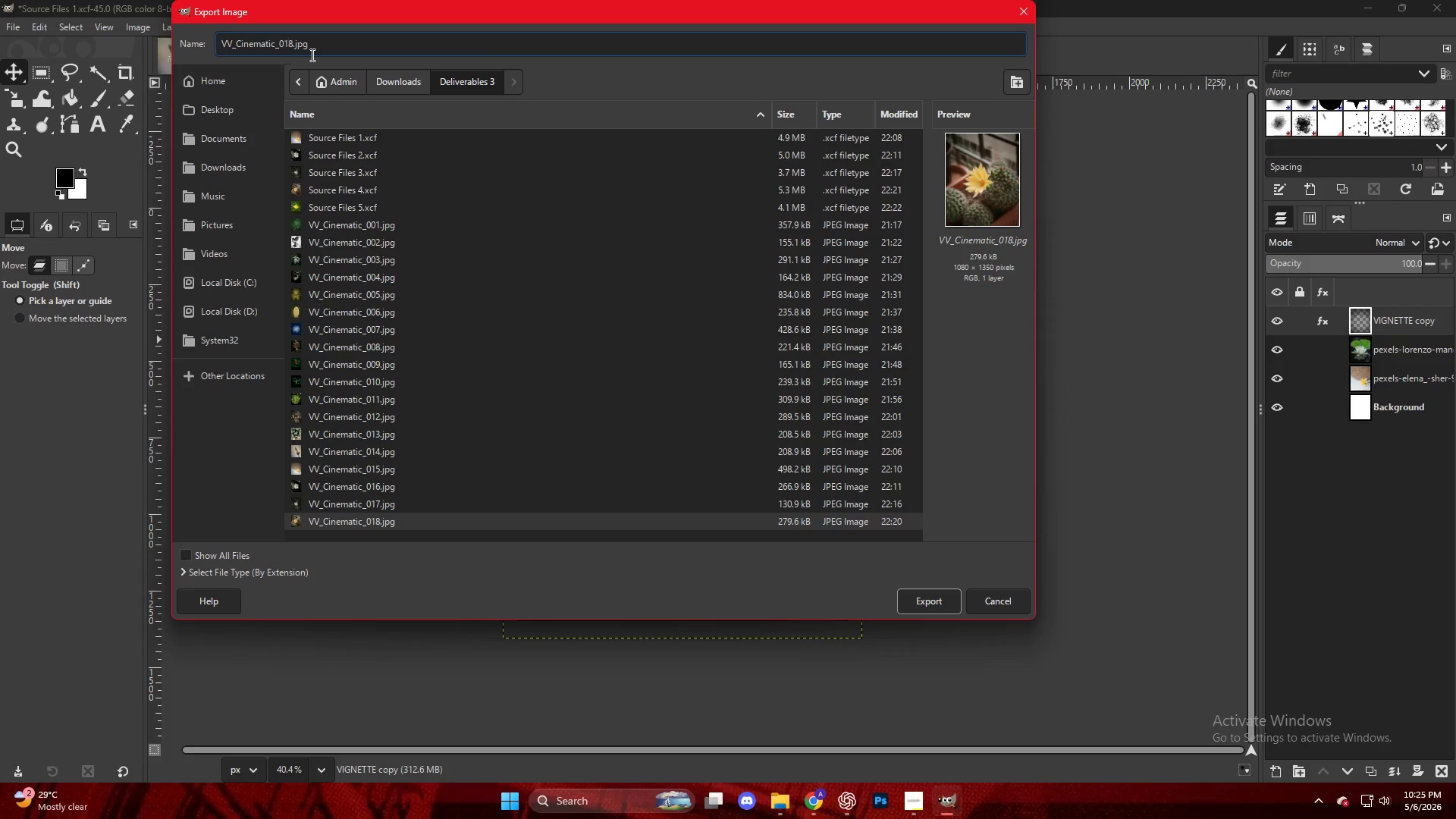 
key(ArrowRight)
 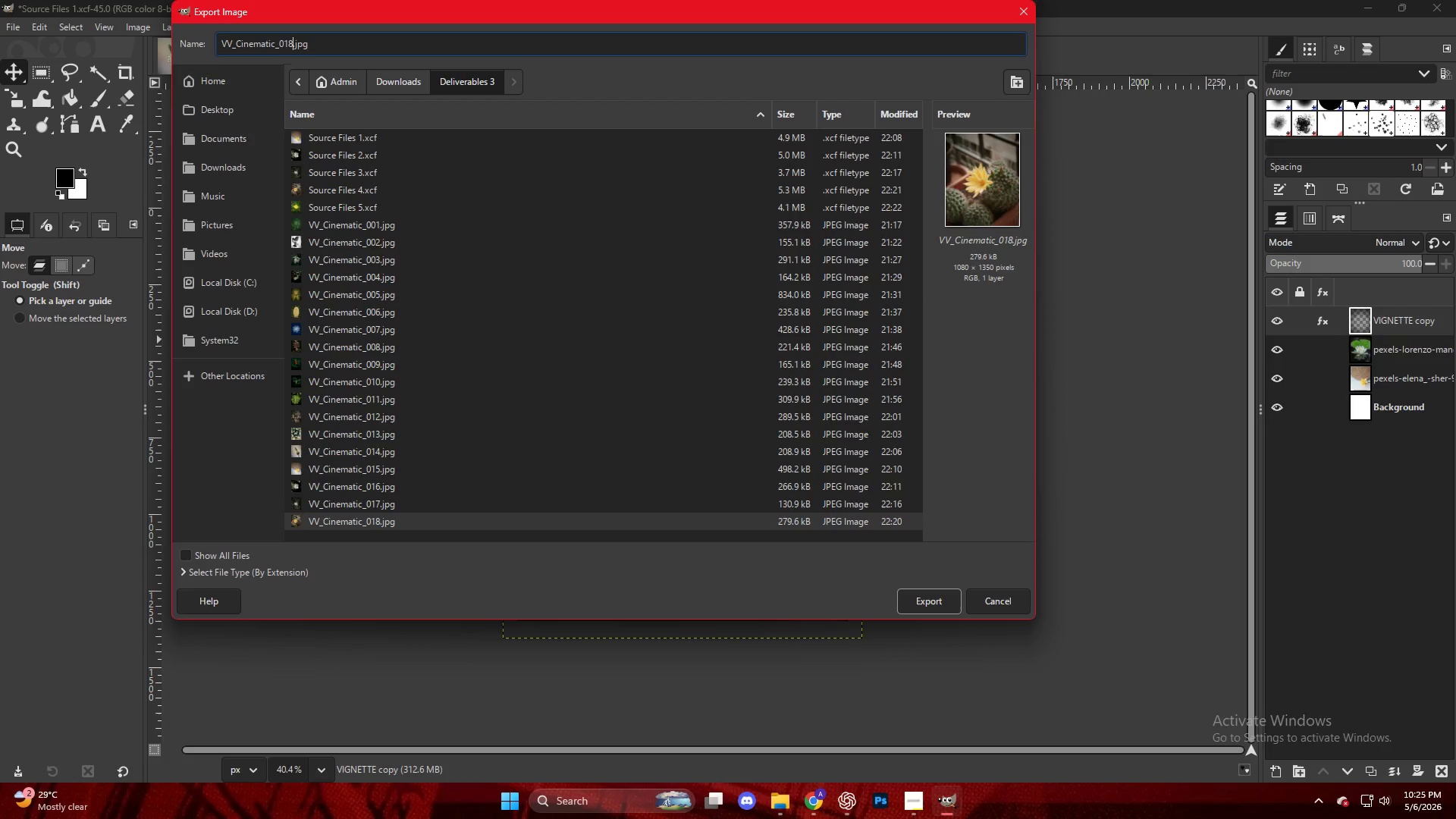 
key(Backspace)
 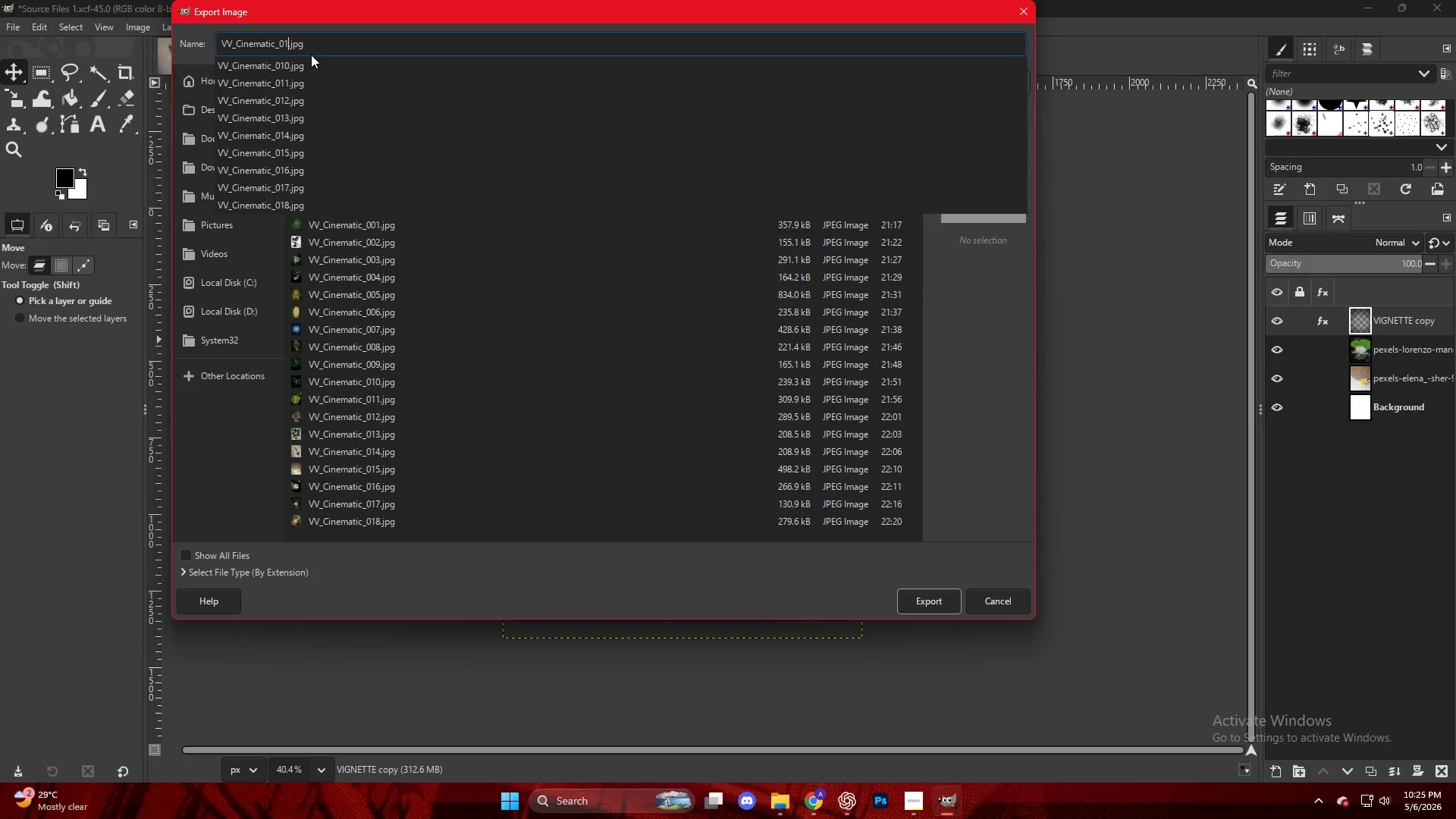 
key(Numpad9)
 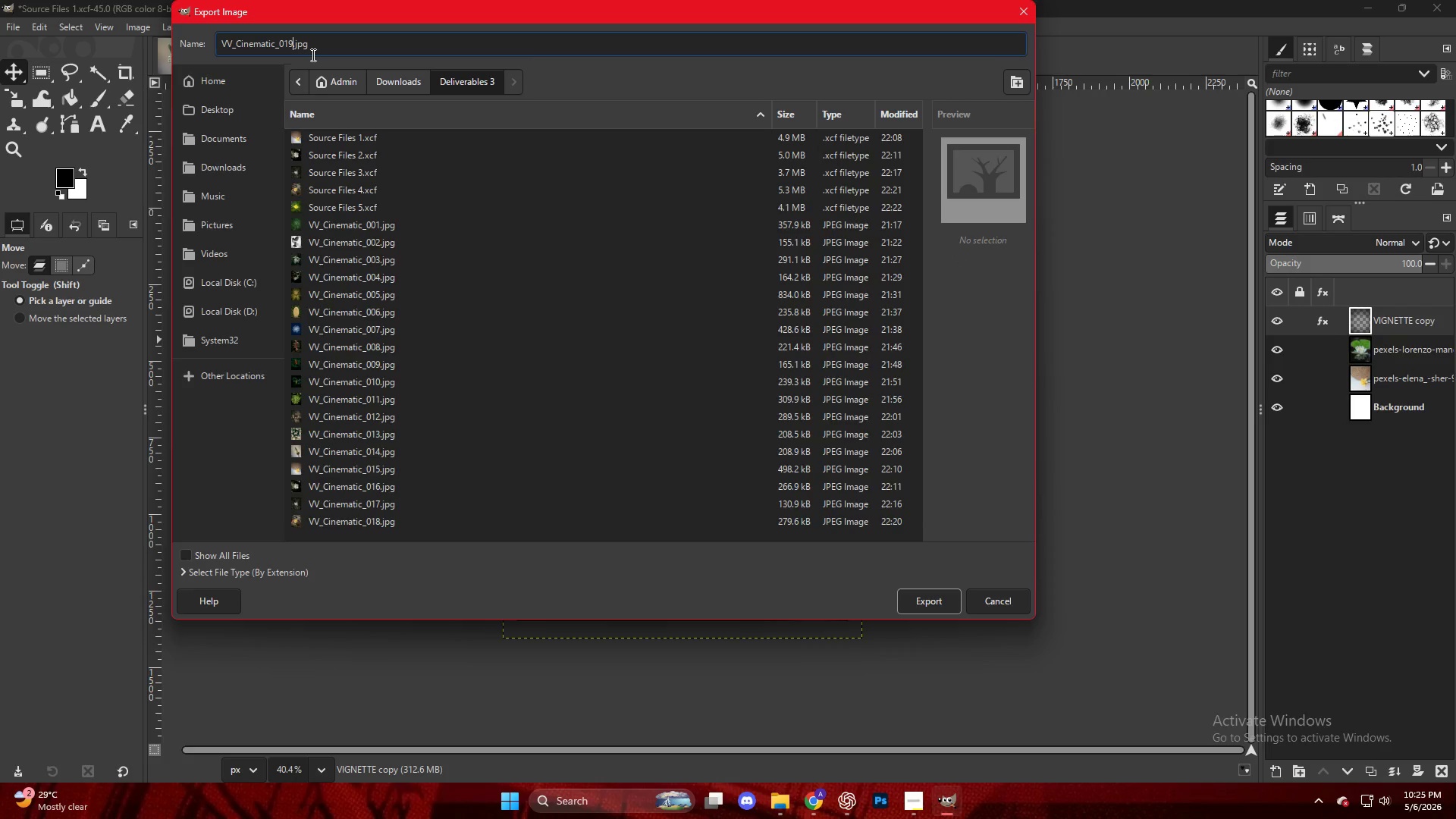 
key(NumpadEnter)
 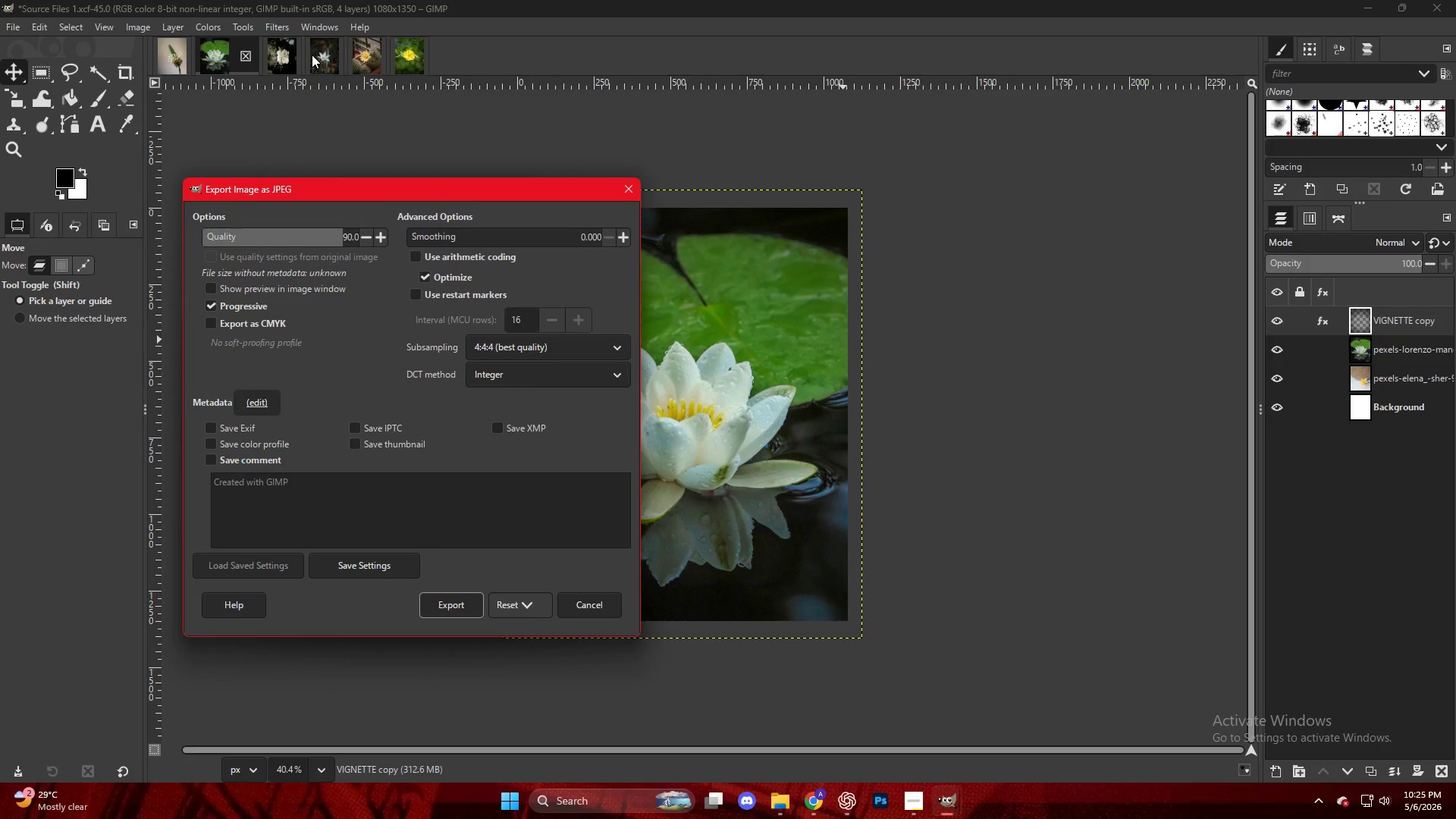 
key(NumpadEnter)
 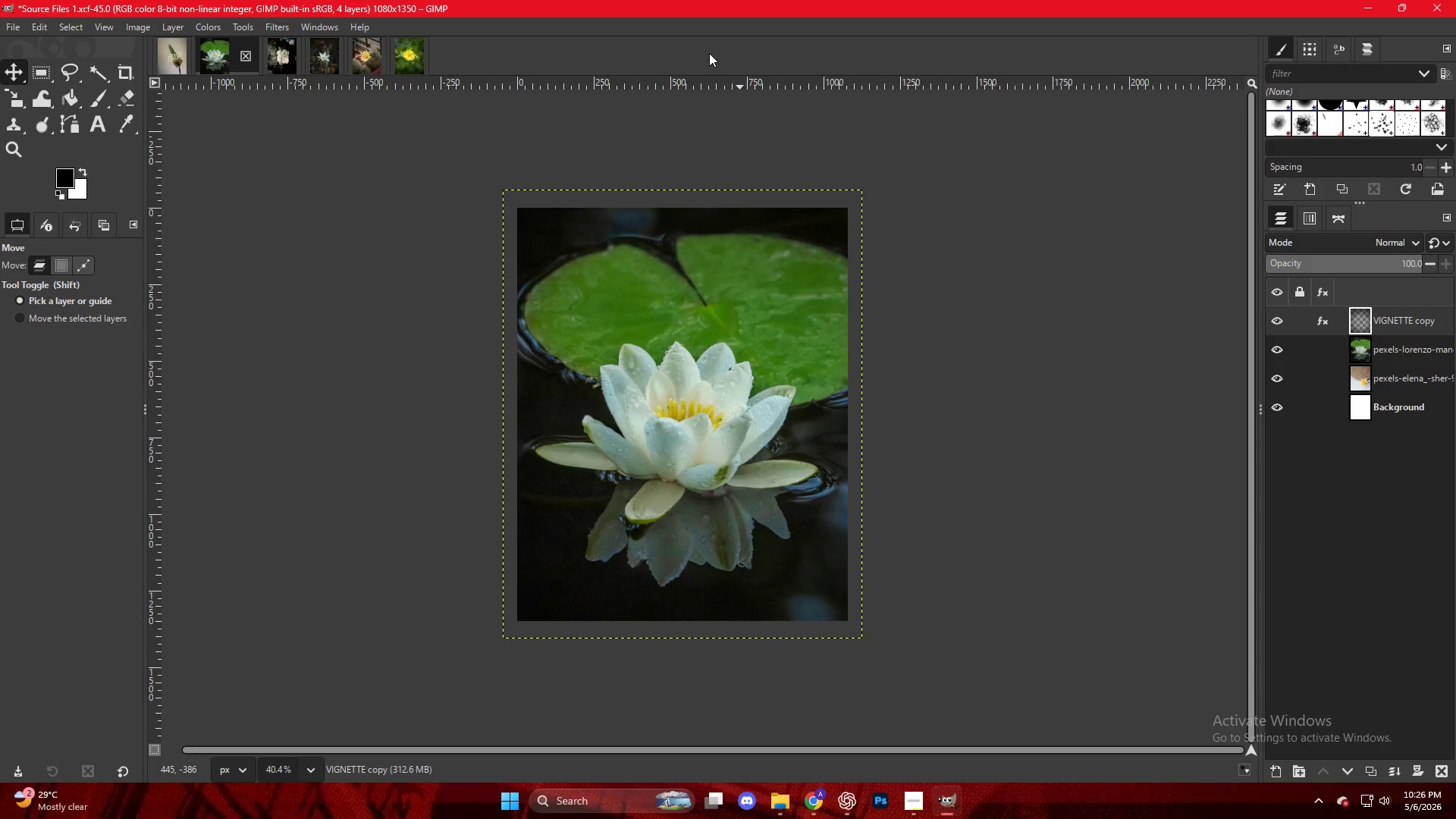 
wait(33.39)
 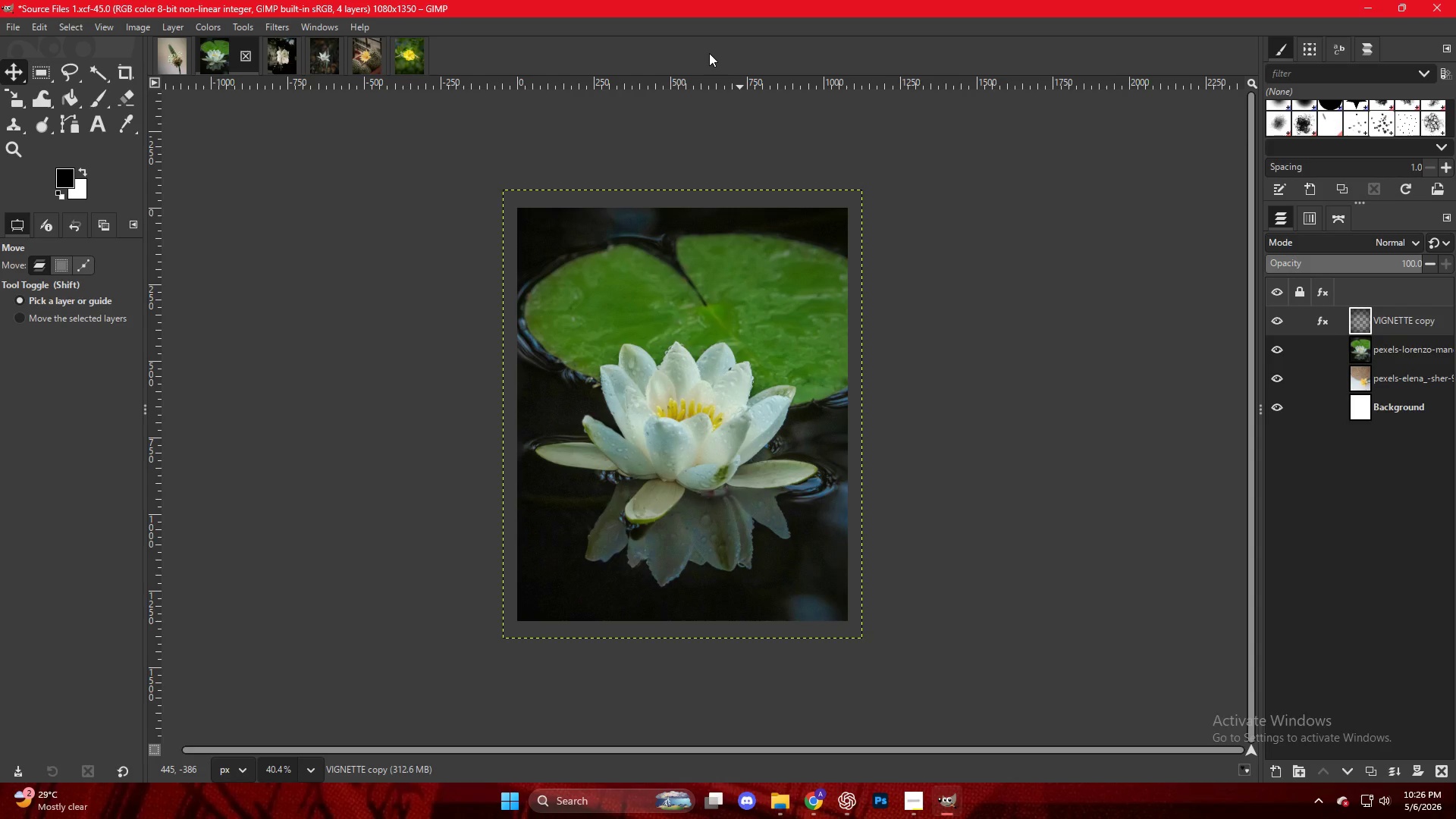 
hold_key(key=ControlLeft, duration=0.42)
scroll: coordinate [677, 71], scroll_direction: up, amount: 5.0
 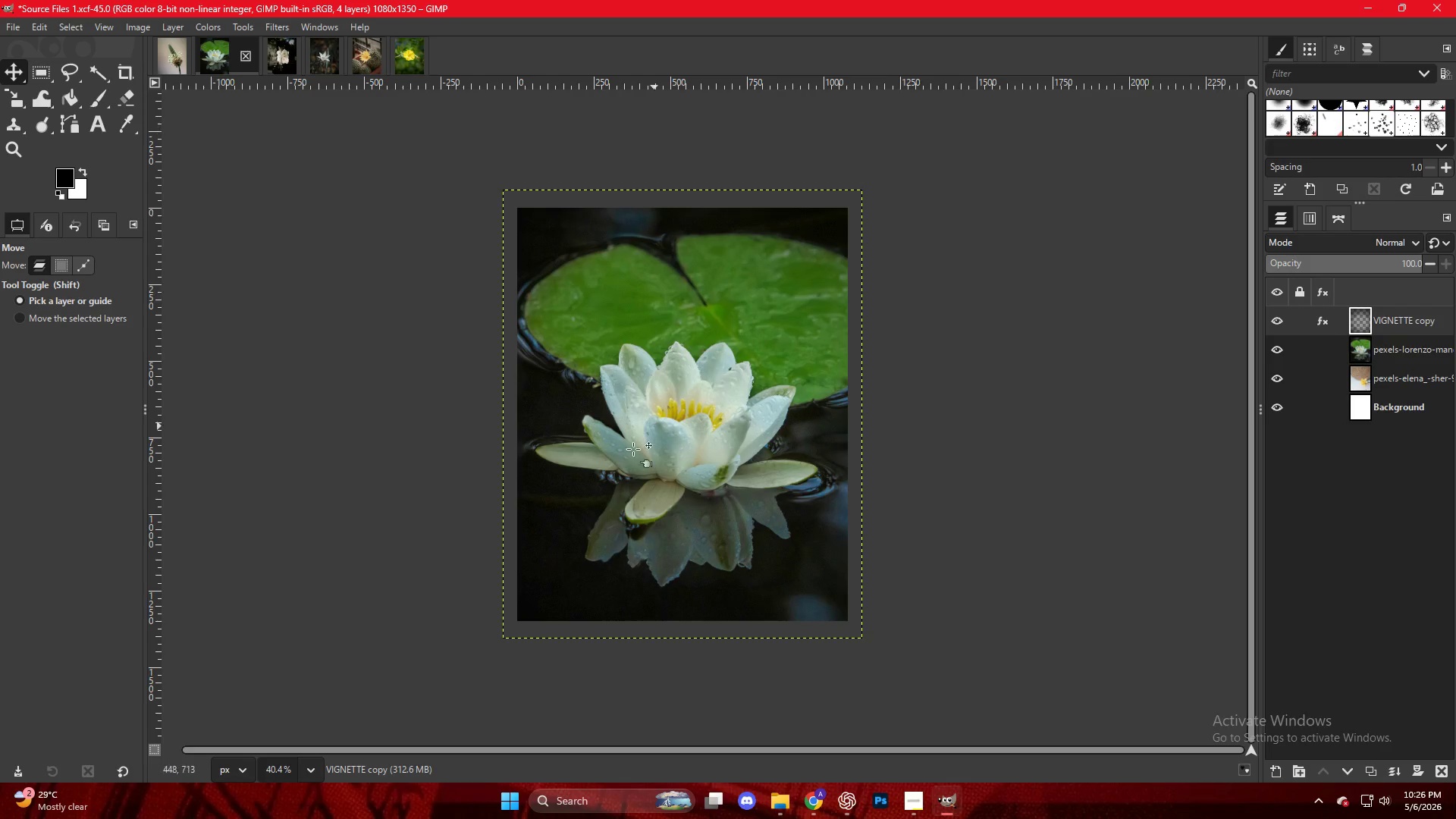 
hold_key(key=ControlLeft, duration=0.45)
scroll: coordinate [773, 399], scroll_direction: up, amount: 5.0
 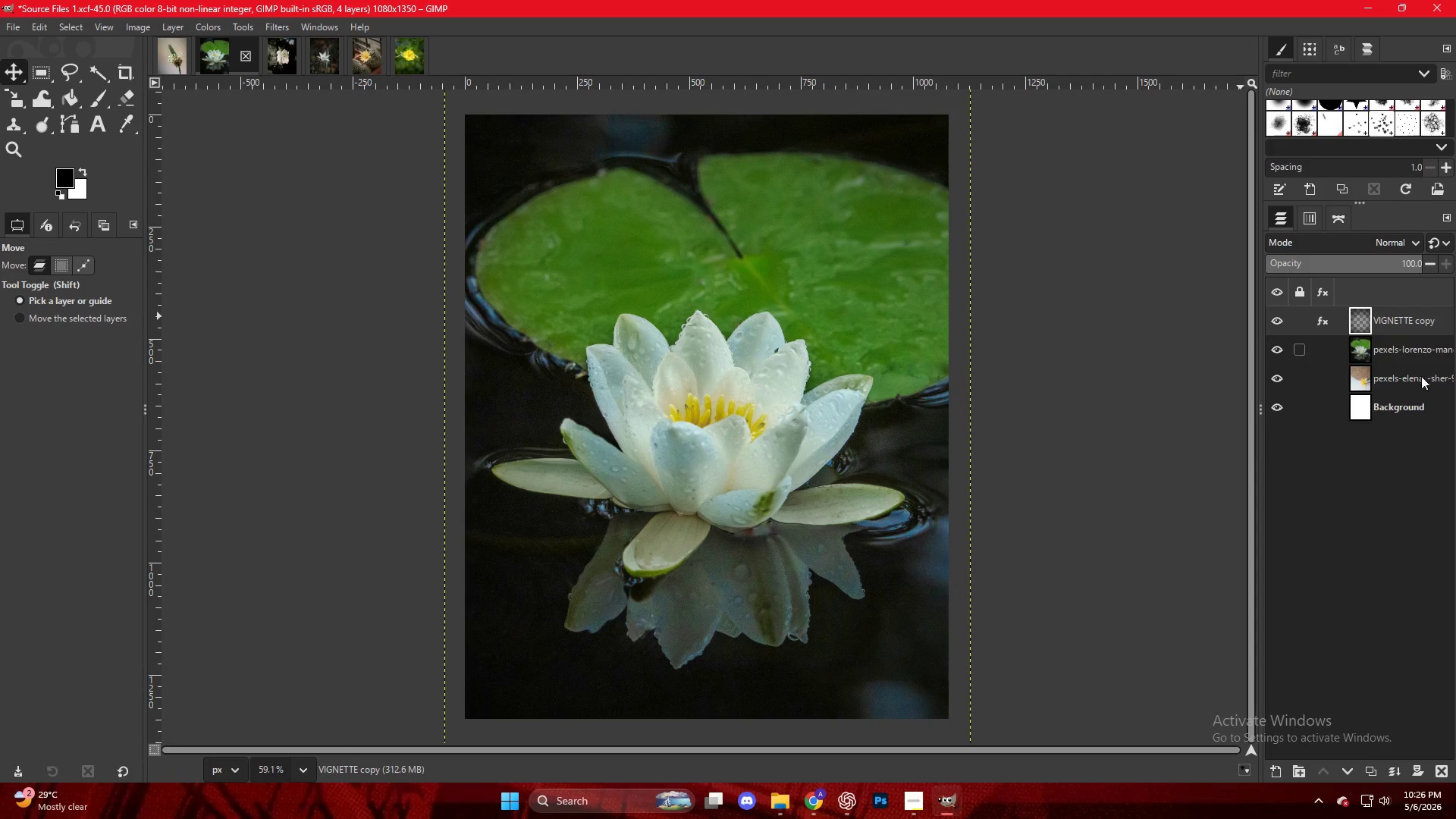 
left_click([1380, 359])
 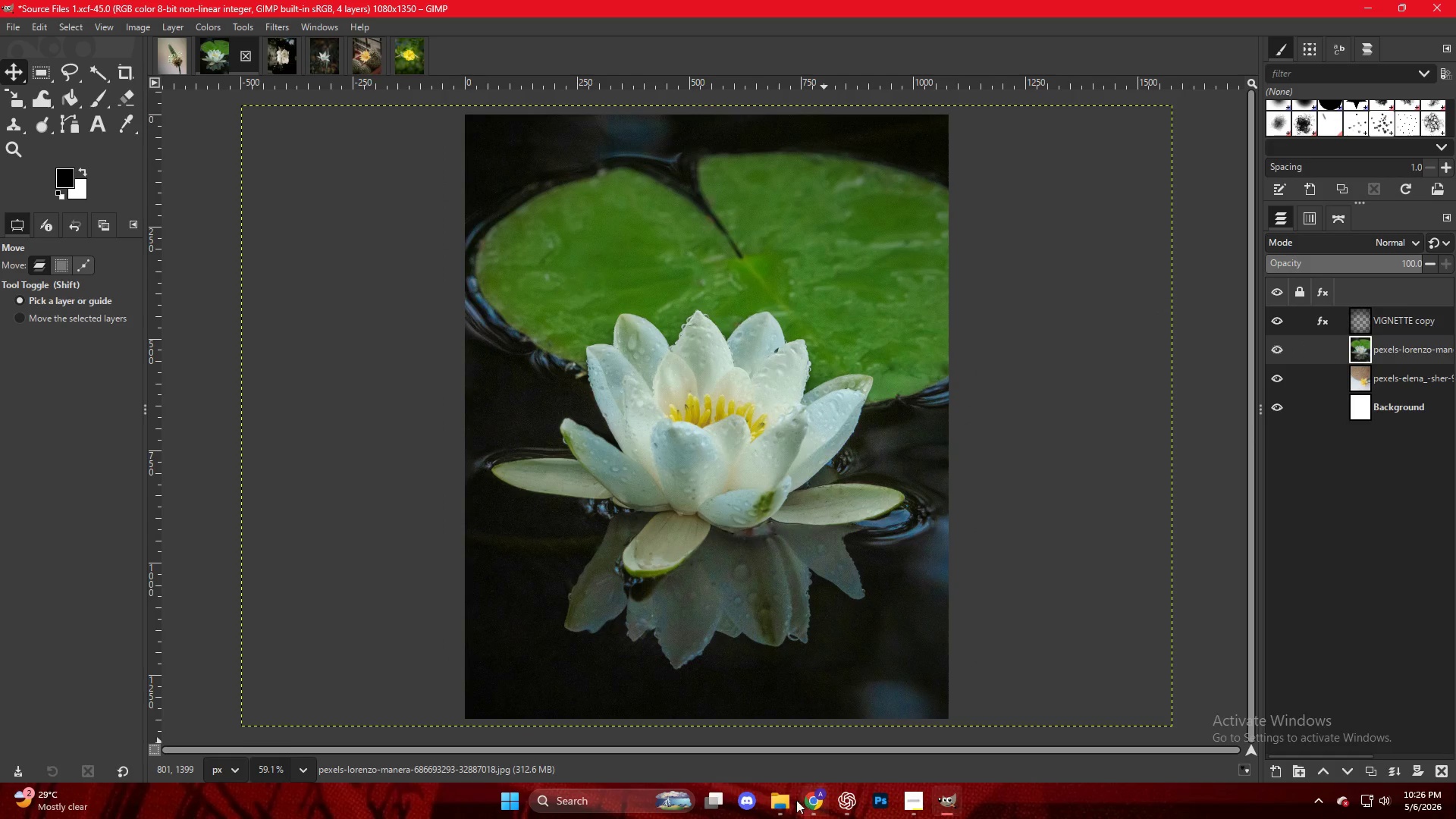 
left_click([784, 806])
 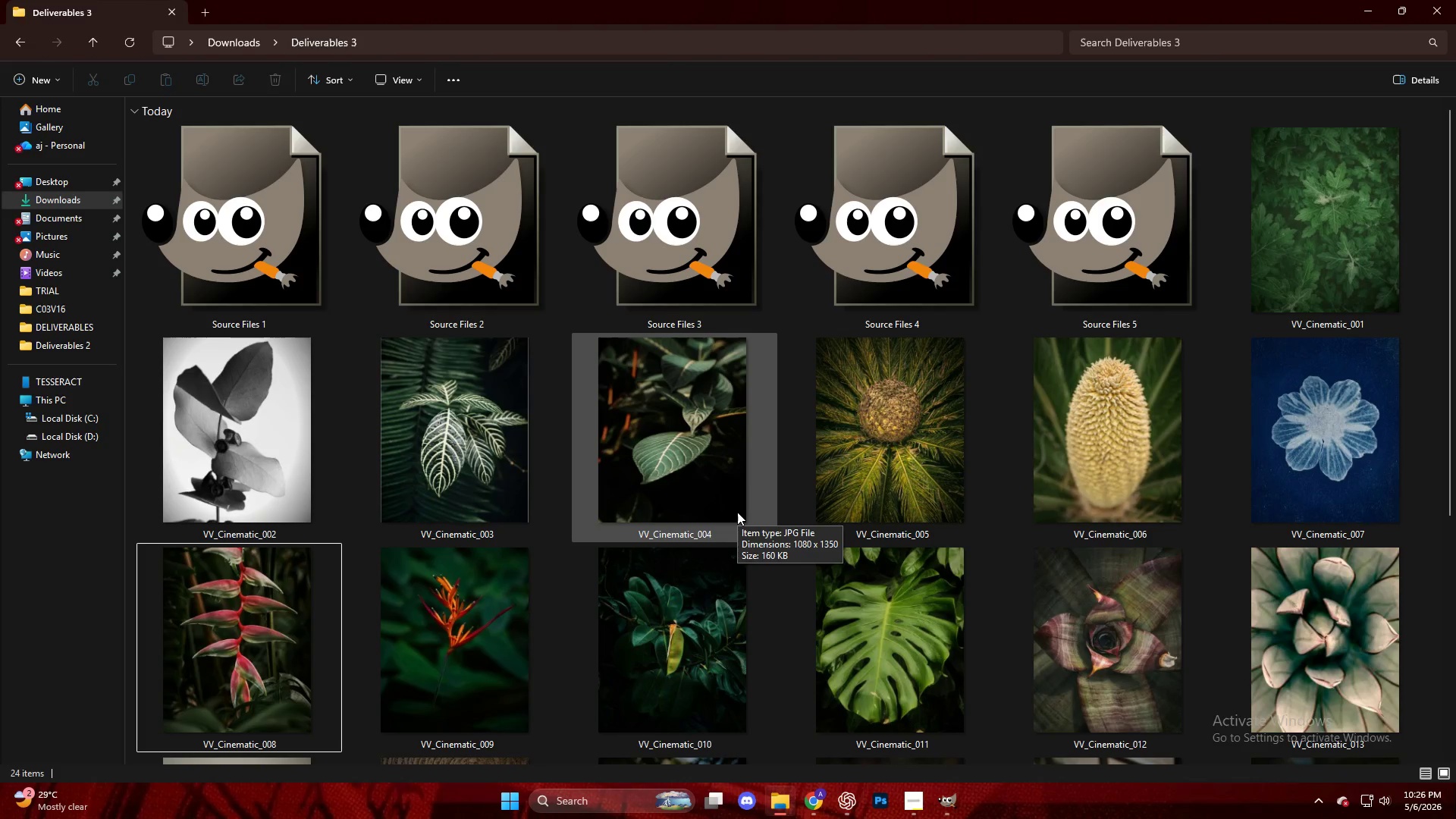 
scroll: coordinate [737, 512], scroll_direction: down, amount: 8.0
 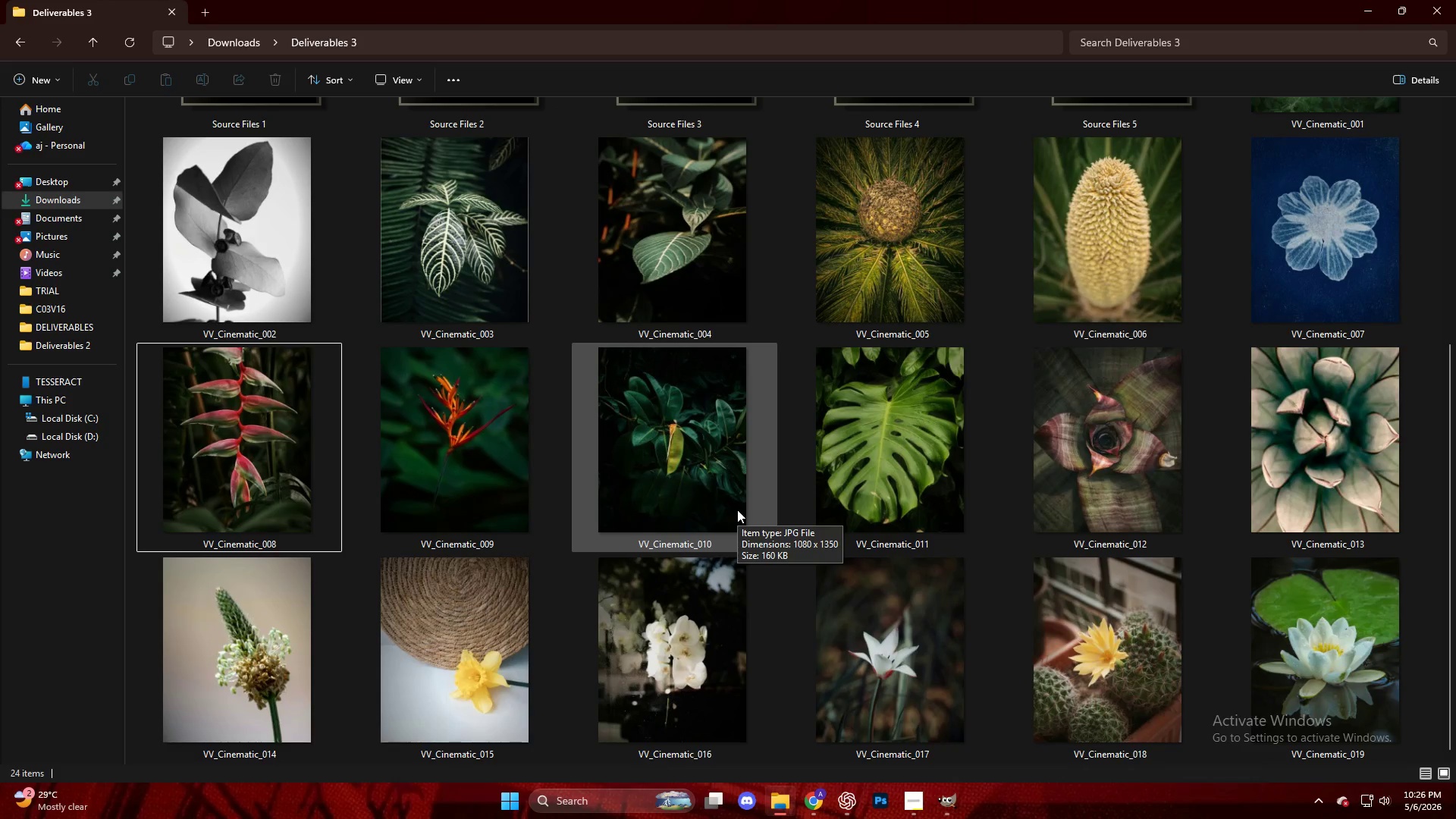 
scroll: coordinate [737, 510], scroll_direction: up, amount: 3.0
 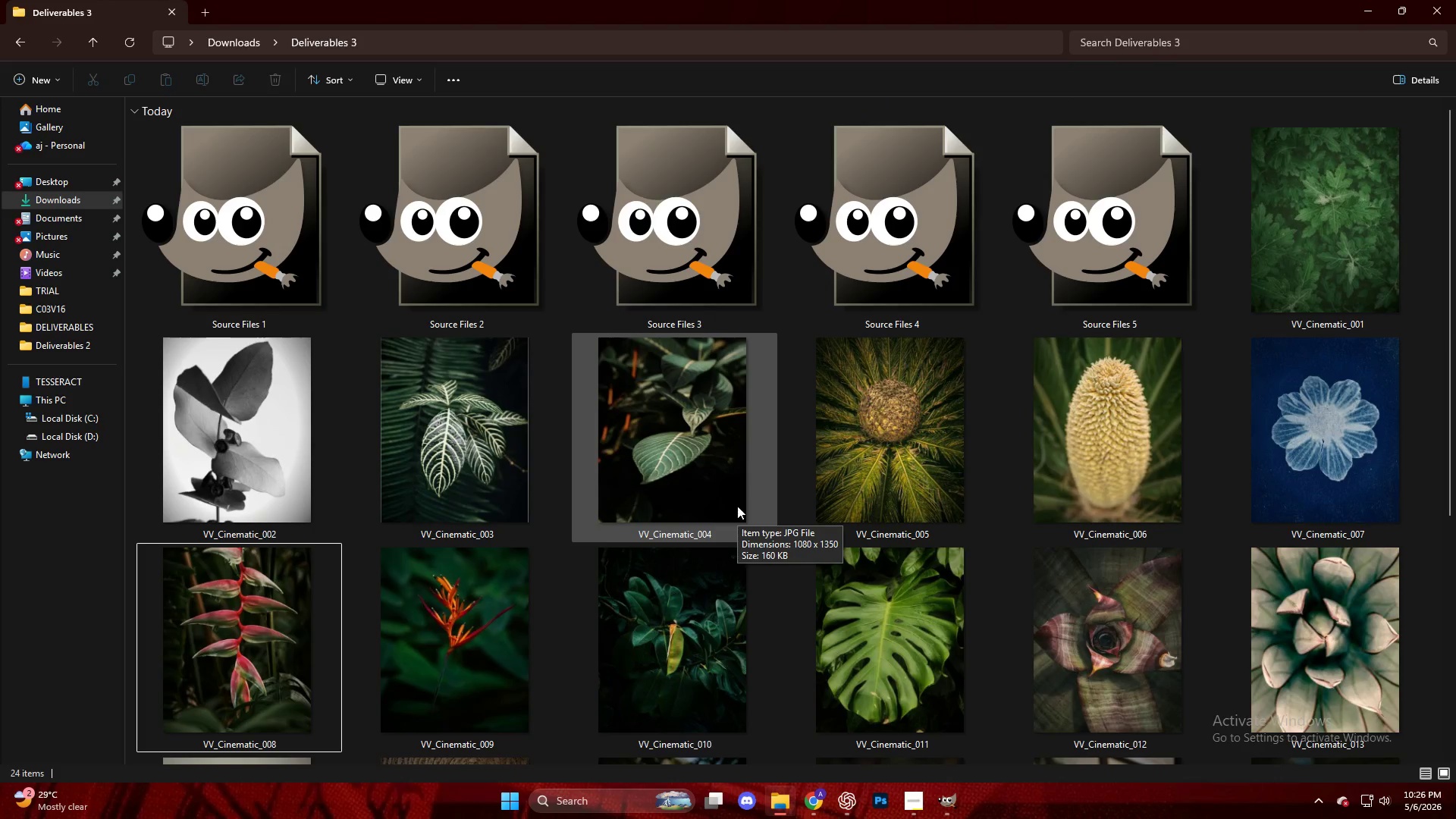 
scroll: coordinate [737, 505], scroll_direction: down, amount: 6.0
 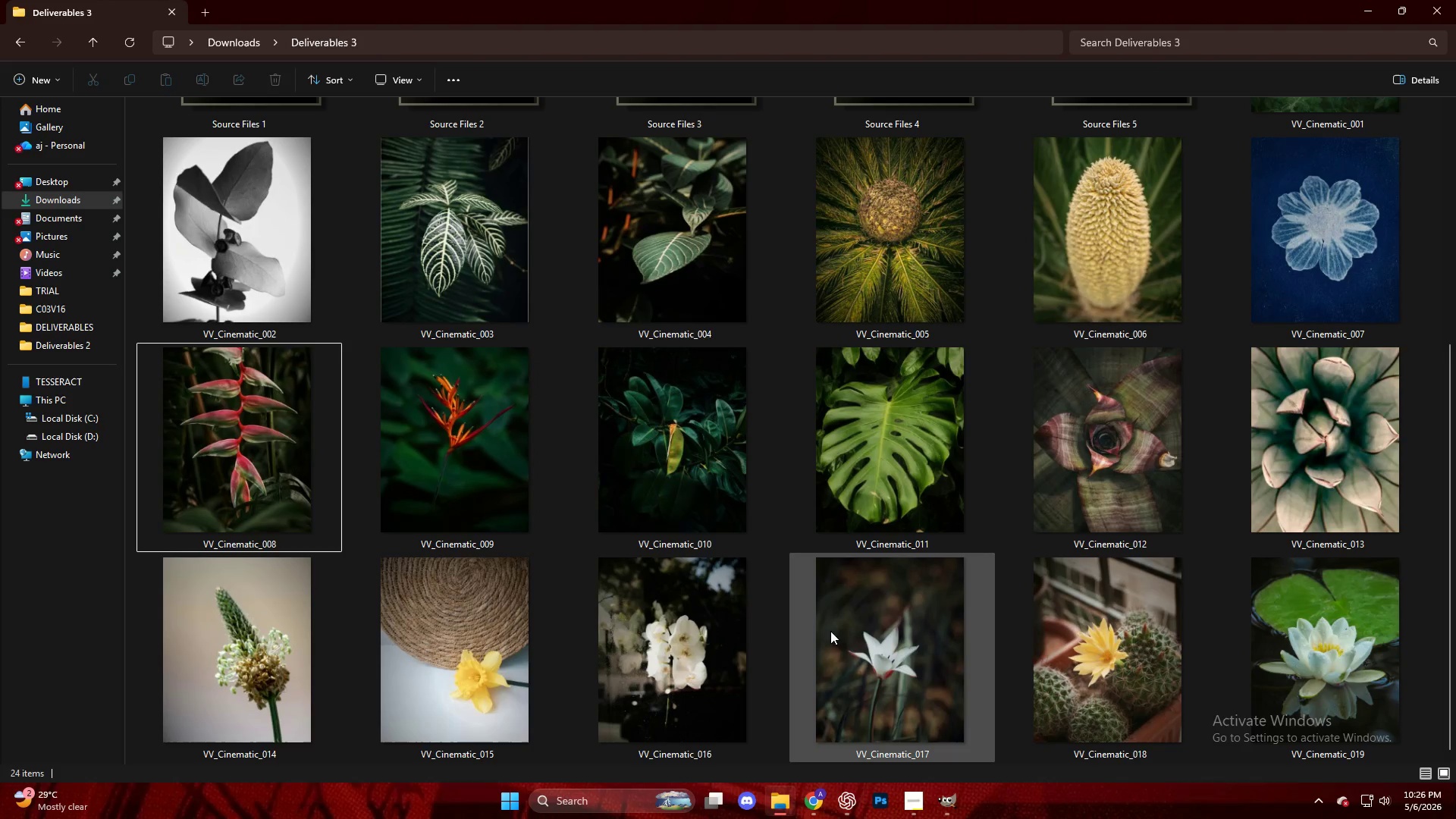 
mouse_move([843, 733])
 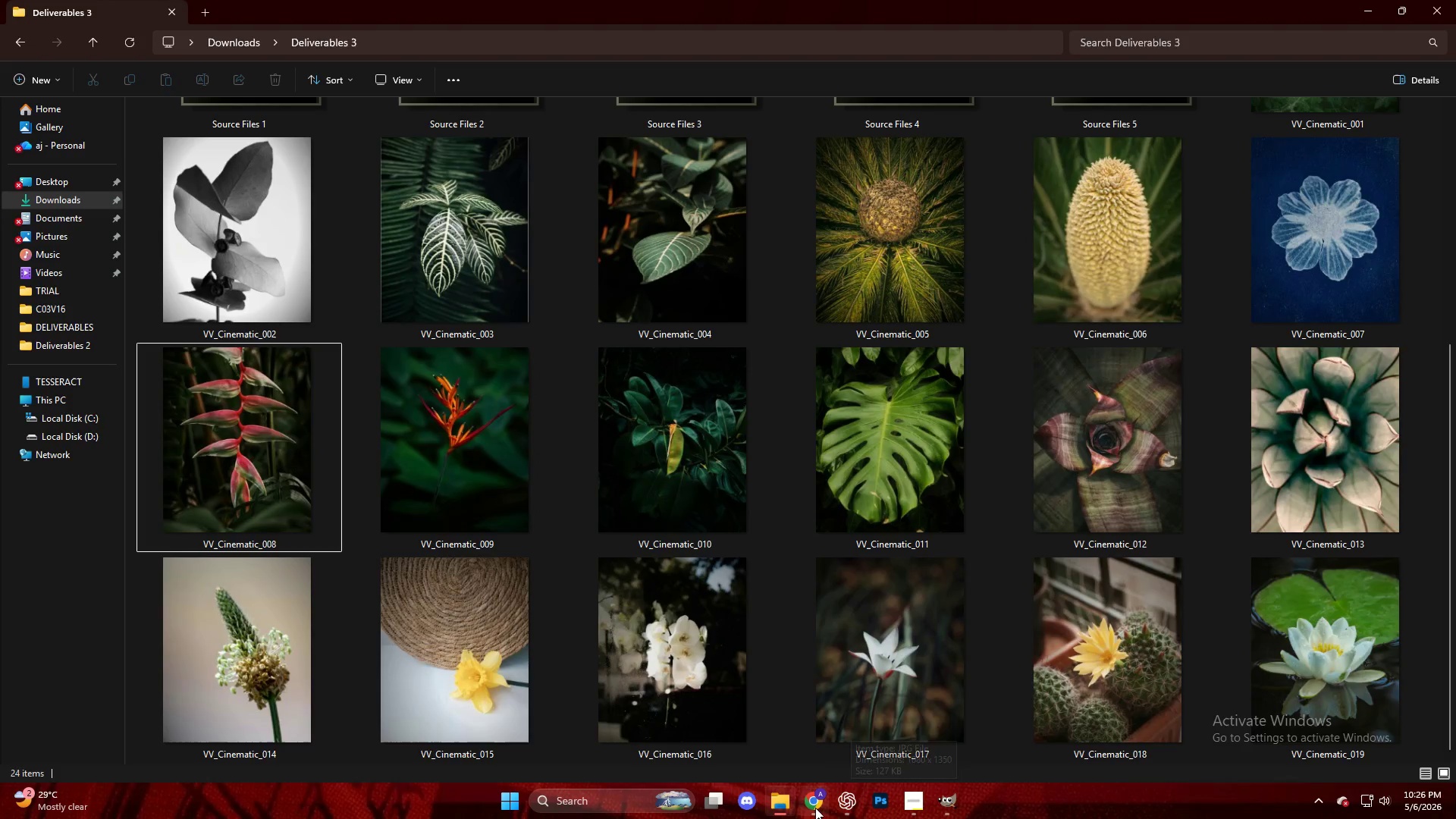 
left_click([815, 809])
 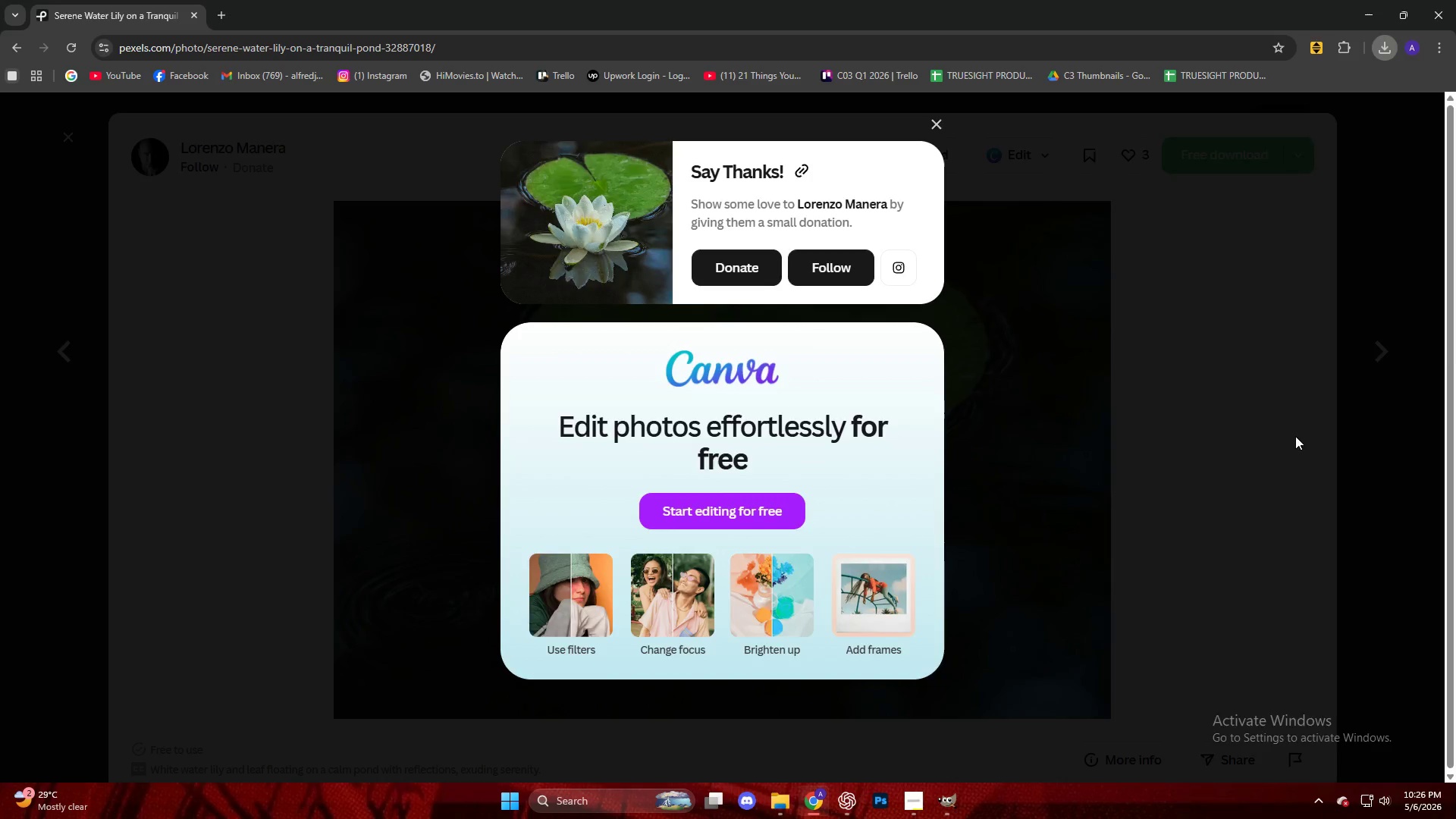 
scroll: coordinate [1041, 369], scroll_direction: down, amount: 25.0
 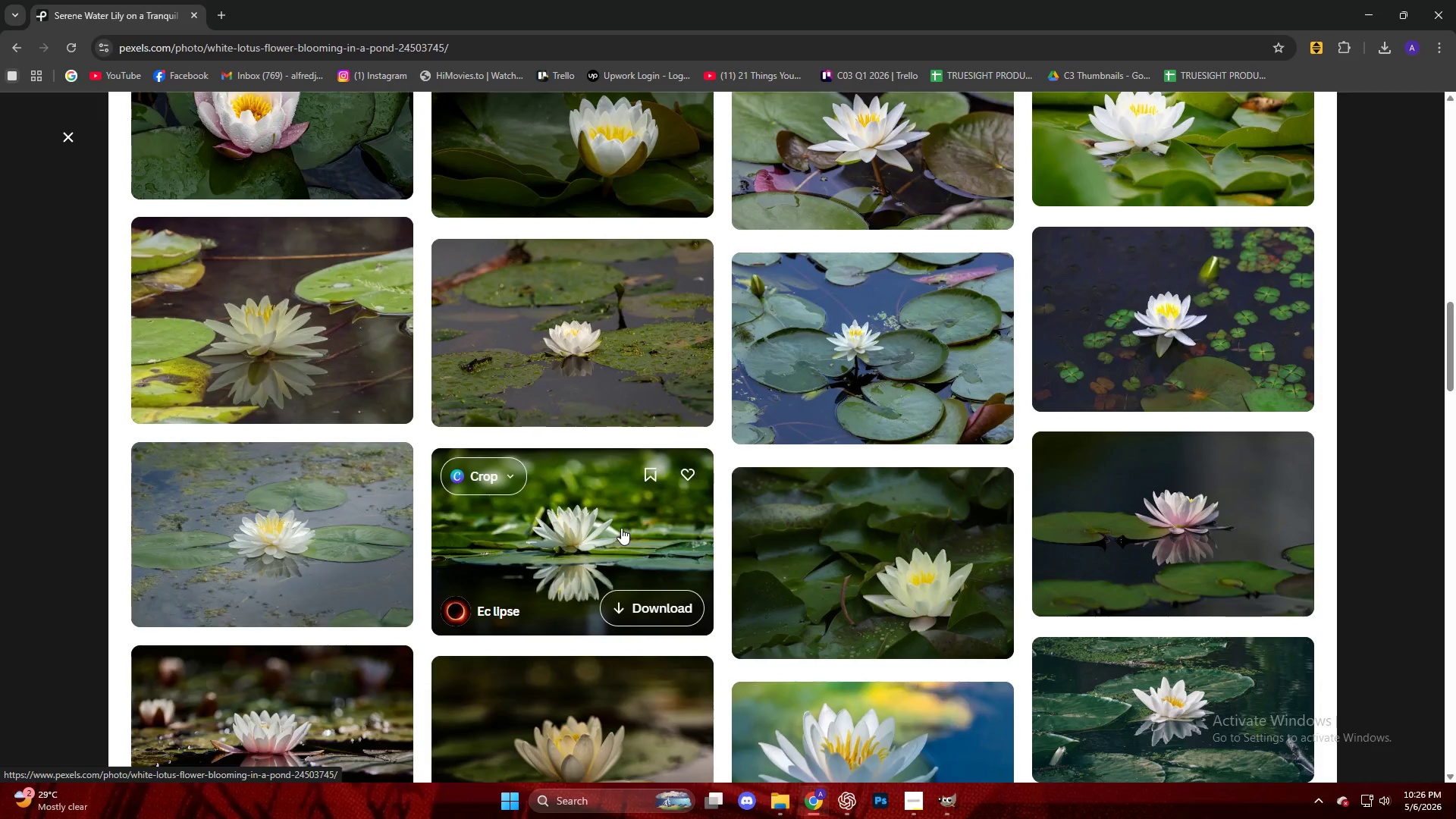 
left_click([1202, 174])
 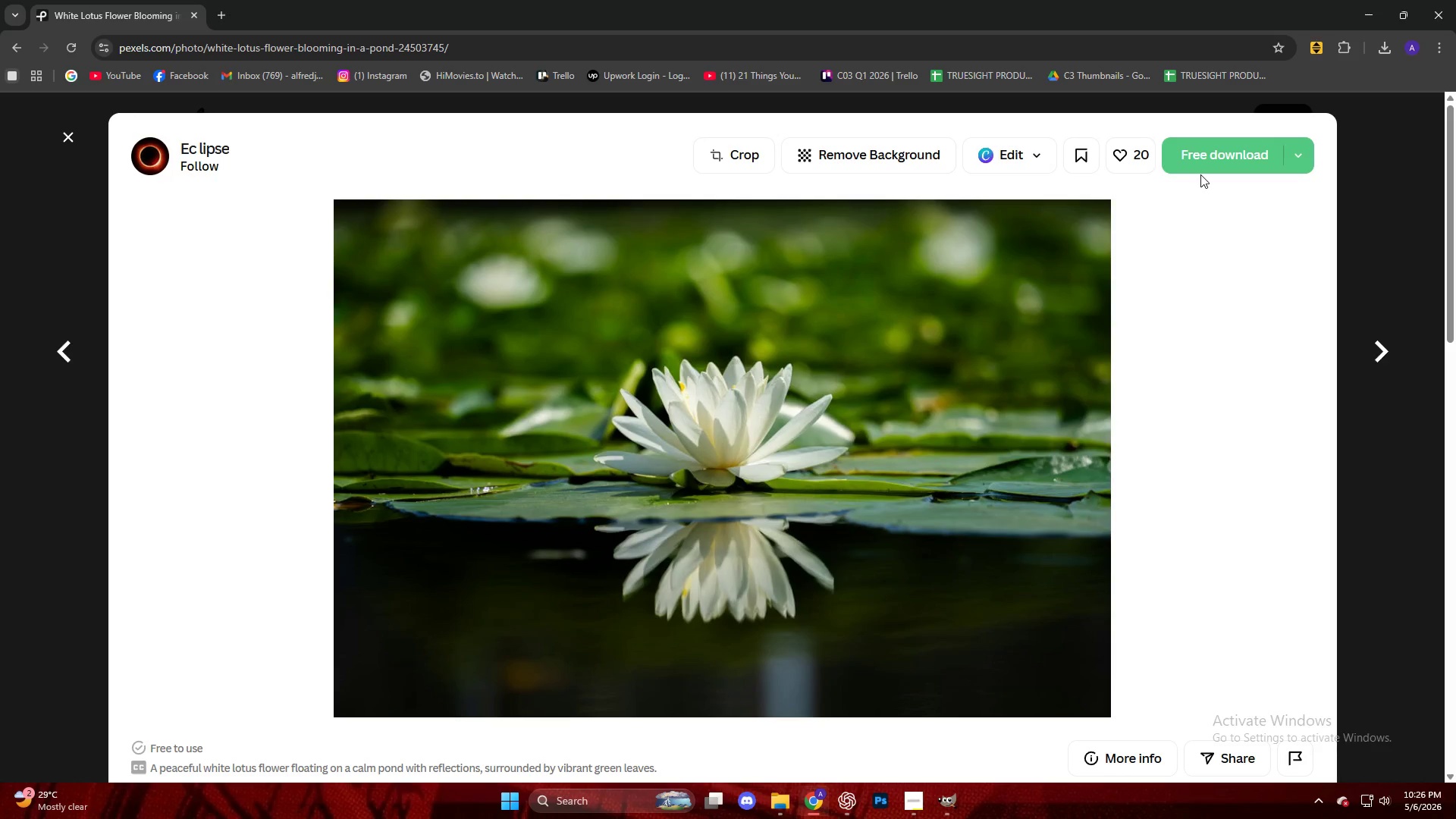 
left_click([1203, 159])
 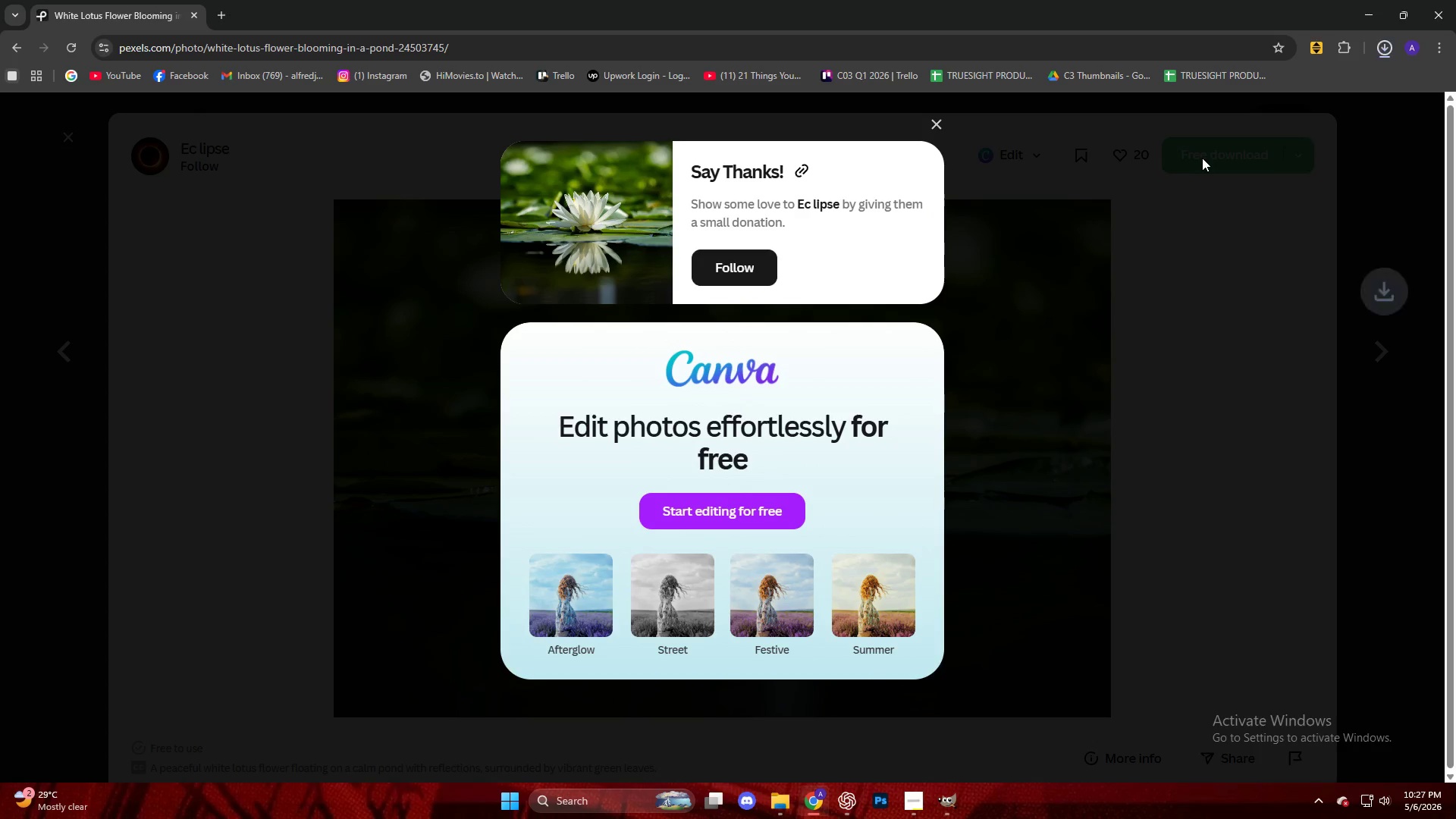 
left_click_drag(start_coordinate=[1250, 101], to_coordinate=[792, 449])
 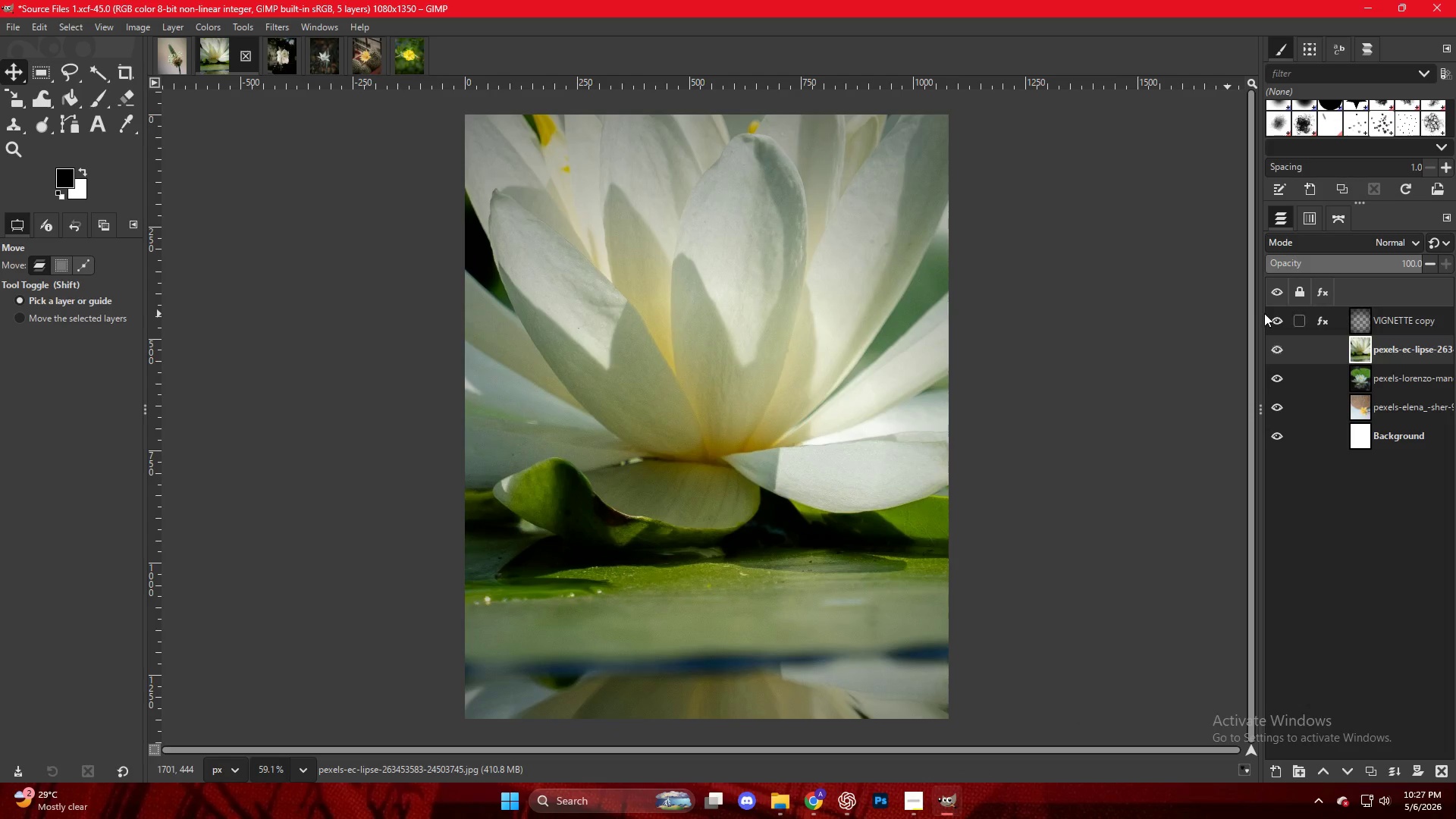 
hold_key(key=ControlLeft, duration=0.47)
hold_key(key=ControlLeft, duration=1.34)
scroll: coordinate [812, 433], scroll_direction: down, amount: 6.0
 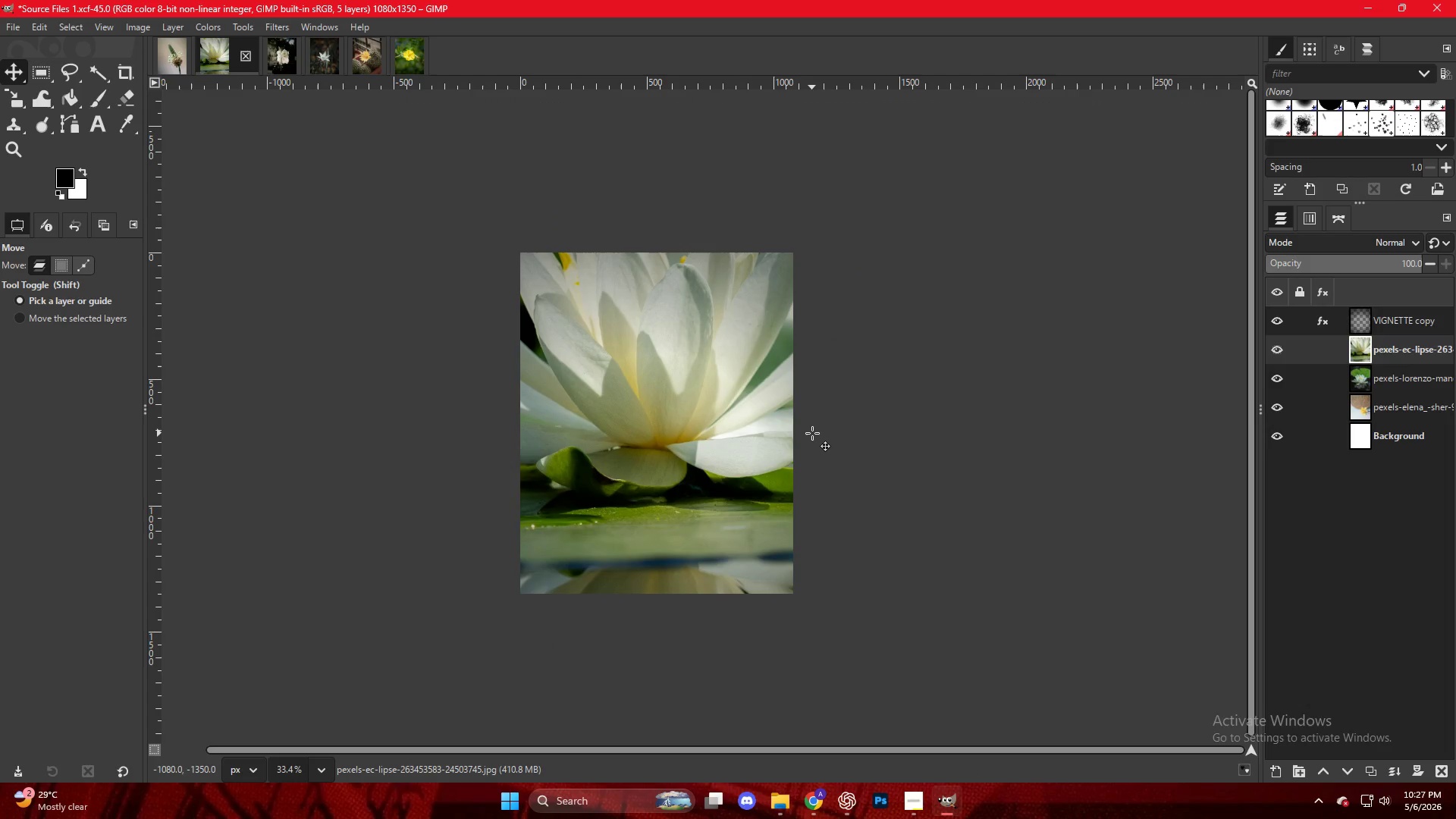 
key(Shift+S)
 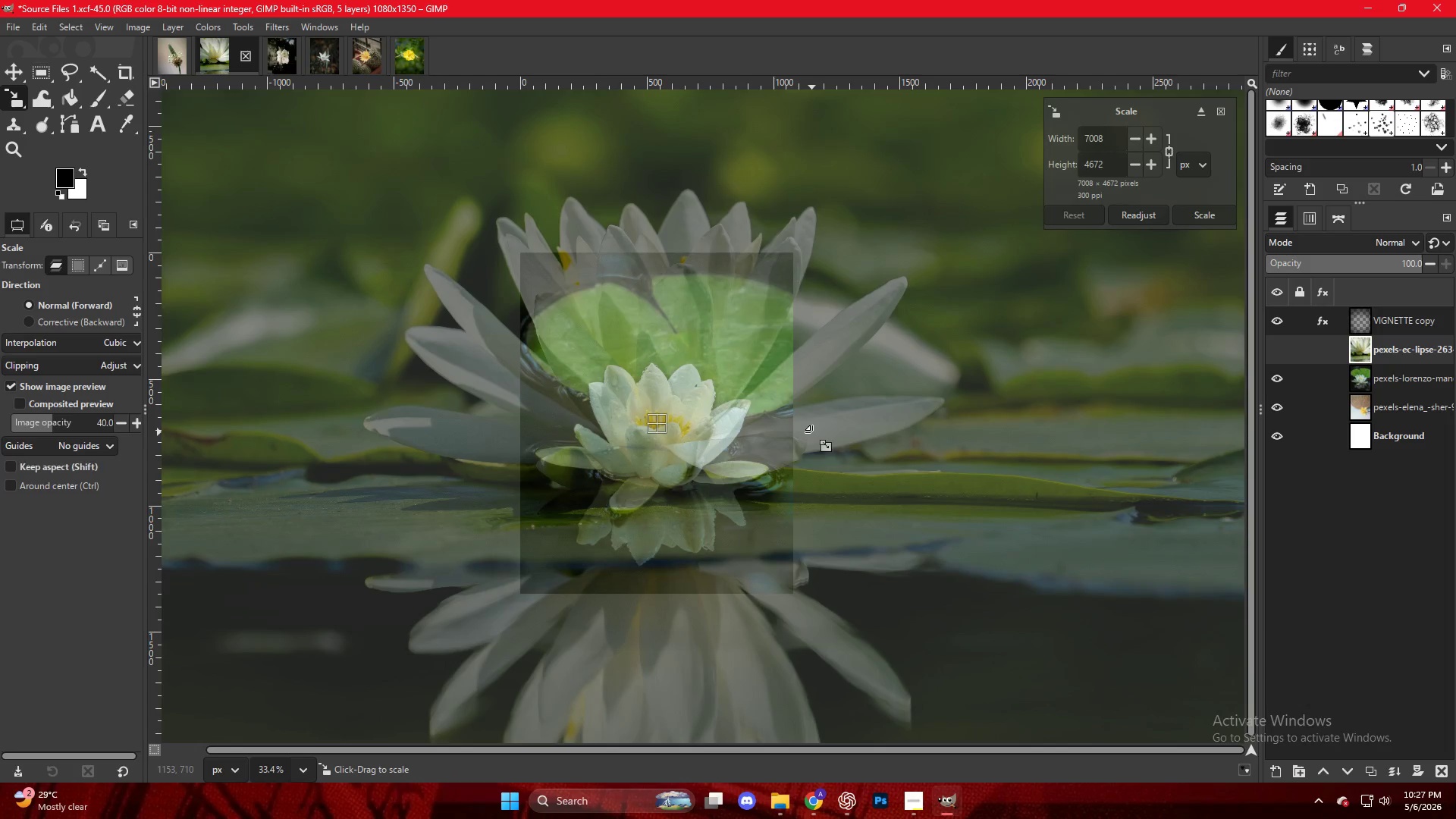 
hold_key(key=ControlLeft, duration=0.62)
scroll: coordinate [811, 432], scroll_direction: down, amount: 11.0
 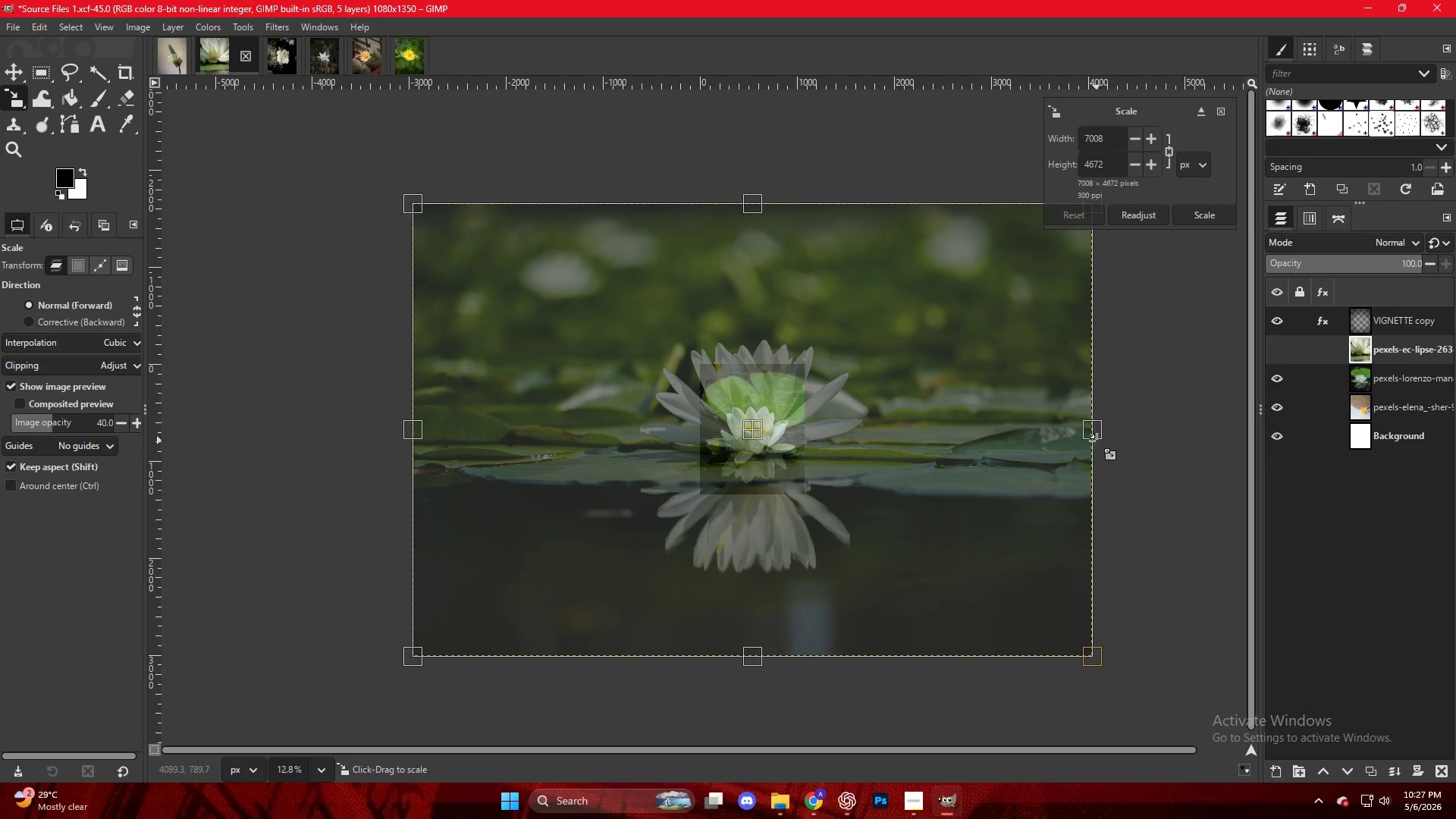 
left_click_drag(start_coordinate=[1097, 438], to_coordinate=[809, 431])
 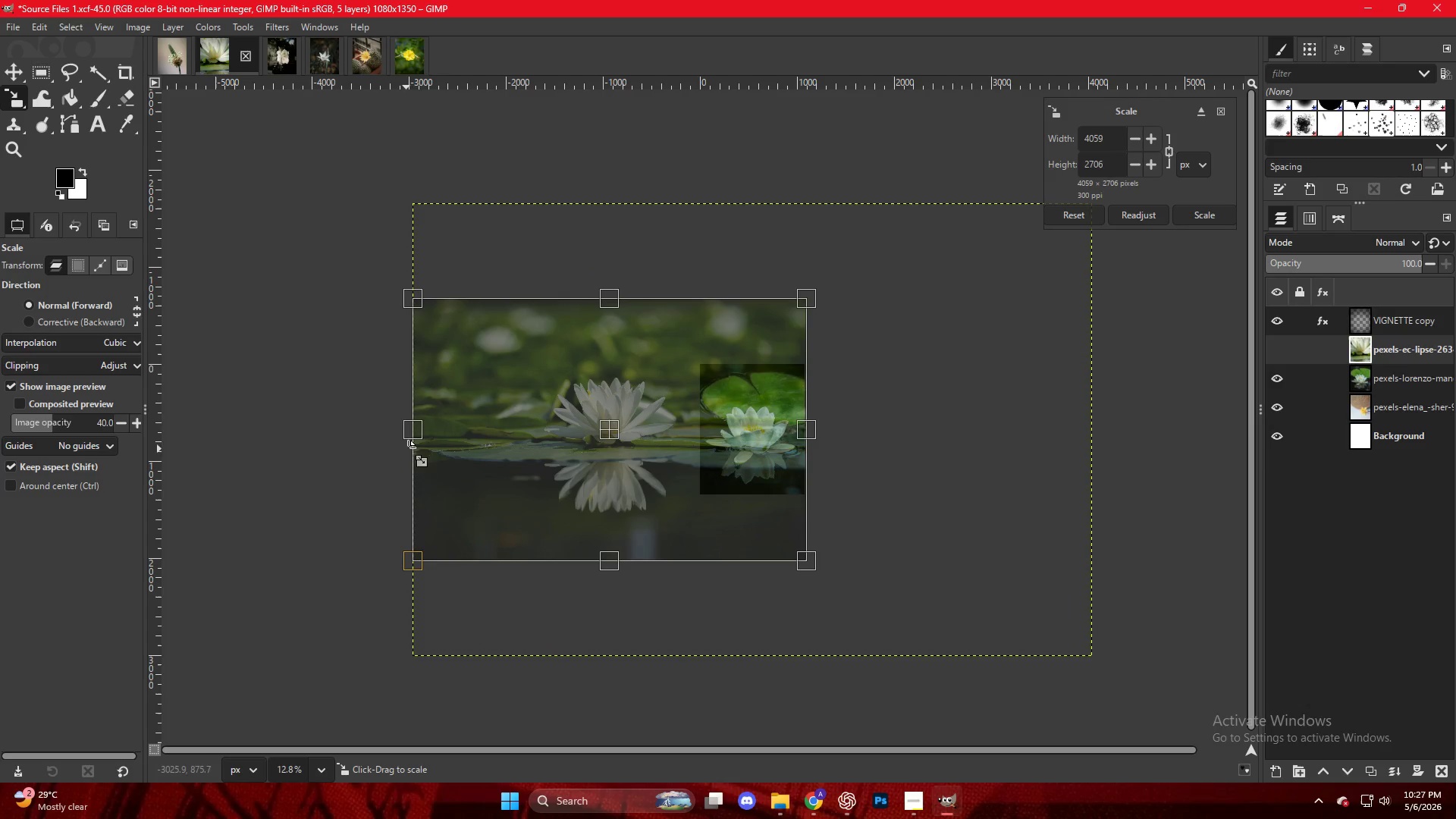 
left_click_drag(start_coordinate=[413, 438], to_coordinate=[594, 447])
 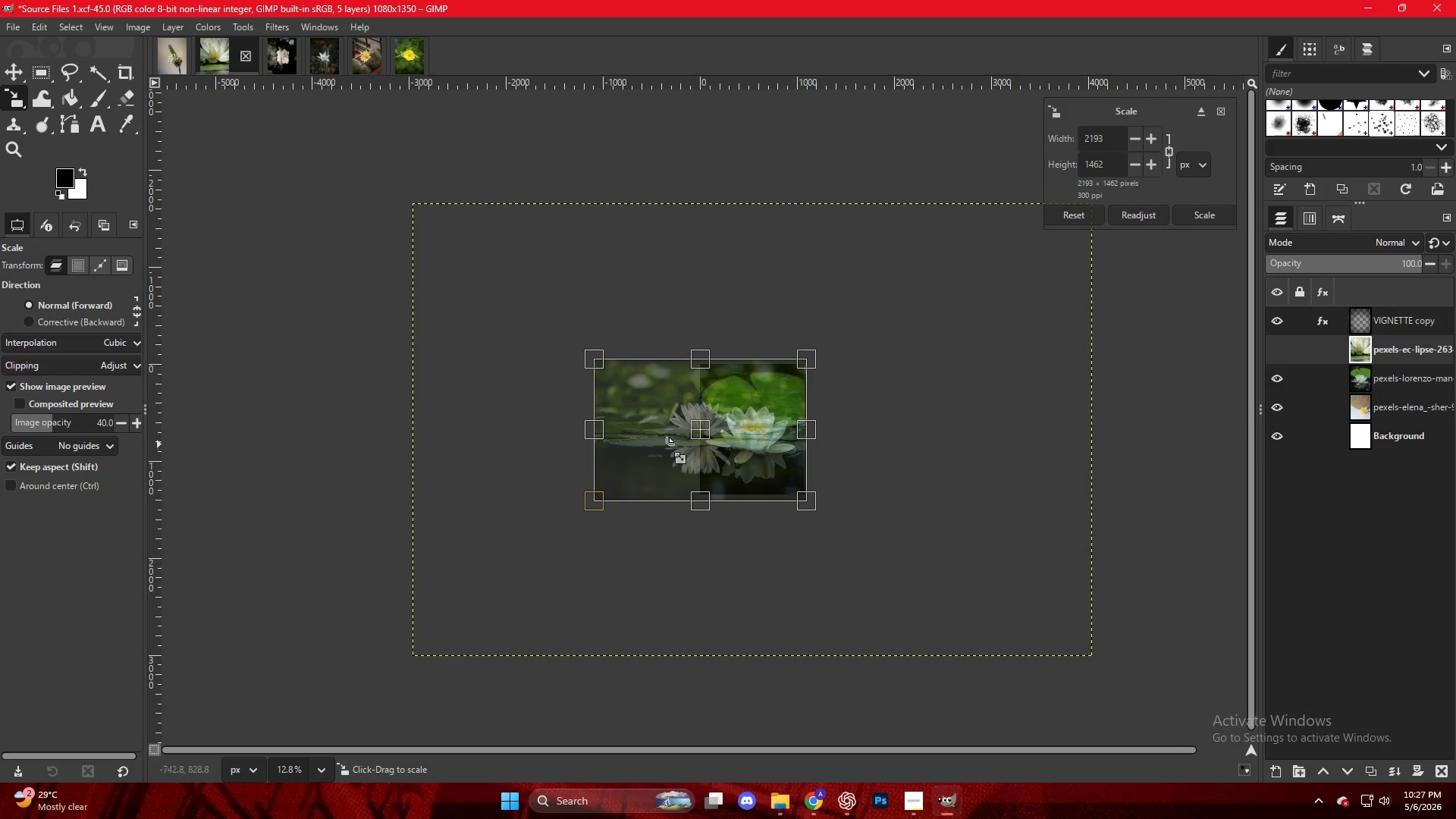 
hold_key(key=ControlLeft, duration=0.56)
scroll: coordinate [705, 428], scroll_direction: up, amount: 8.0
 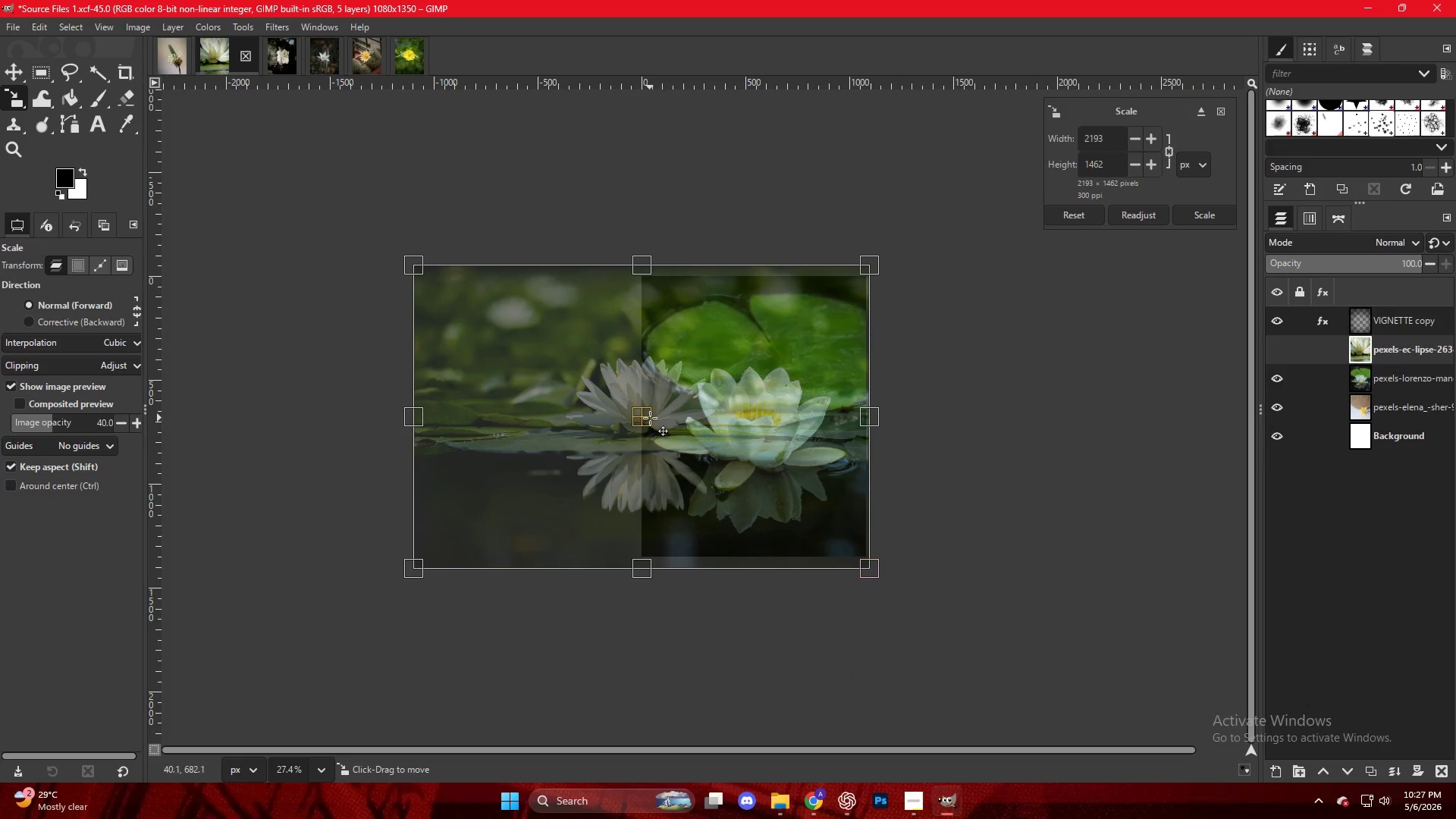 
left_click_drag(start_coordinate=[650, 418], to_coordinate=[761, 417])
 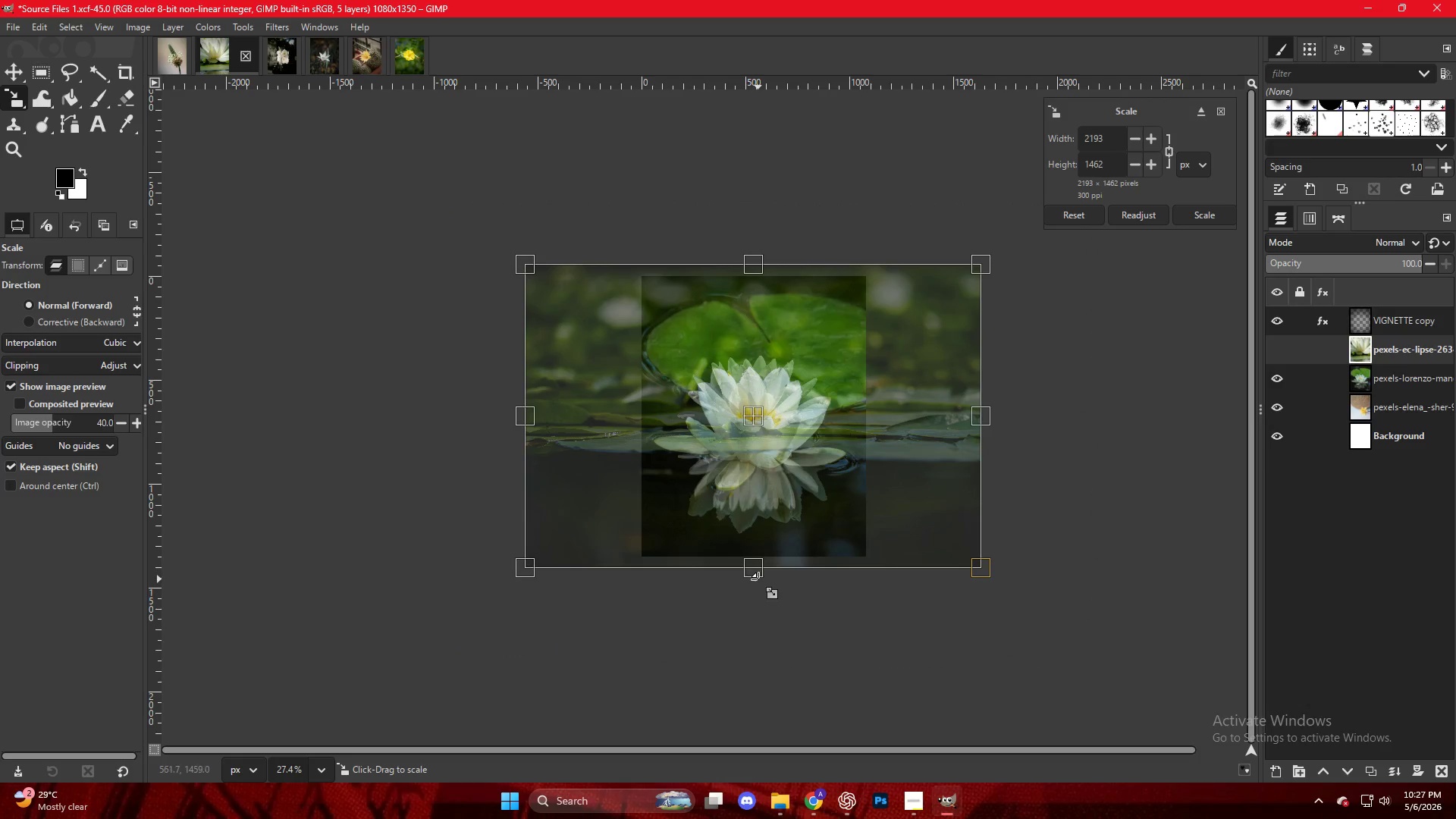 
left_click_drag(start_coordinate=[758, 573], to_coordinate=[757, 564])
 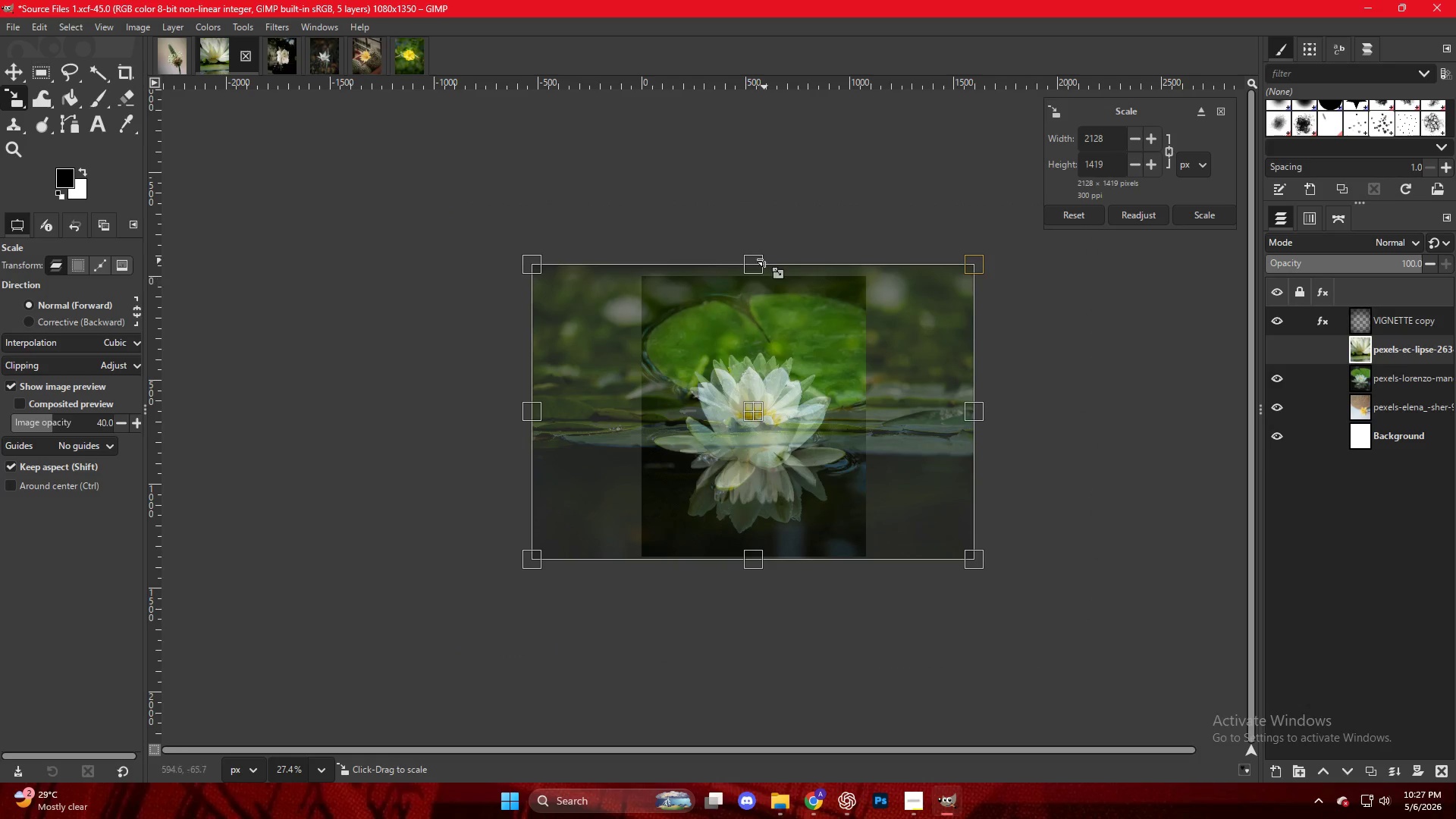 
left_click_drag(start_coordinate=[763, 262], to_coordinate=[763, 271])
 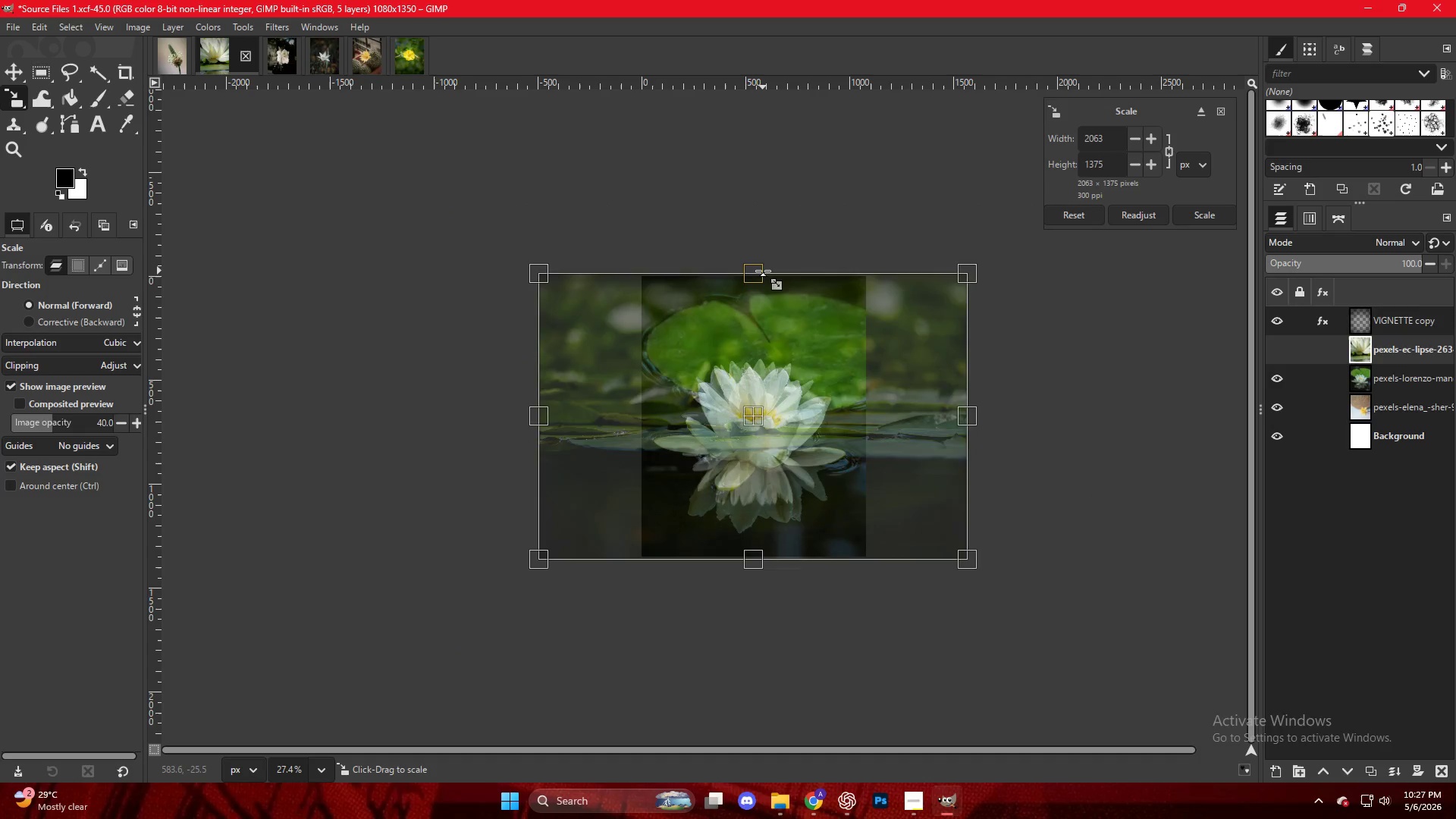 
key(NumpadEnter)
 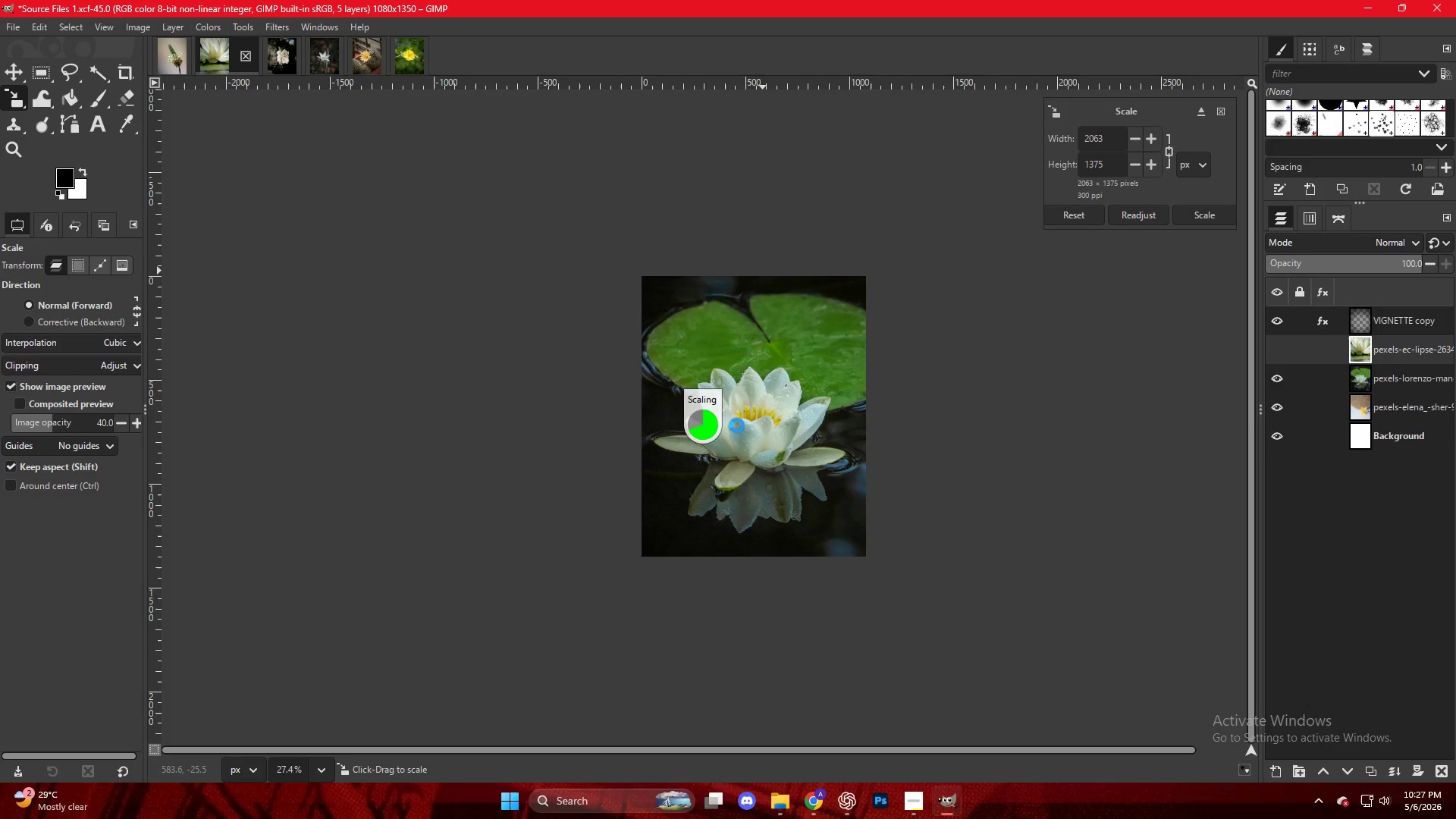 
hold_key(key=ControlLeft, duration=0.52)
 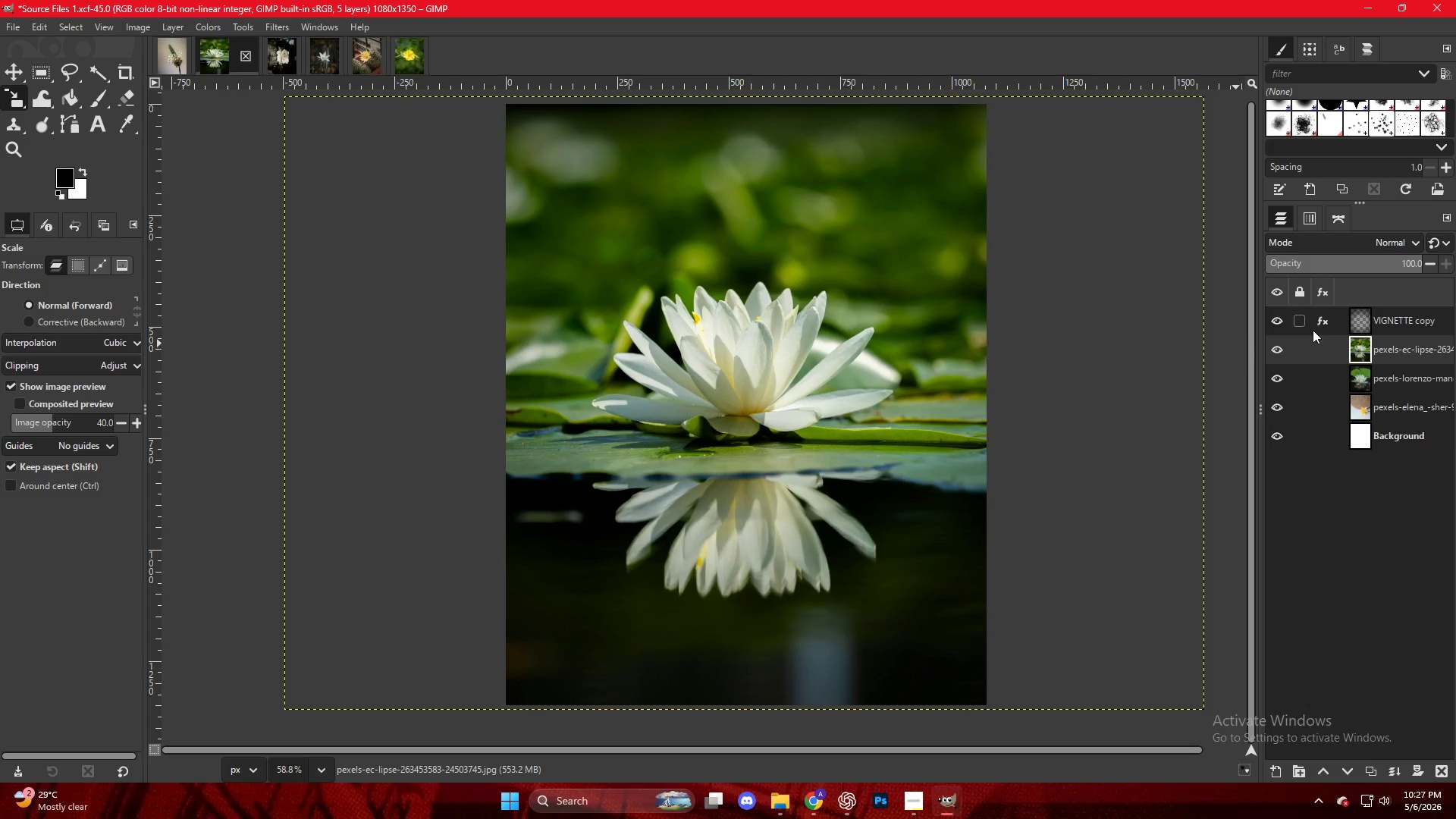 
scroll: coordinate [774, 423], scroll_direction: up, amount: 9.0
 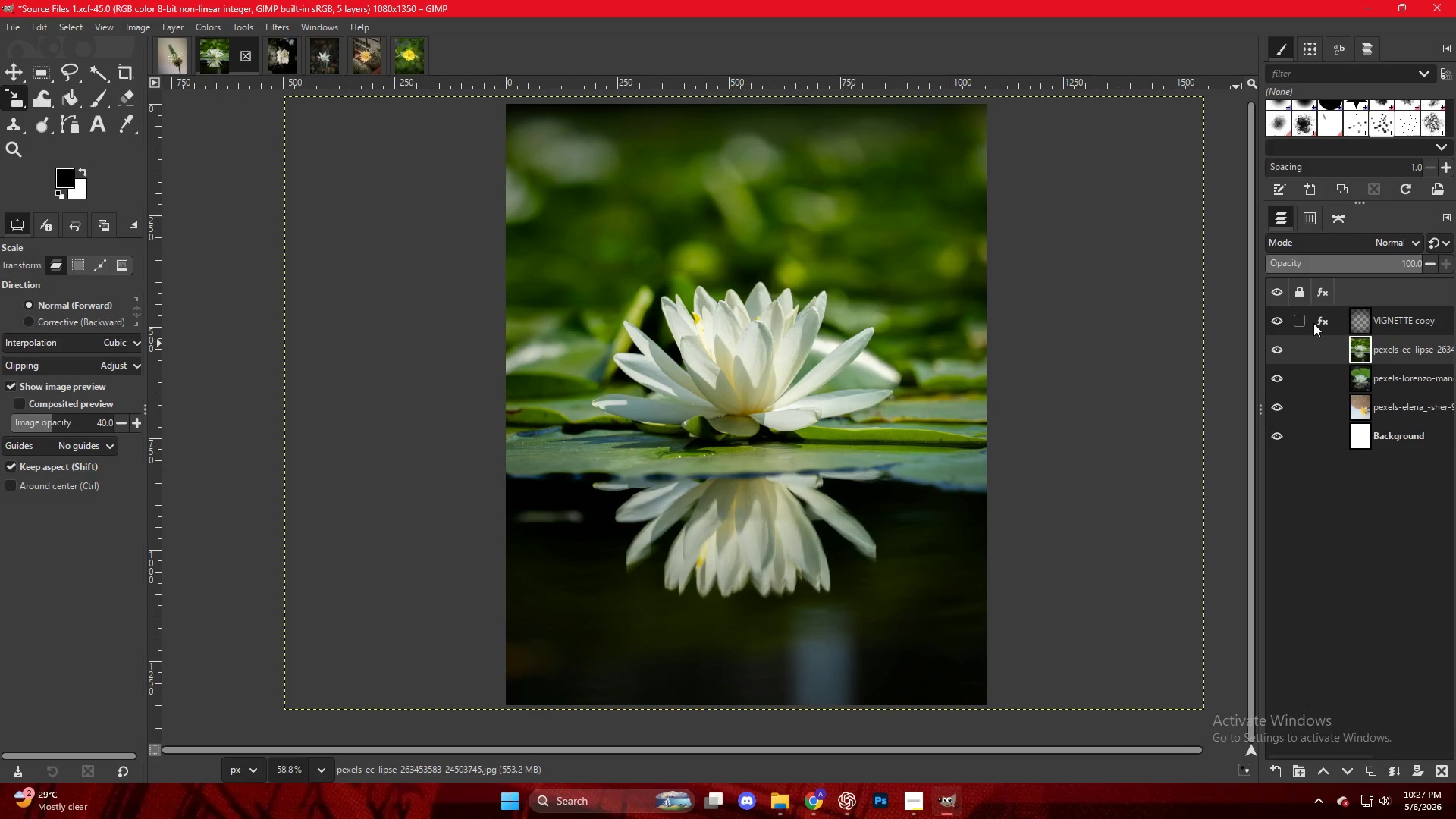 
left_click([1320, 317])
 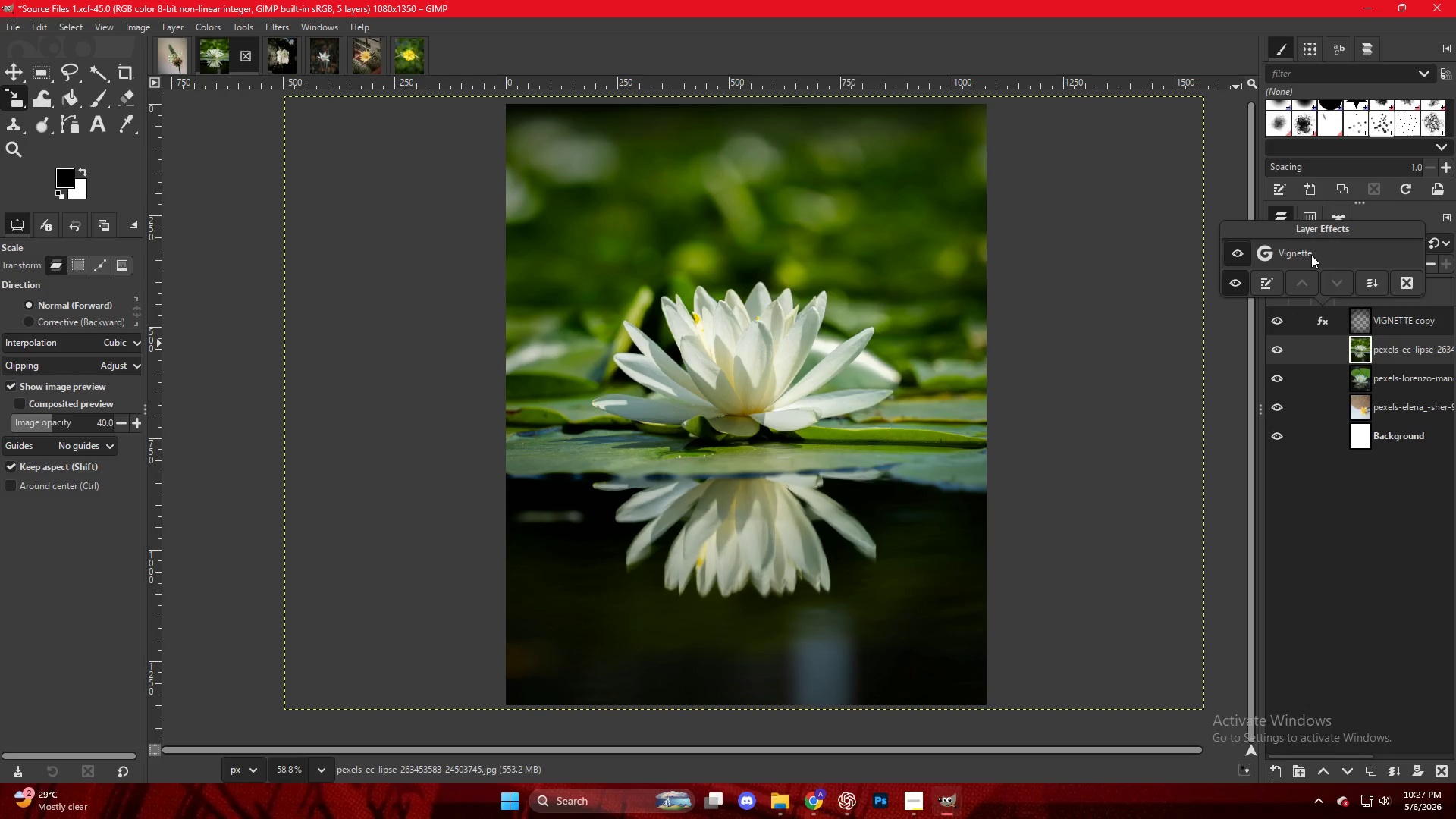 
double_click([1310, 253])
 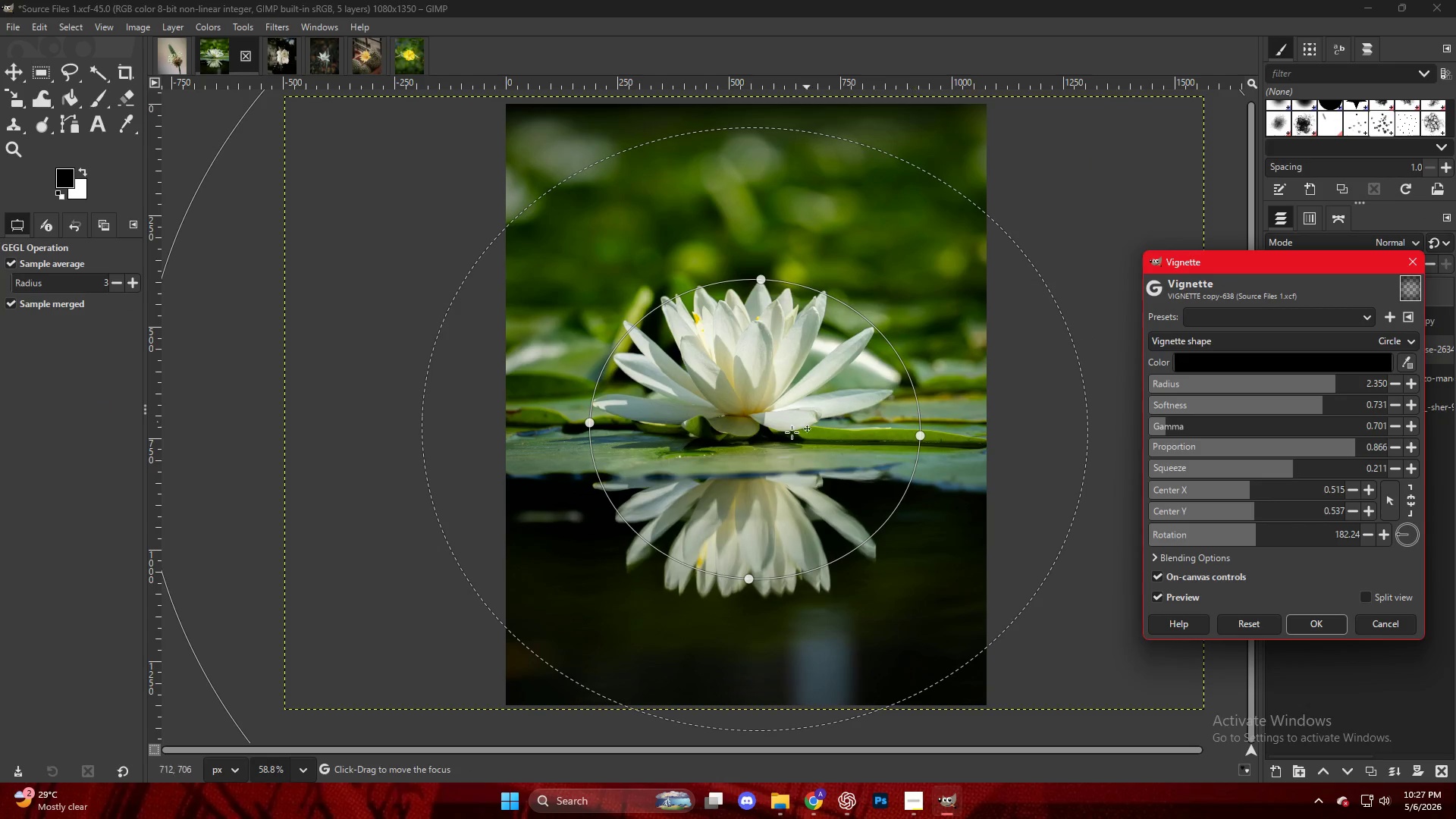 
left_click_drag(start_coordinate=[749, 458], to_coordinate=[733, 416])
 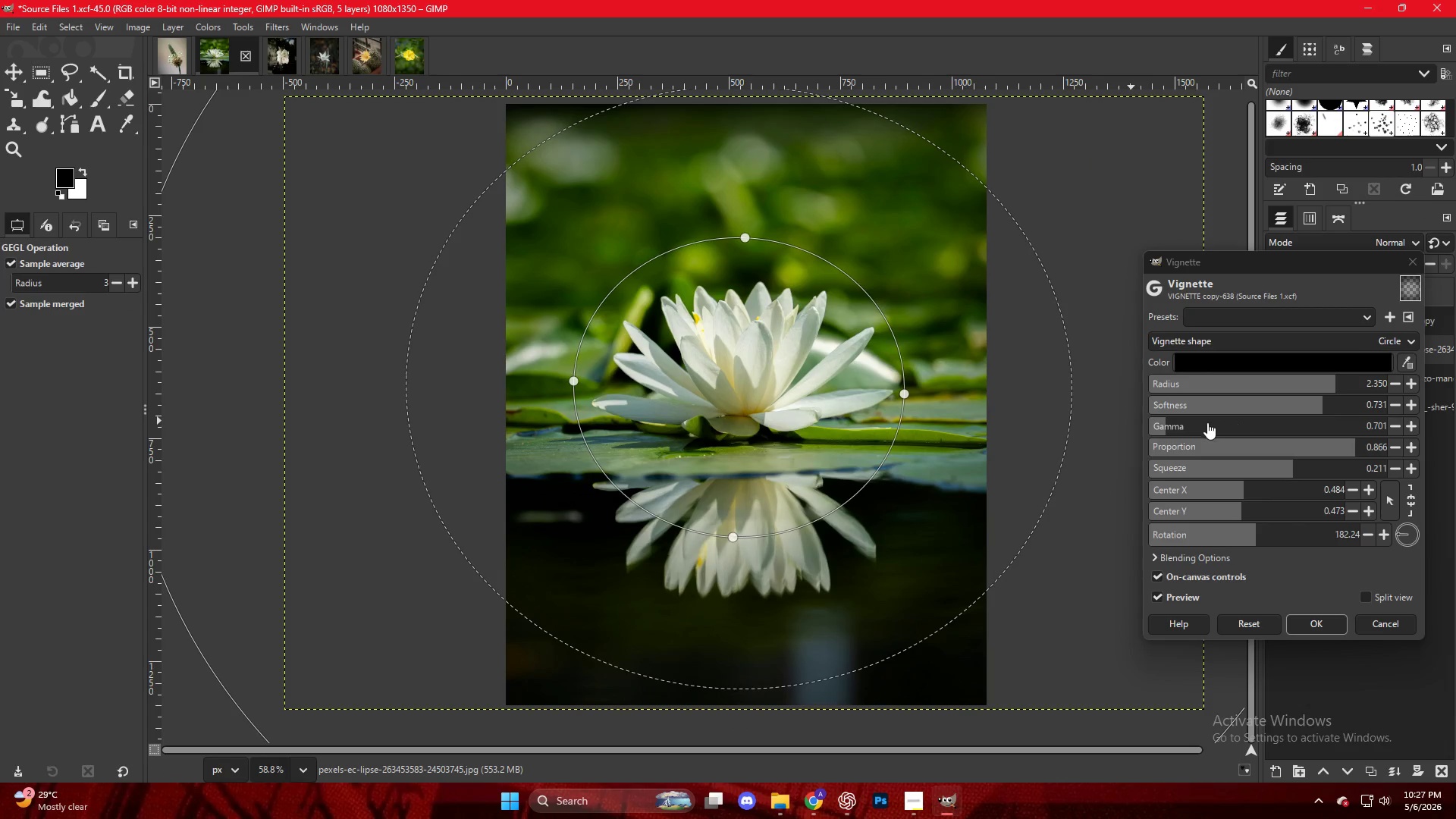 
left_click_drag(start_coordinate=[1179, 422], to_coordinate=[1161, 424])
 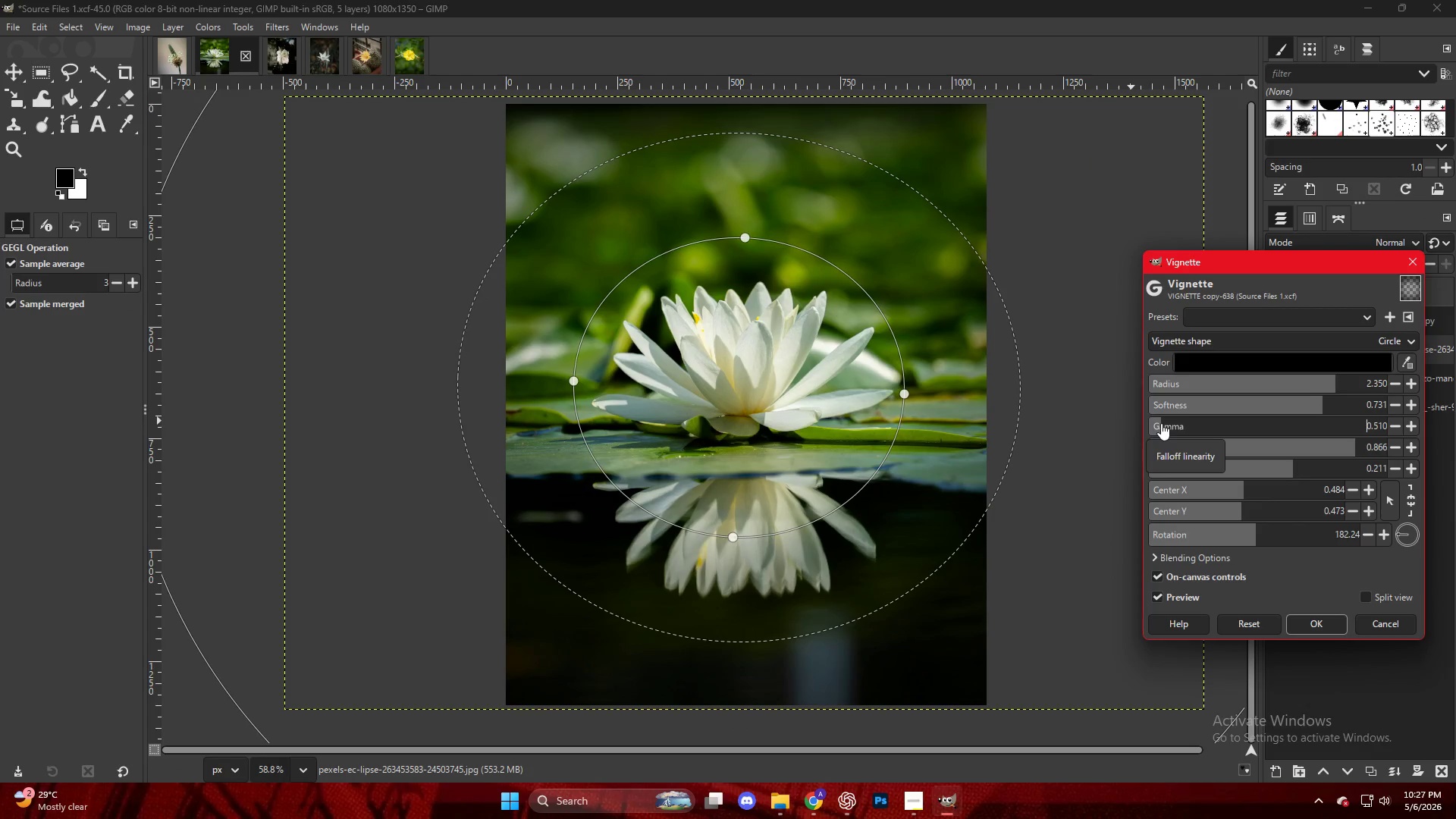 
key(NumpadEnter)
 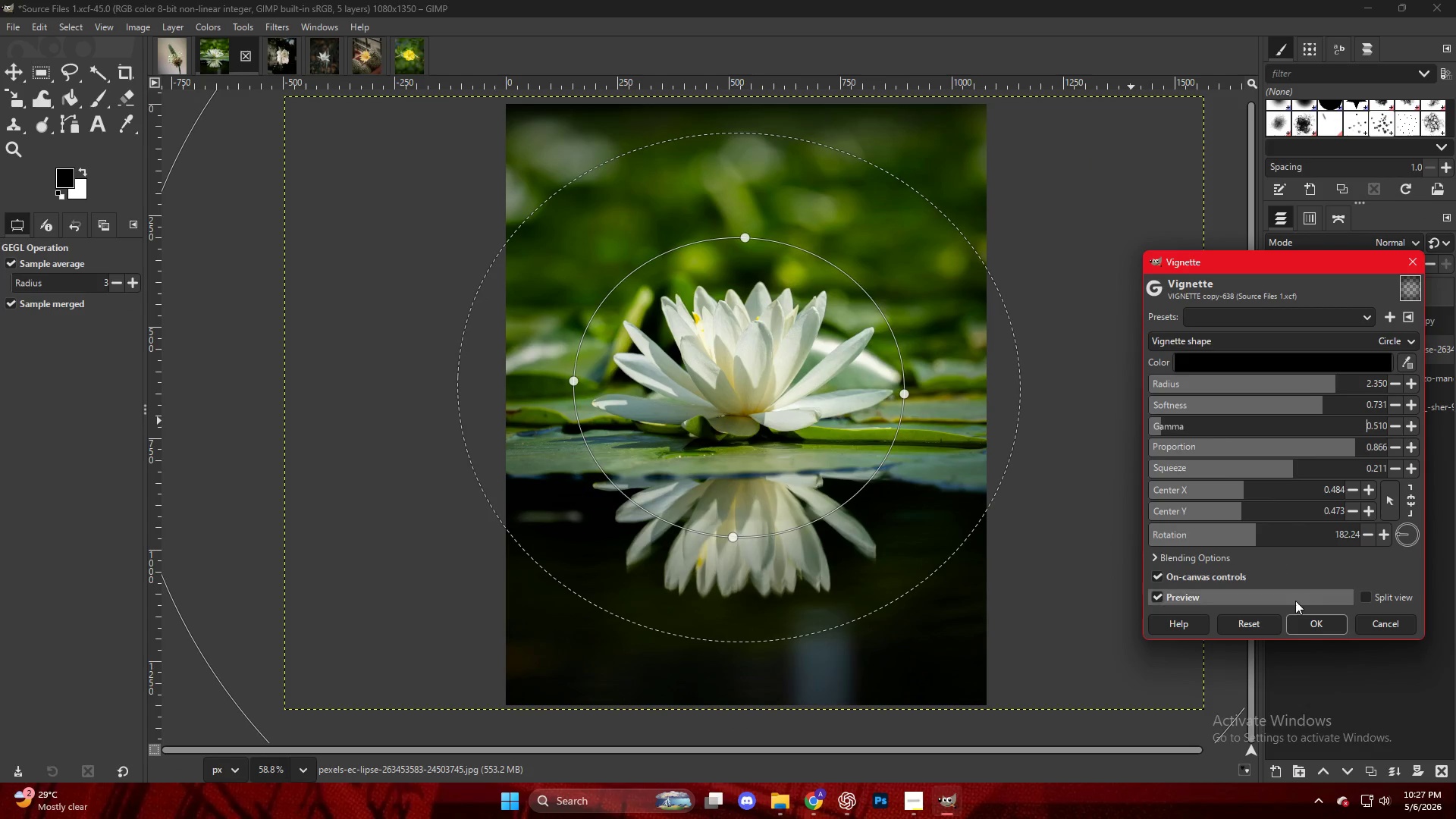 
left_click([1310, 632])
 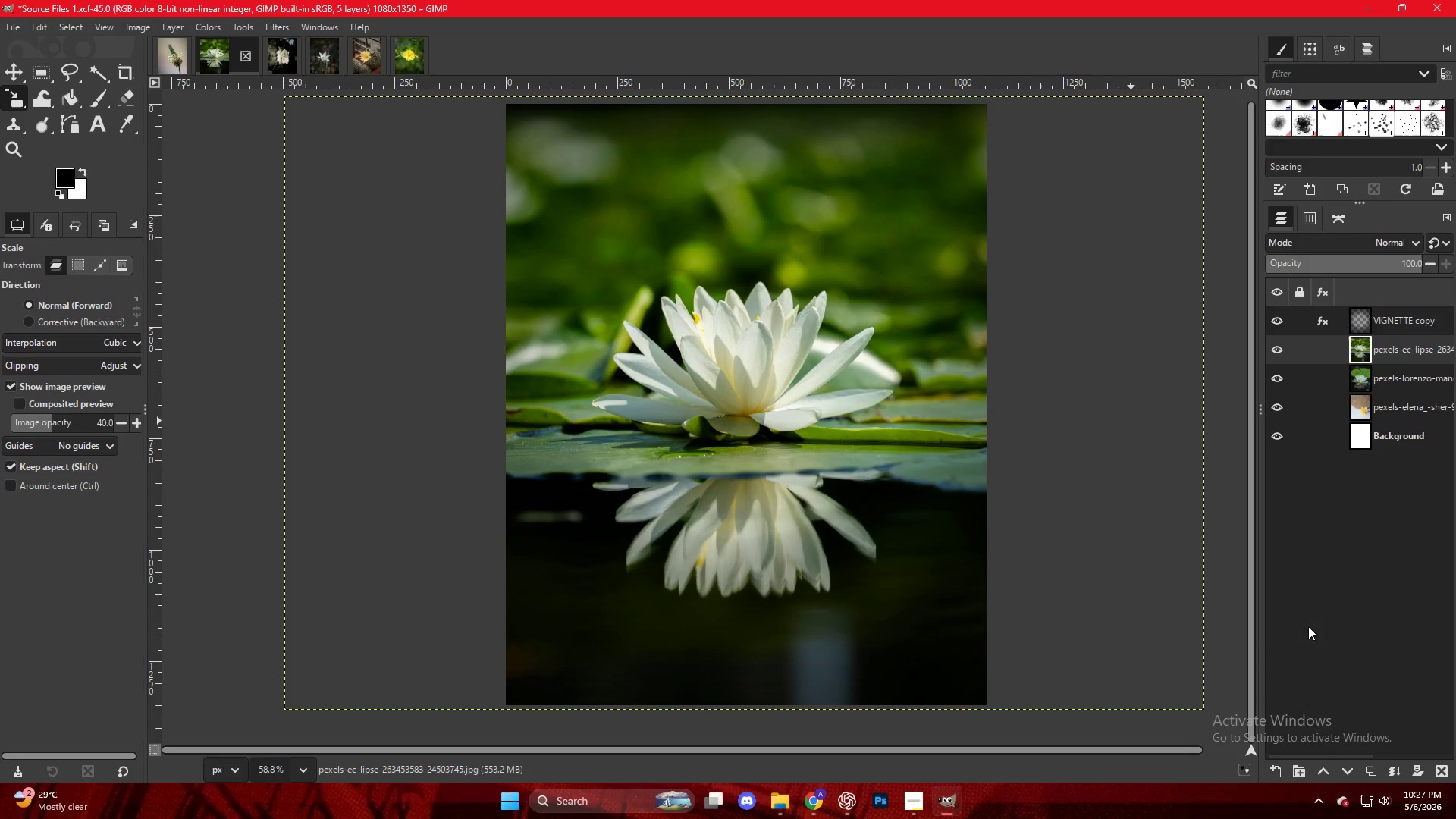 
hold_key(key=ControlLeft, duration=0.5)
scroll: coordinate [957, 532], scroll_direction: down, amount: 8.0
 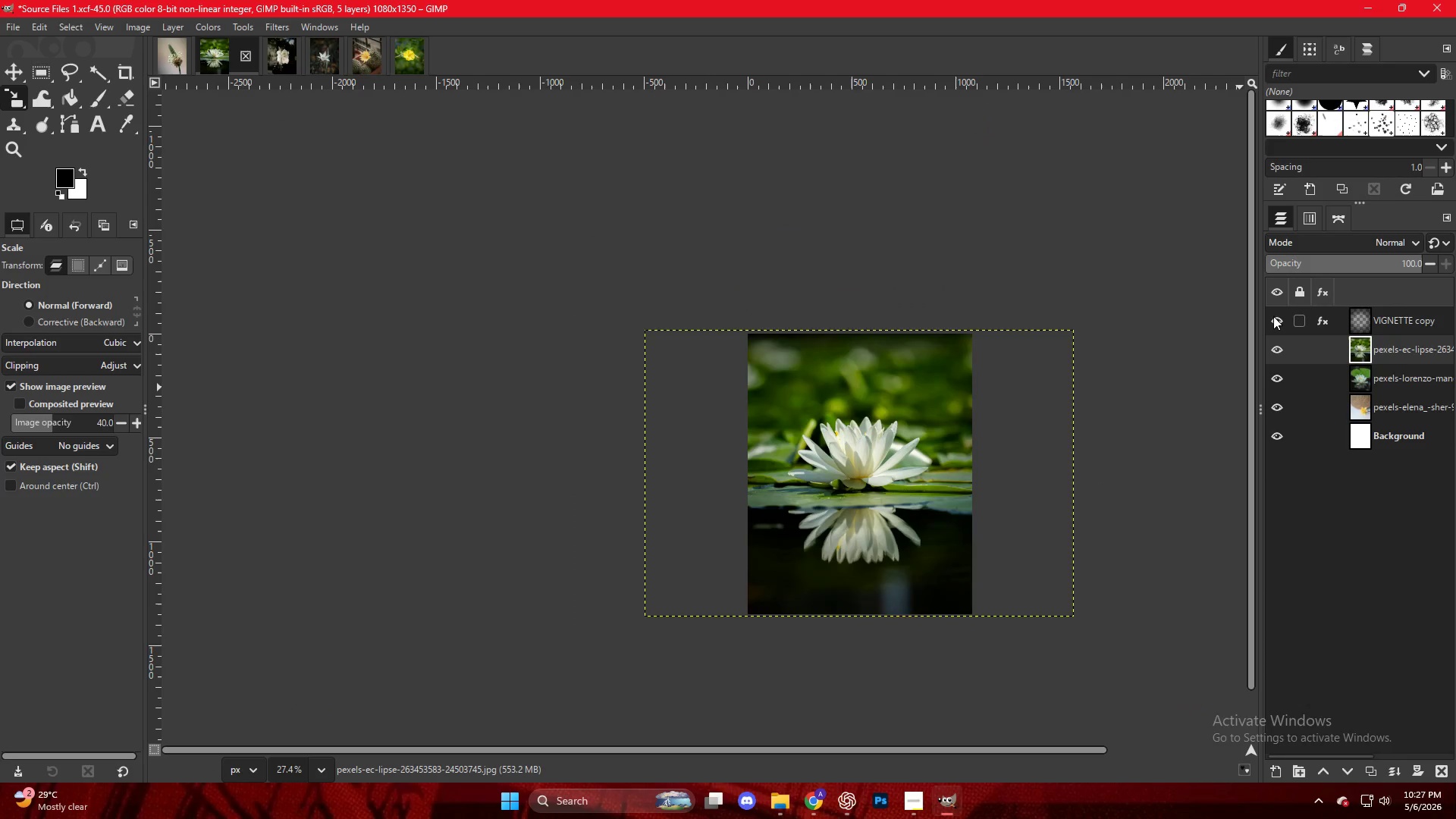 
double_click([1274, 316])
 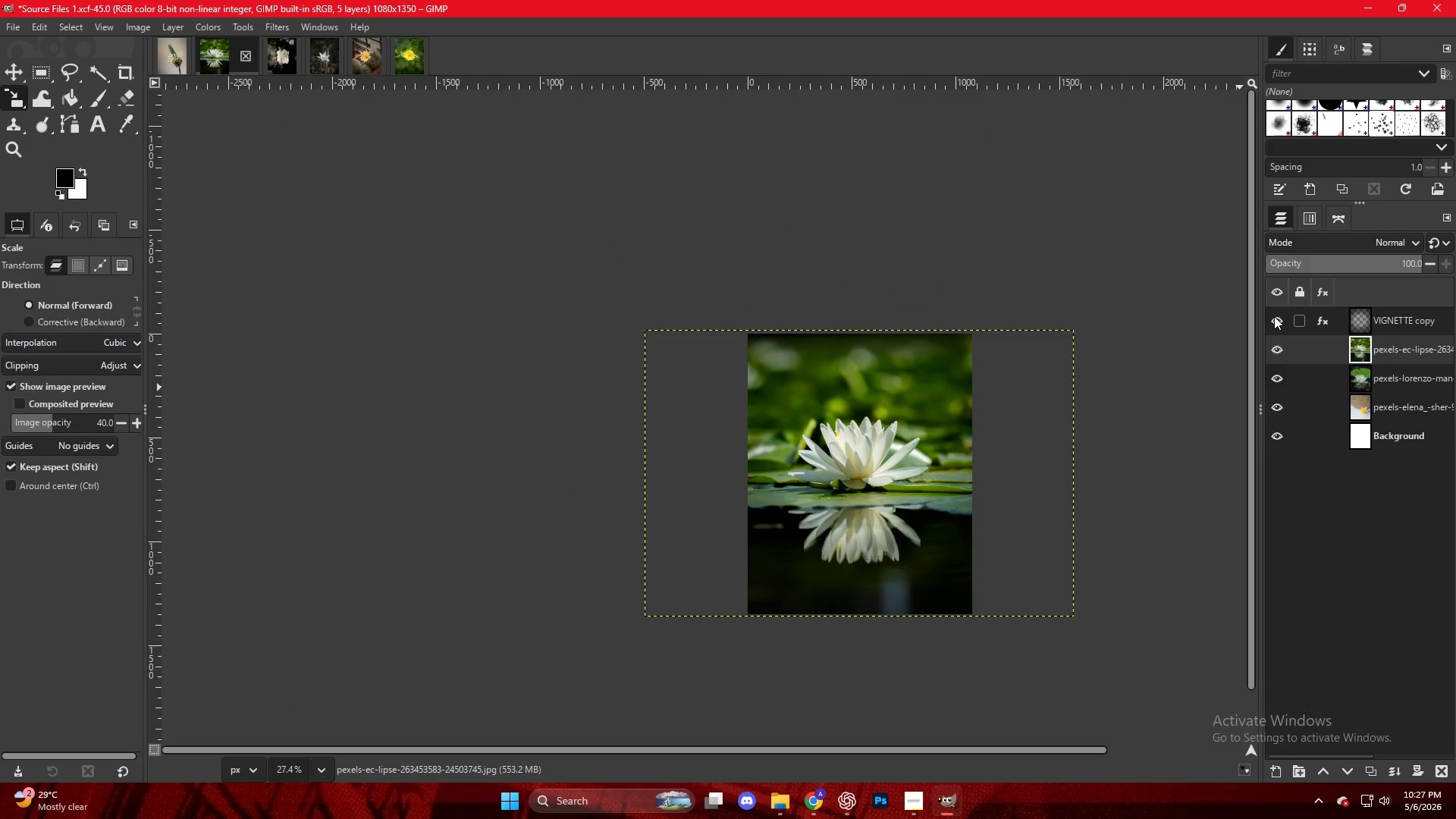 
hold_key(key=ControlLeft, duration=0.67)
scroll: coordinate [752, 478], scroll_direction: none, amount: 0.0
 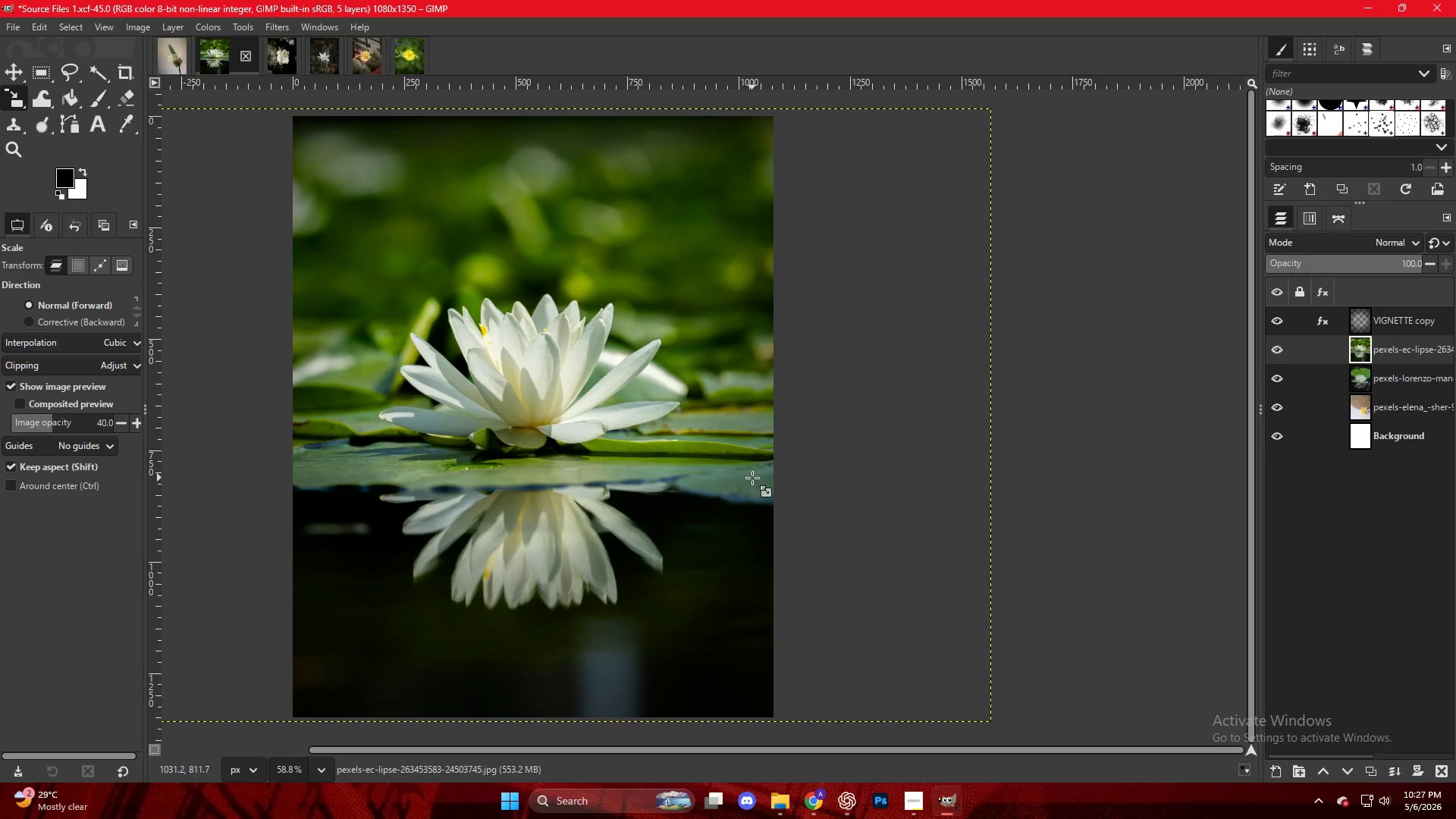 
key(Control+Shift+W)
 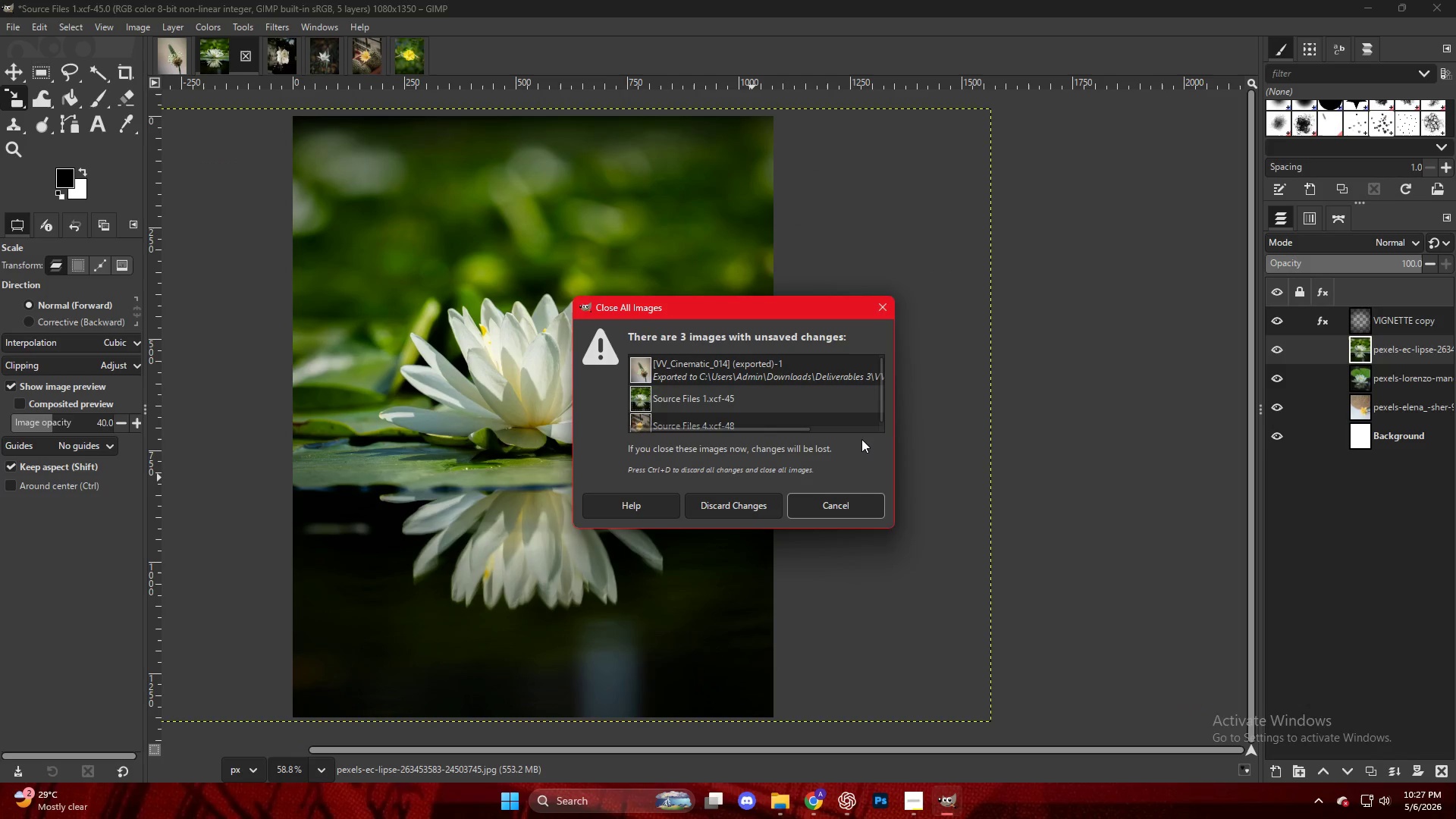 
key(Escape)
 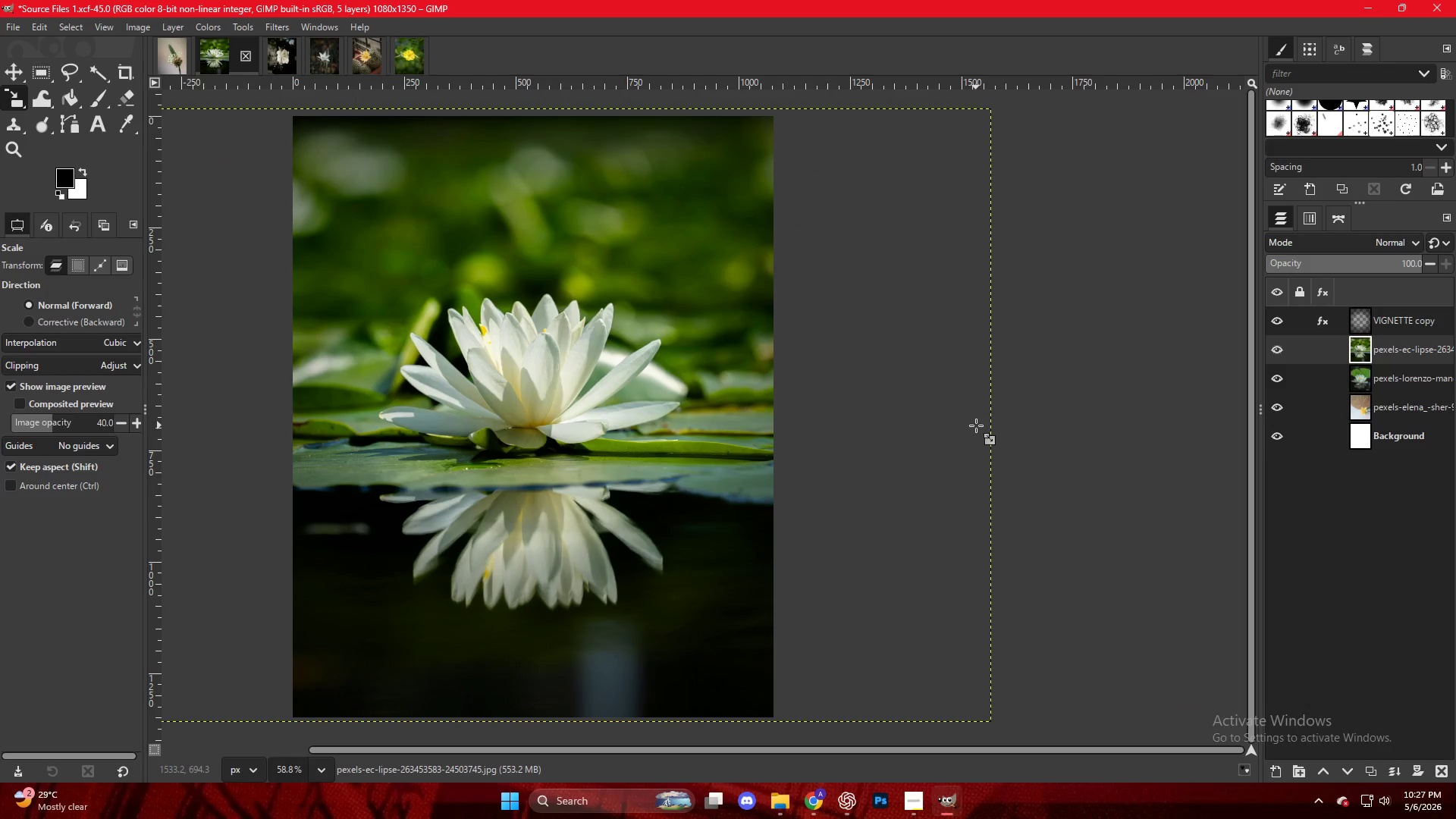 
key(Control+Shift+E)
 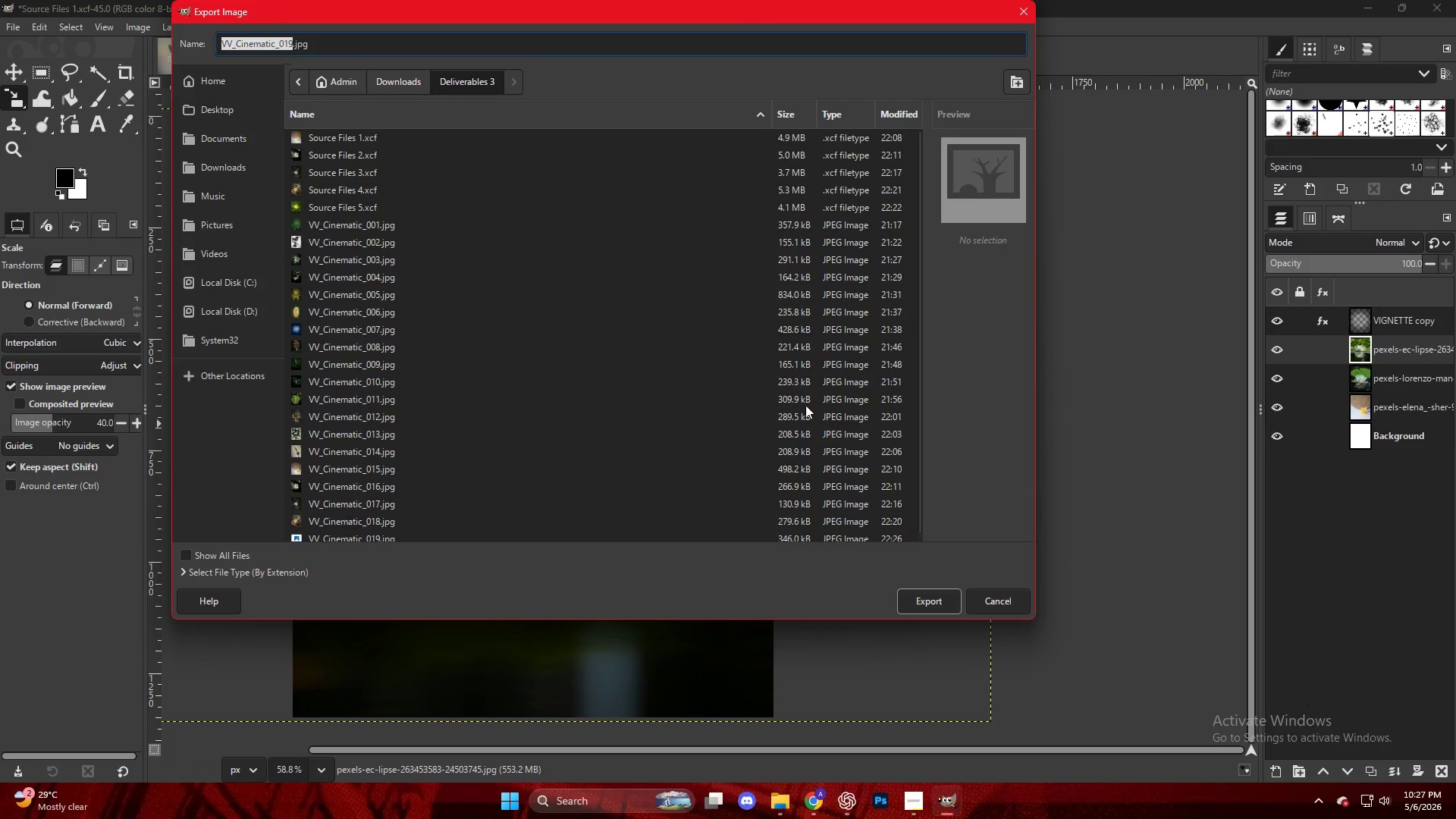 
scroll: coordinate [506, 397], scroll_direction: down, amount: 6.0
 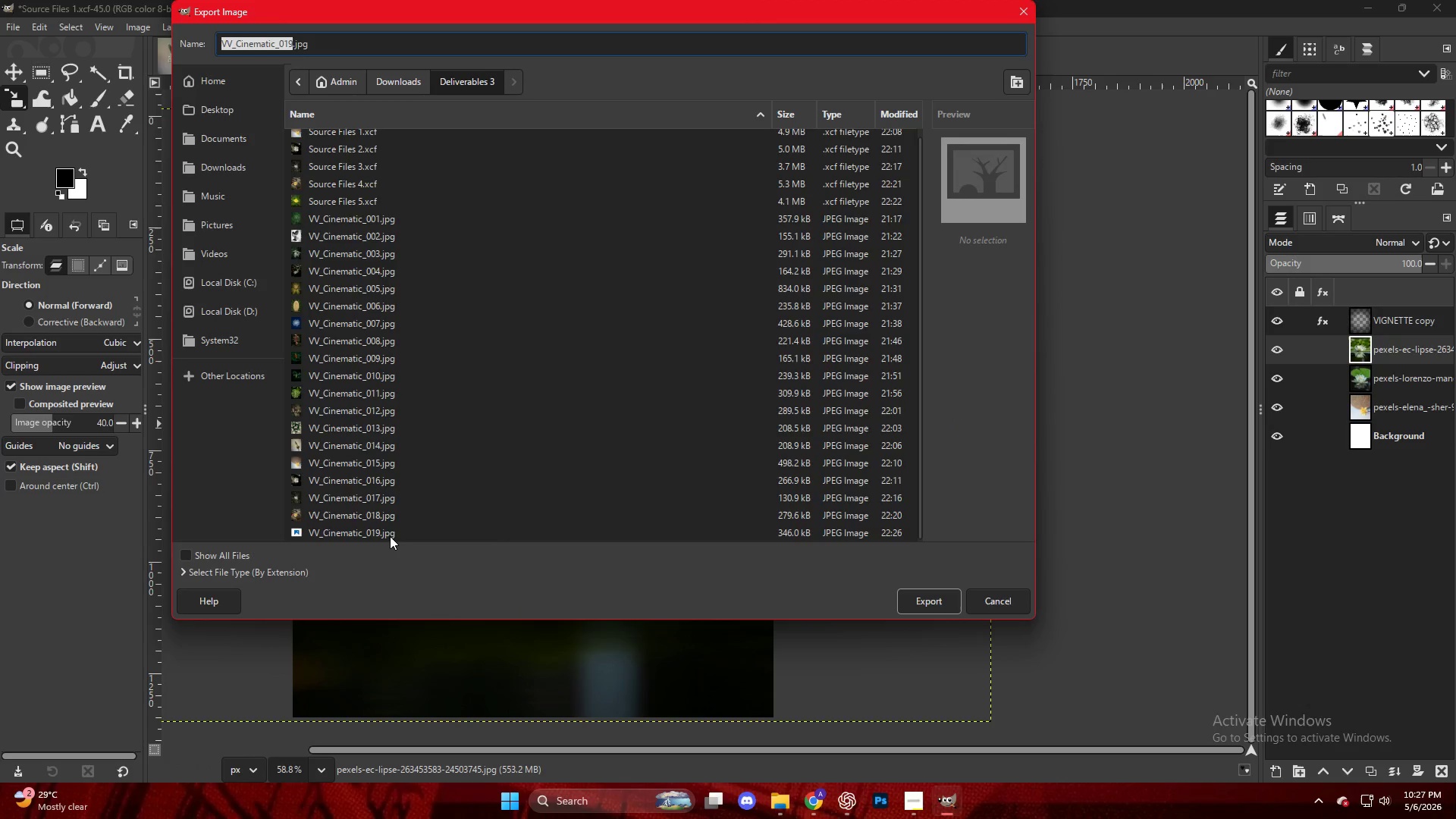 
left_click([390, 531])
 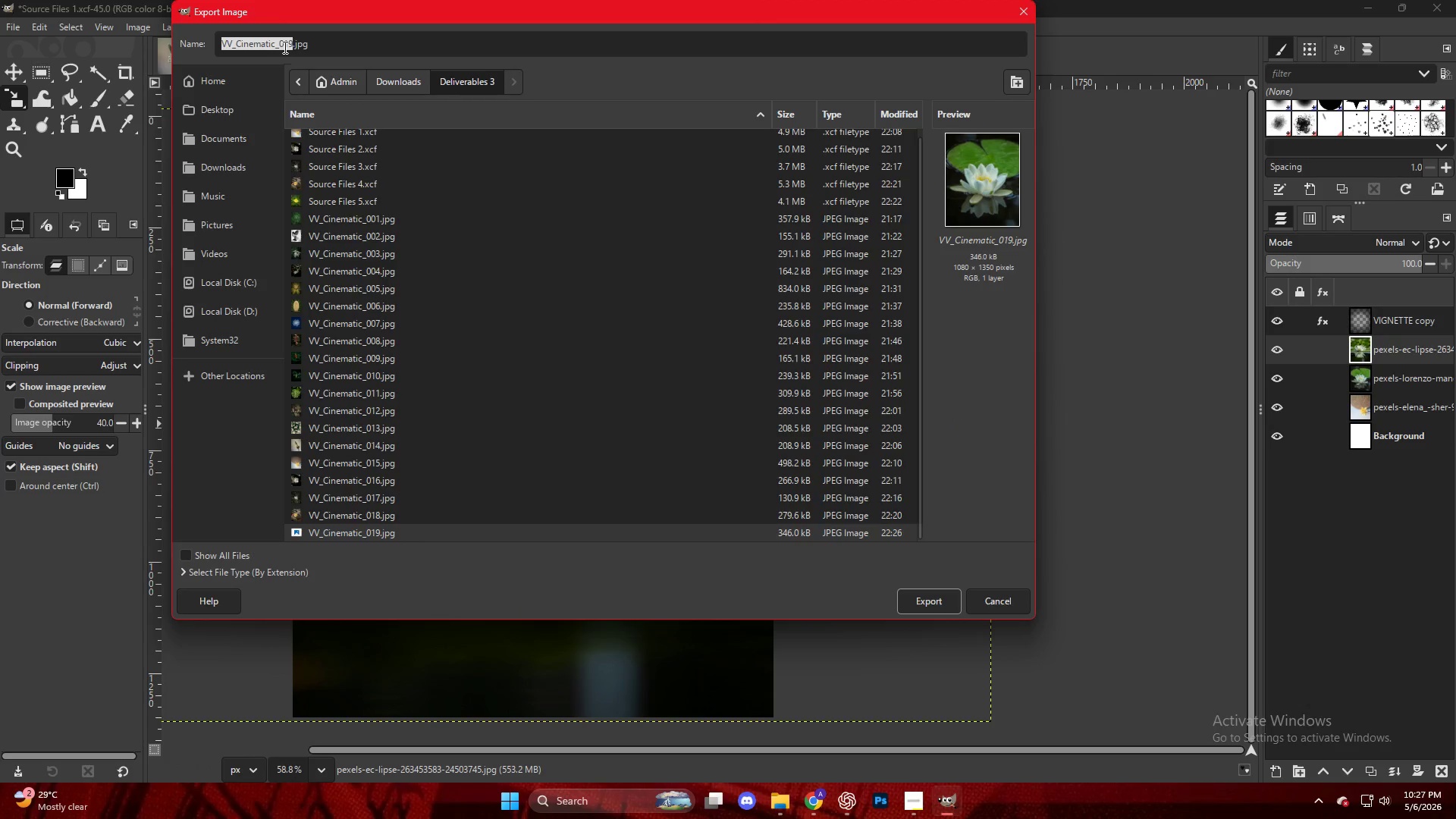 
left_click([289, 47])
 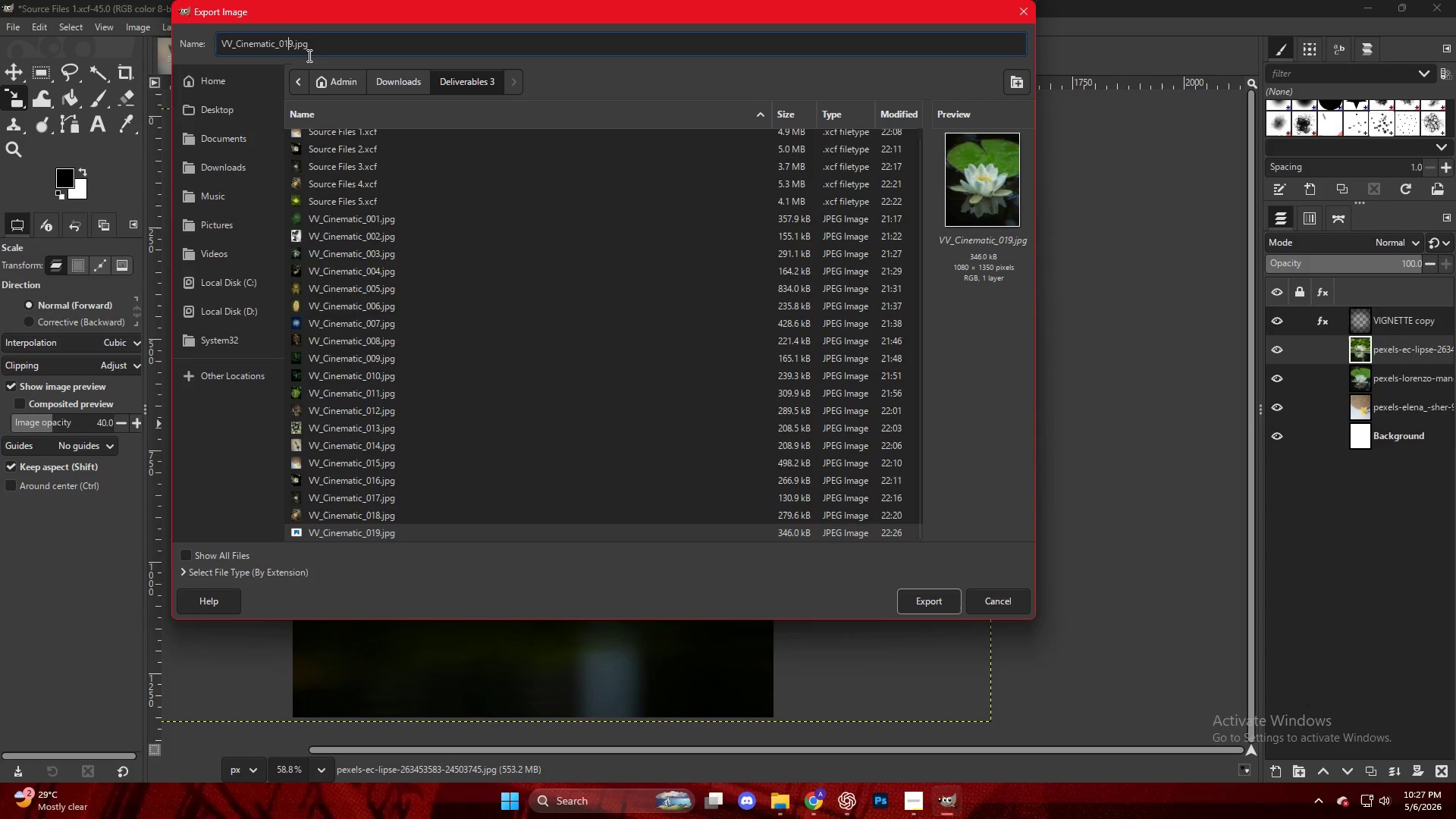 
key(ArrowRight)
 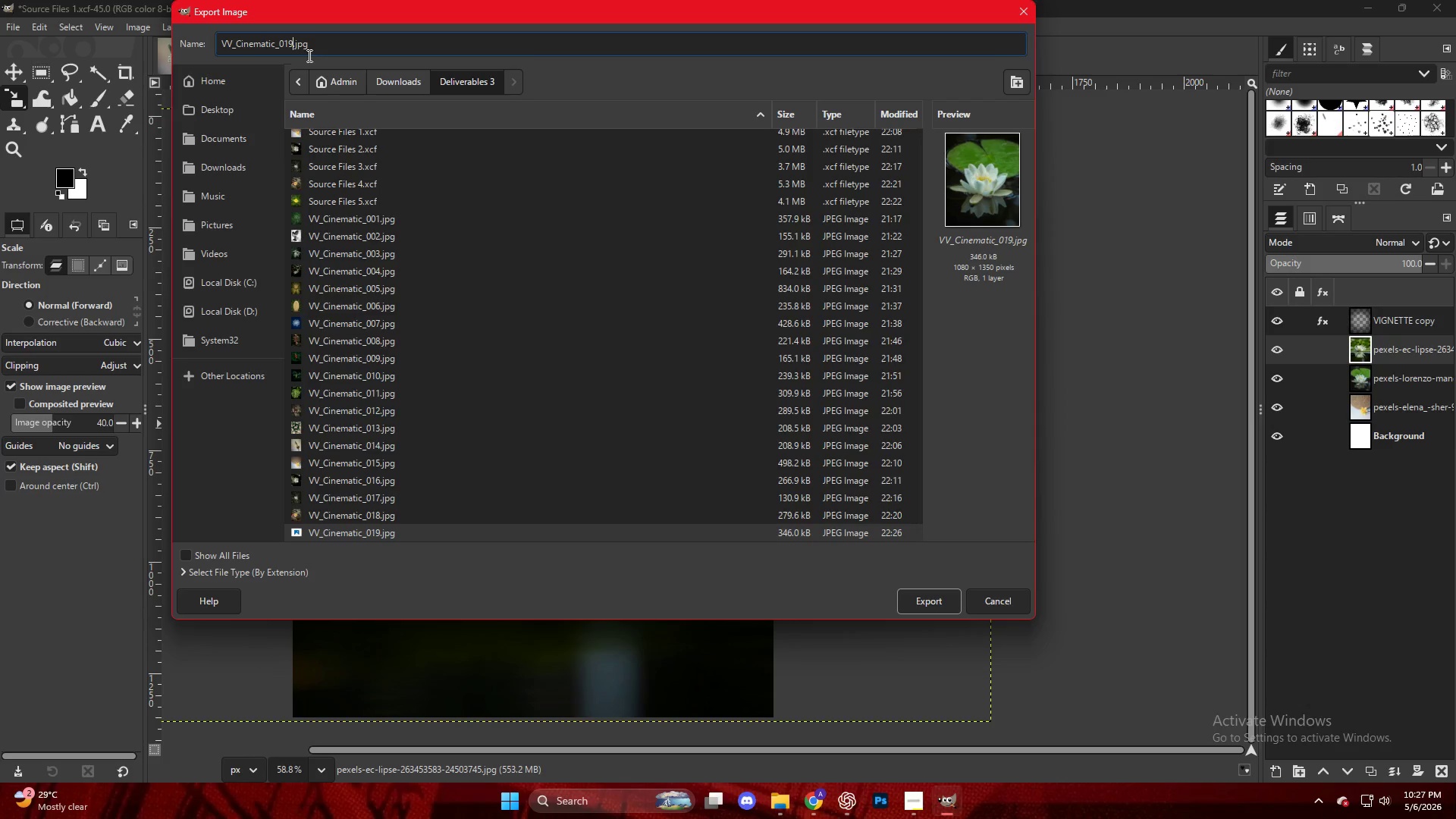 
key(Backspace)
 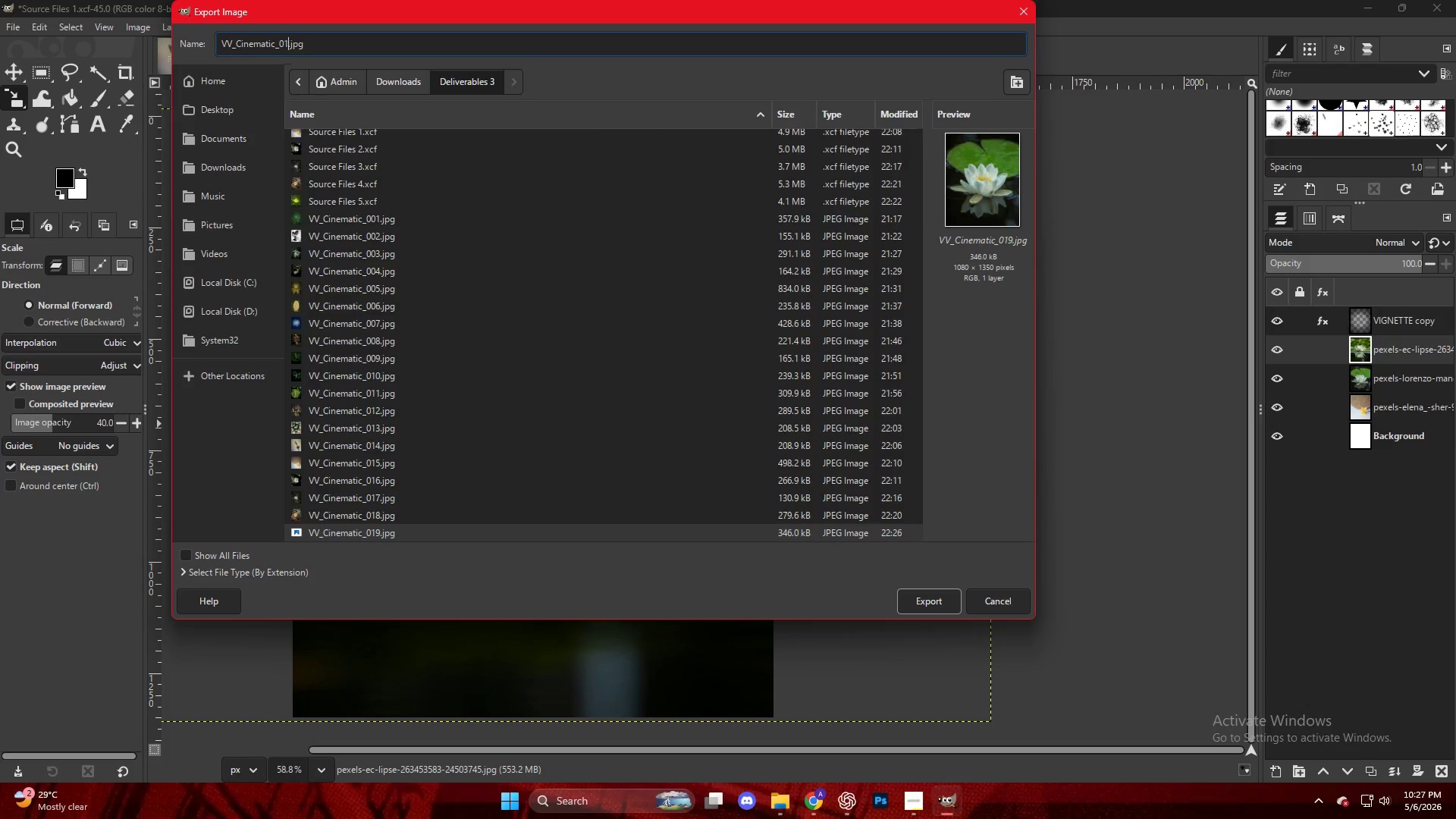 
key(Backspace)
 